 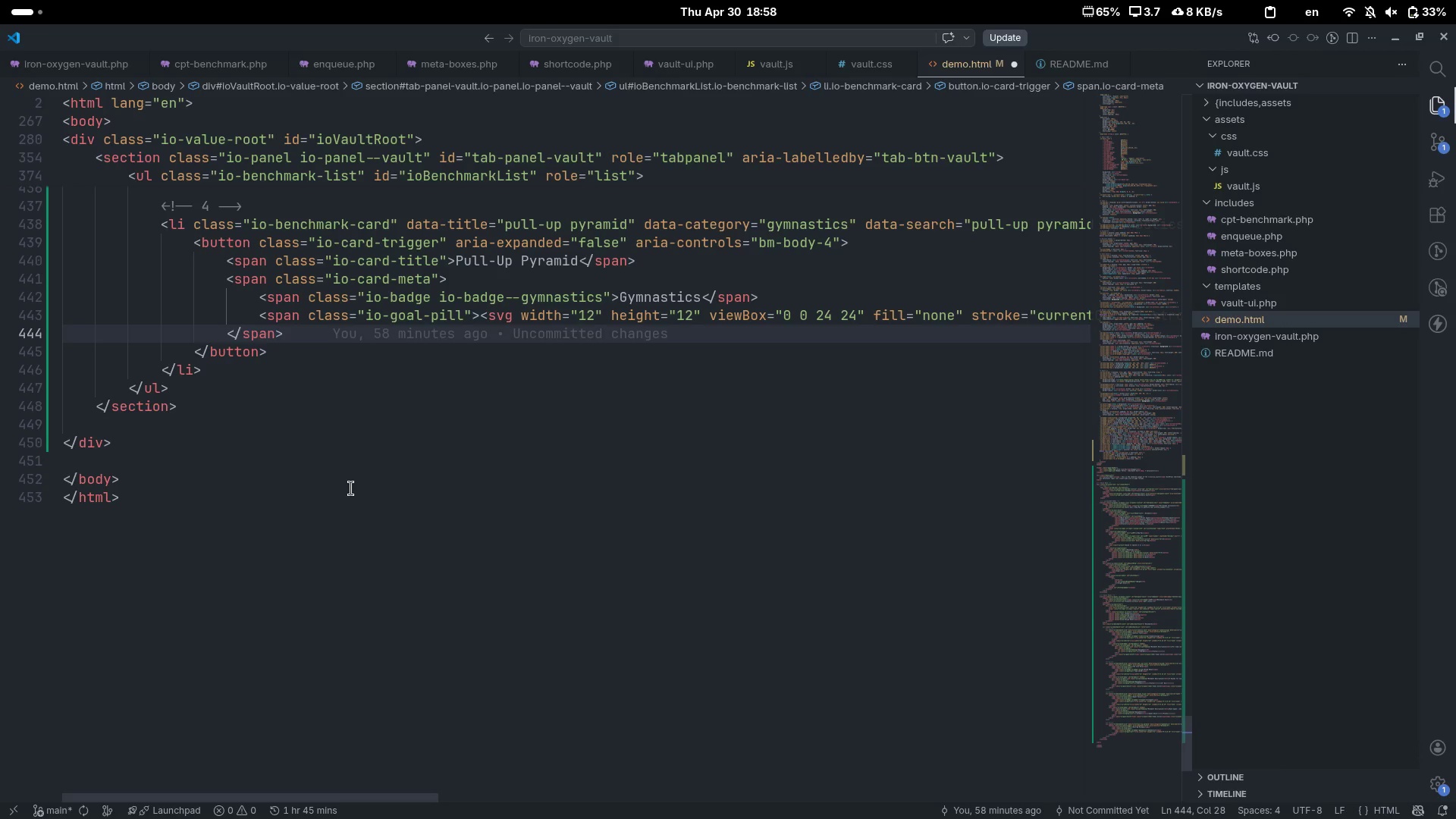 
key(Enter)
 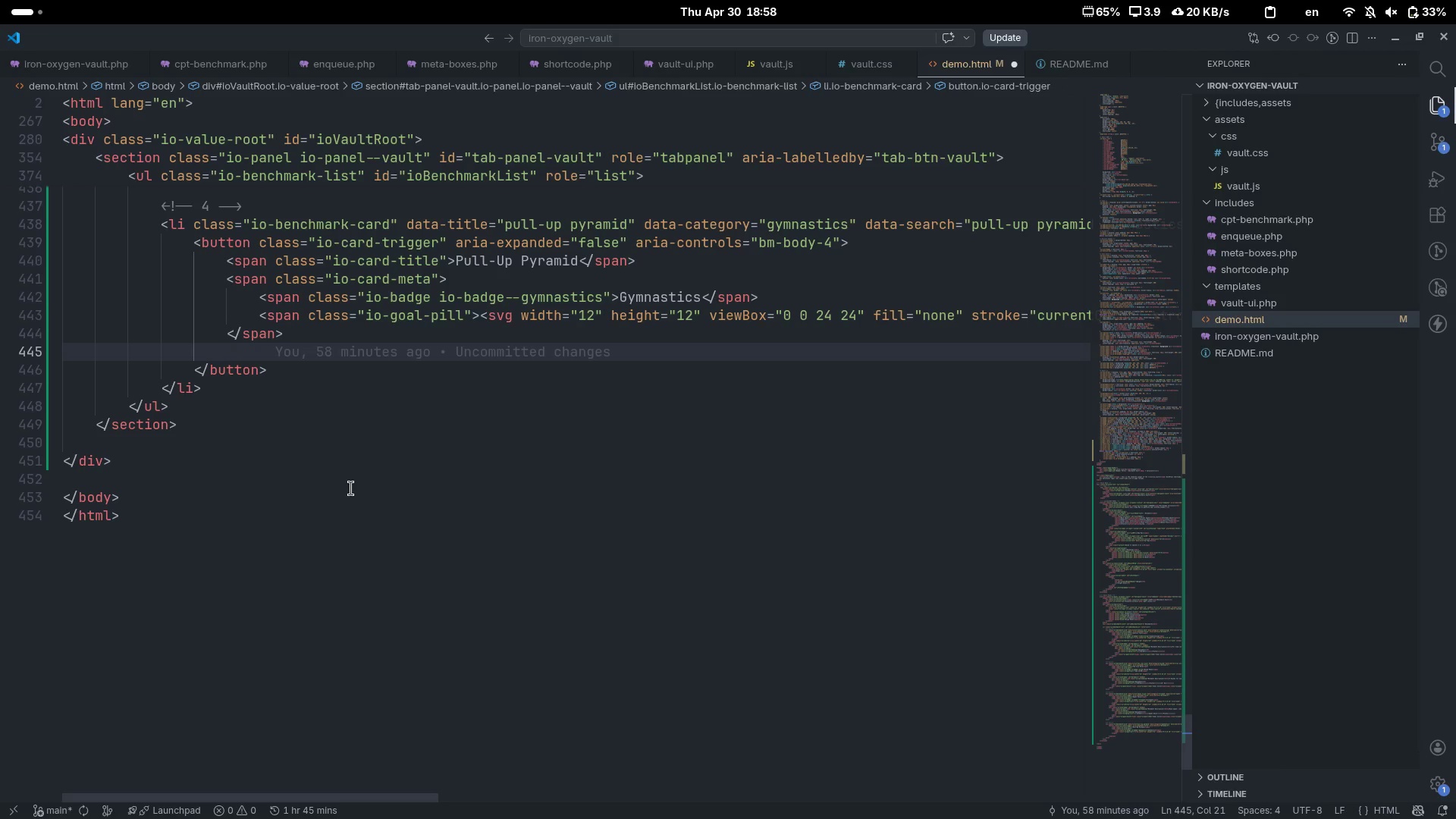 
type(span)
key(Tab)
 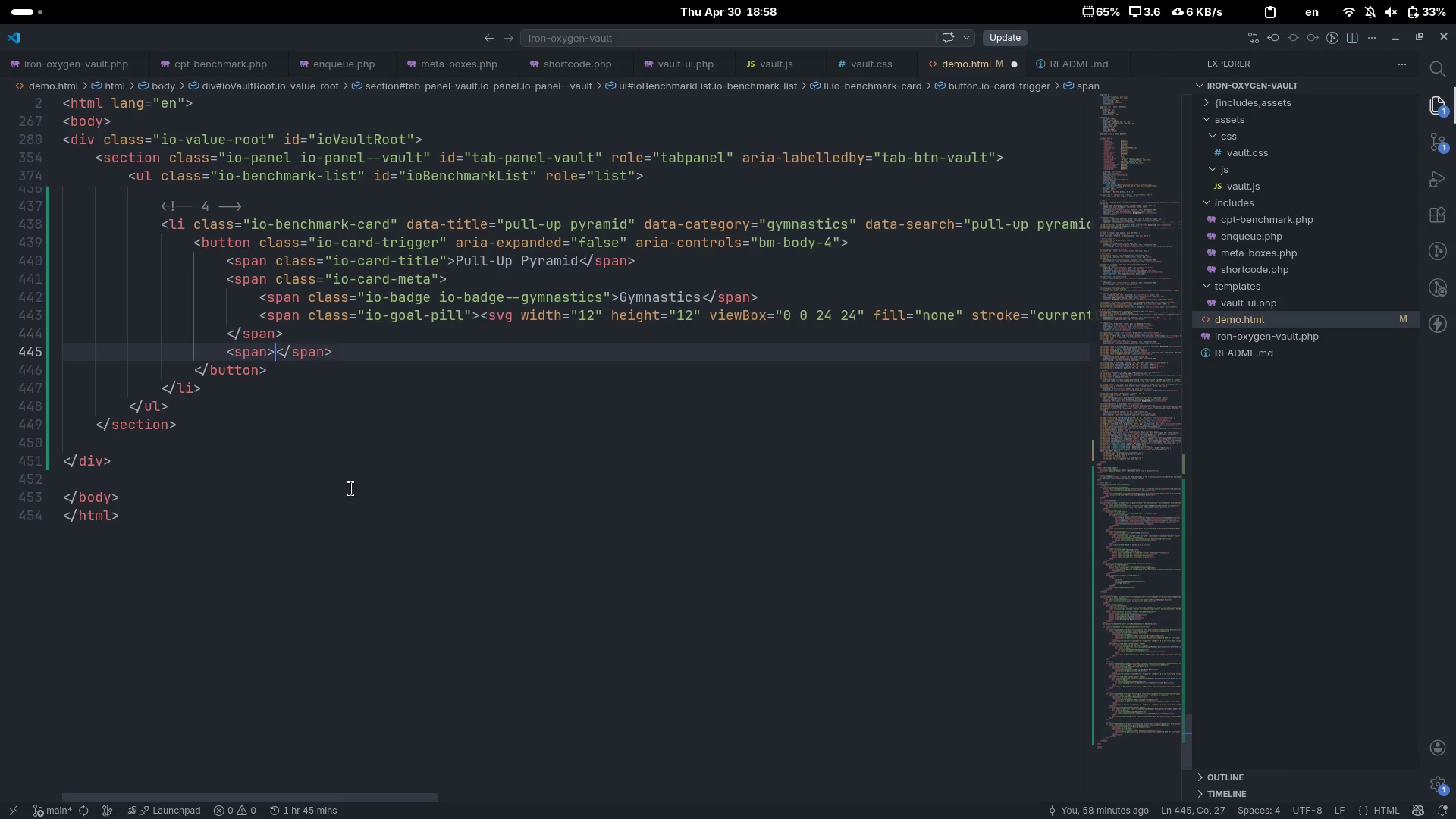 
key(ArrowLeft)
 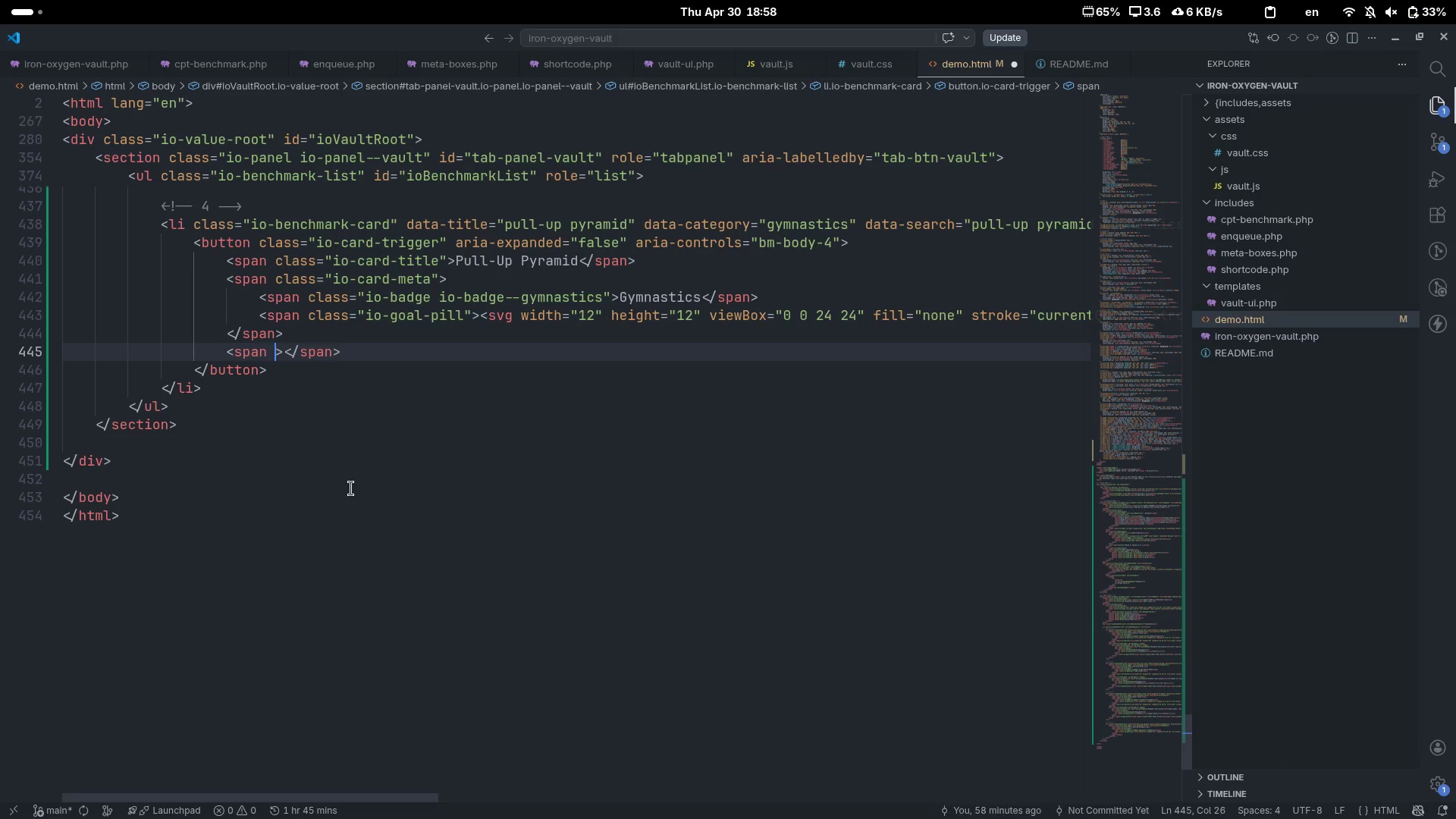 
type( clas)
key(Tab)
type(io-he)
key(Backspace)
key(Backspace)
type(chevron)
key(Escape)
key(Escape)
 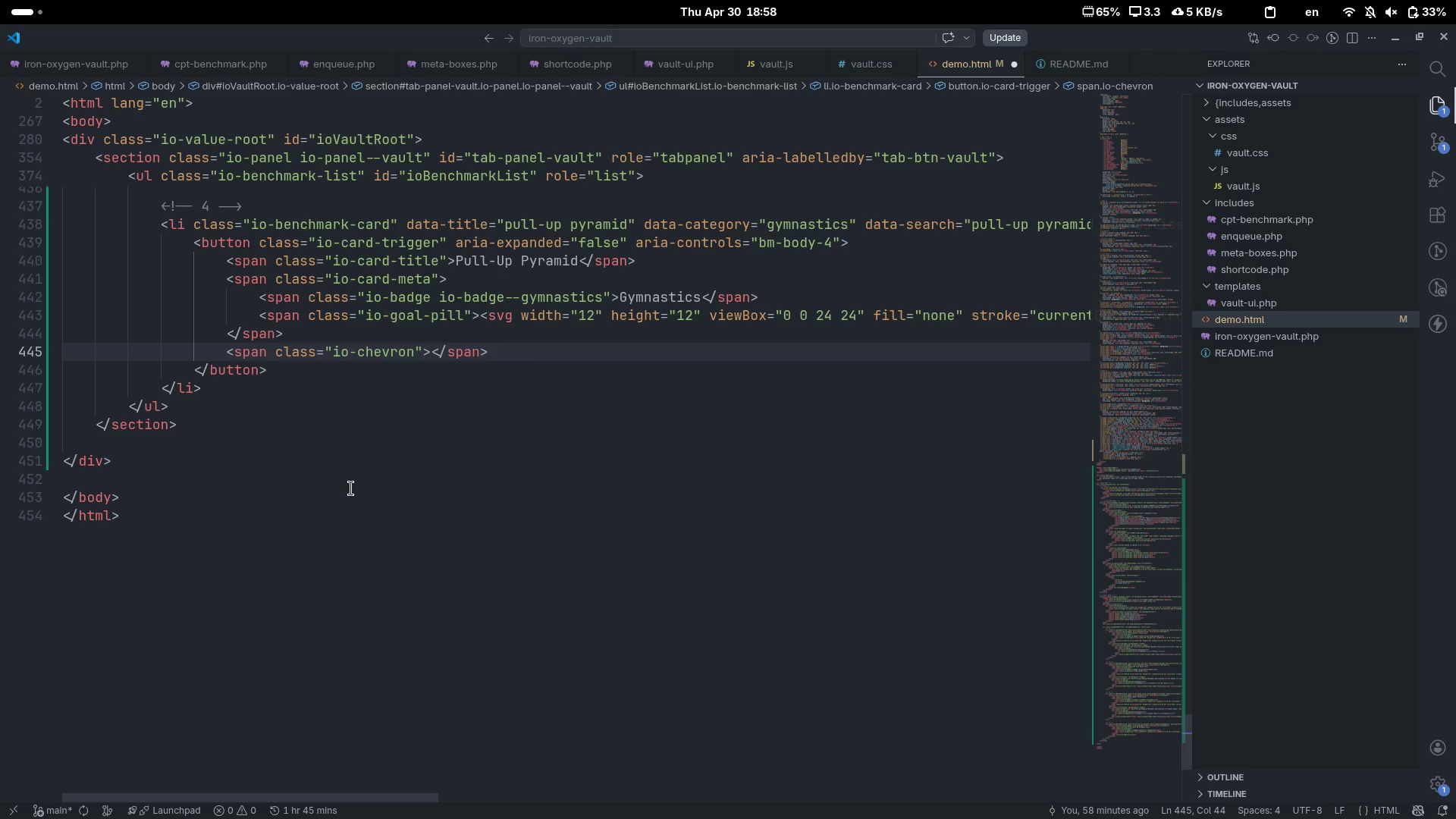 
key(ArrowRight)
 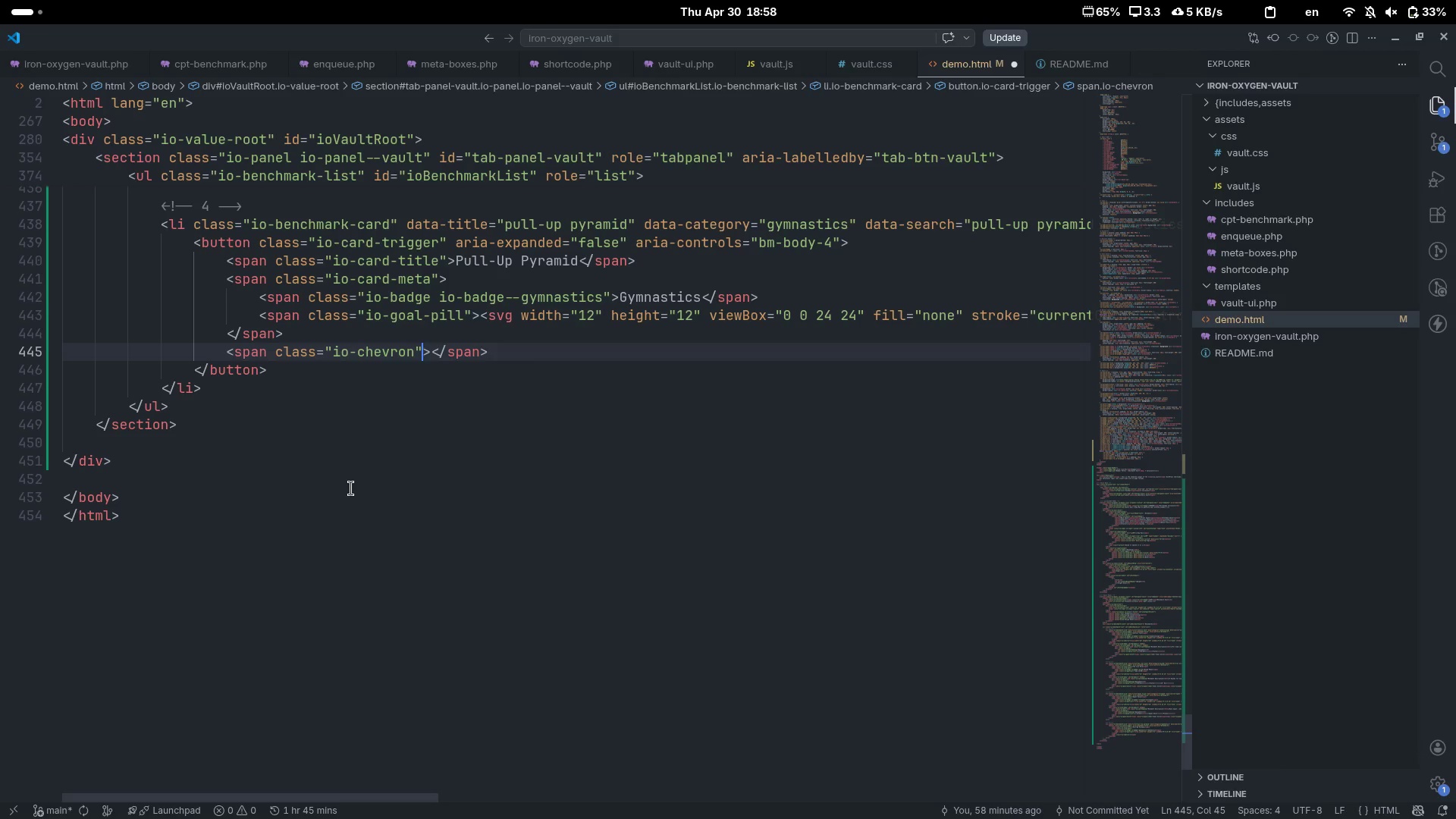 
key(ArrowRight)
 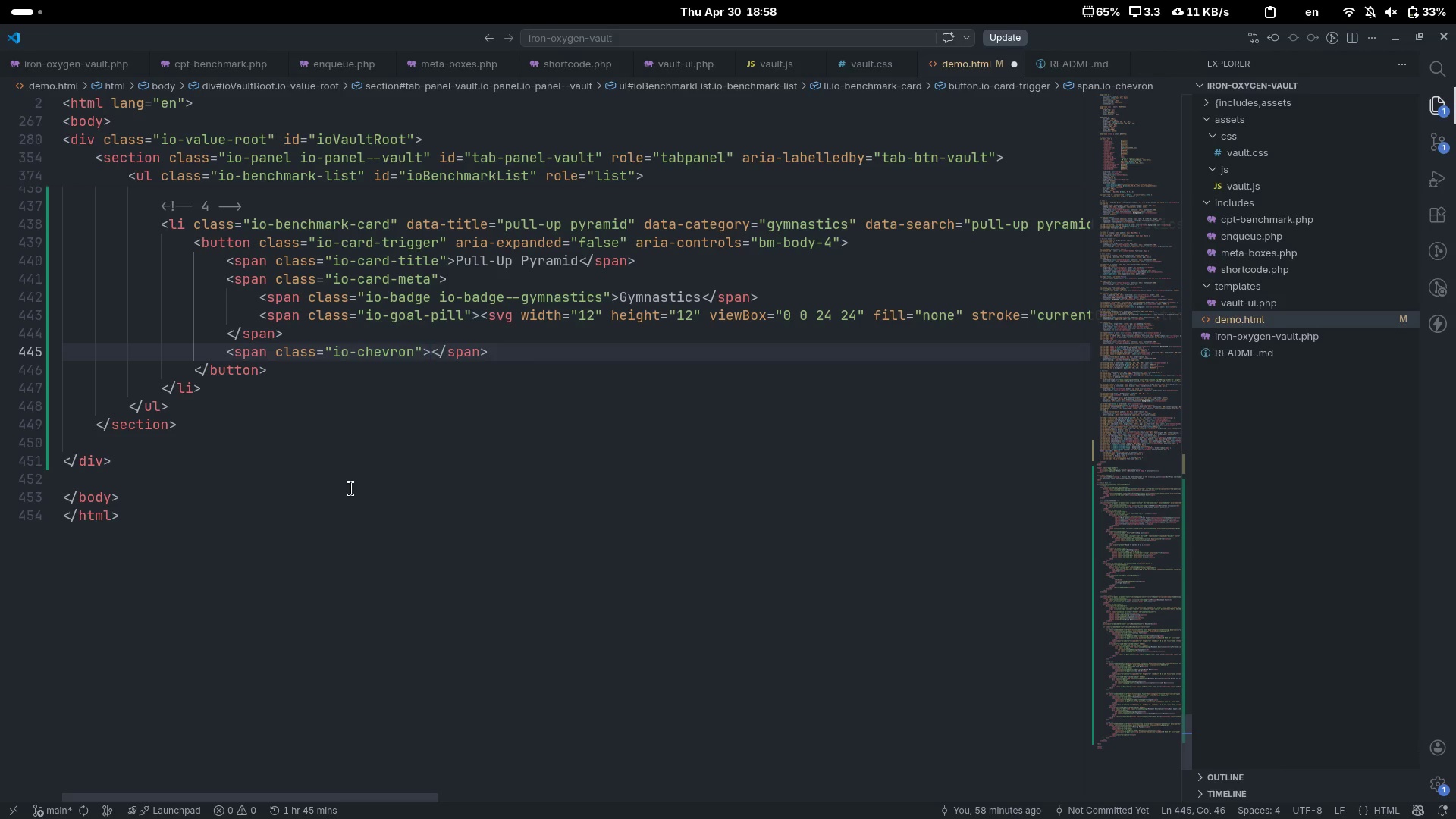 
type(svg)
 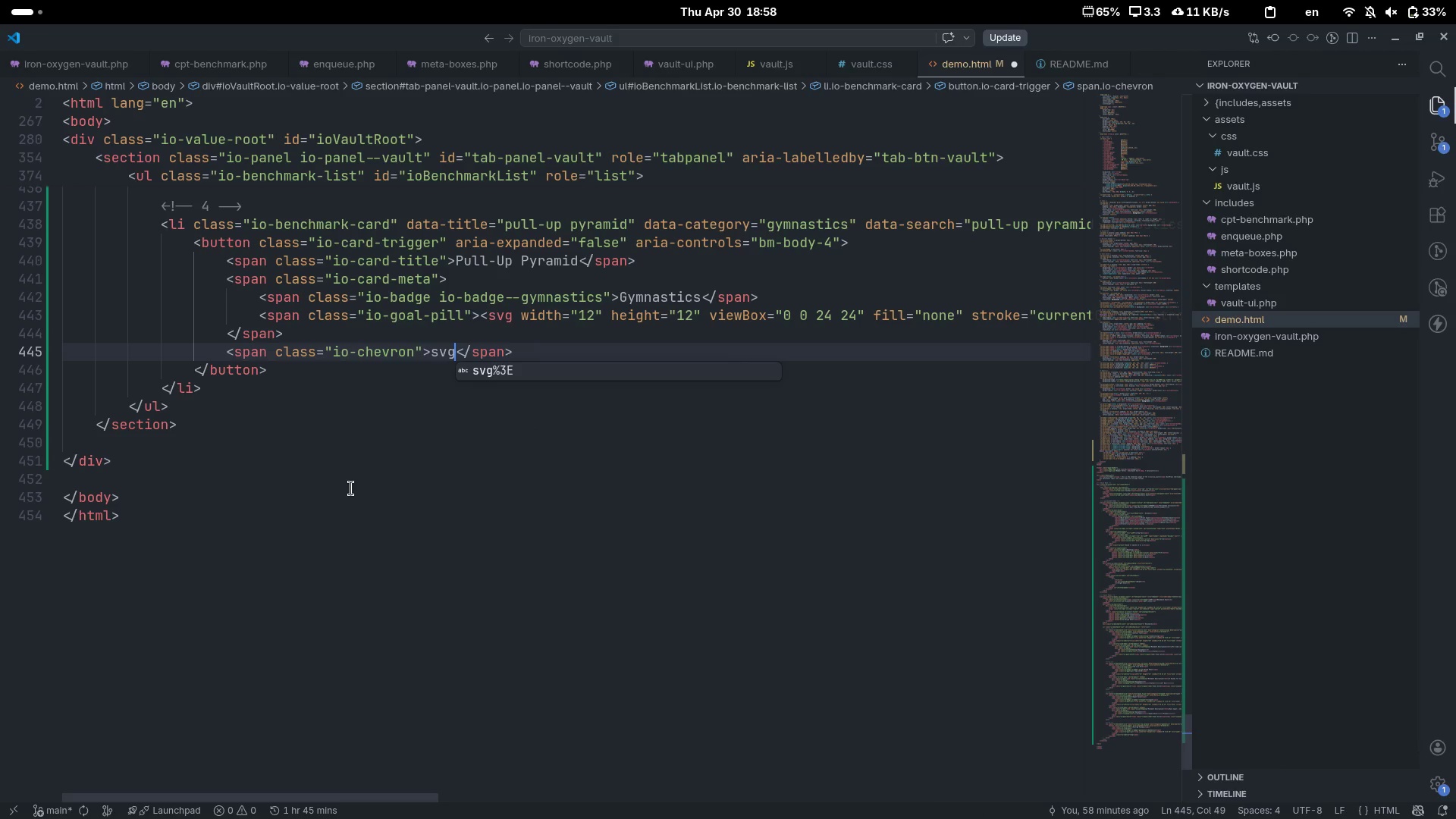 
key(Control+Shift+ArrowLeft)
 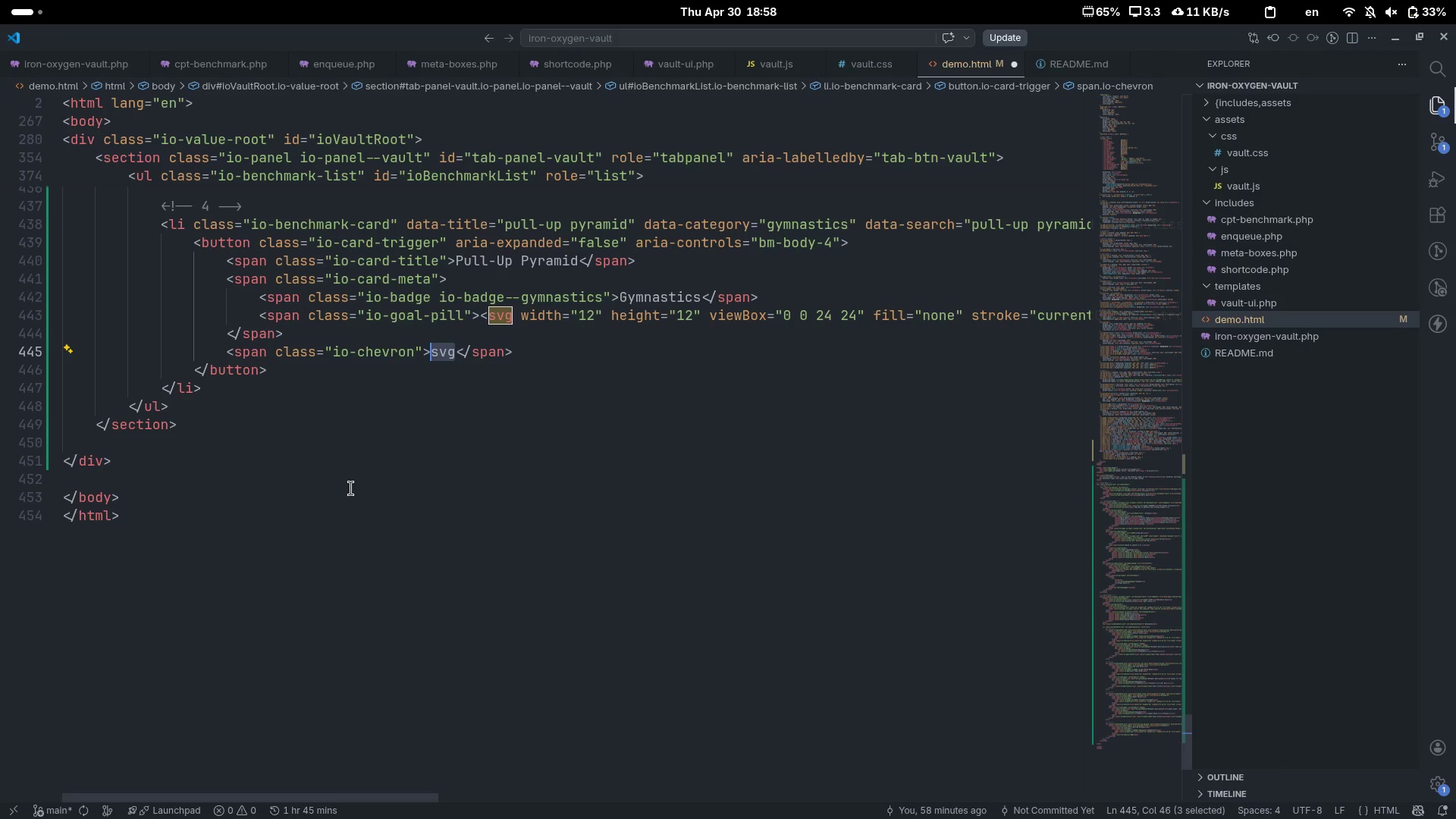 
key(Comma)
 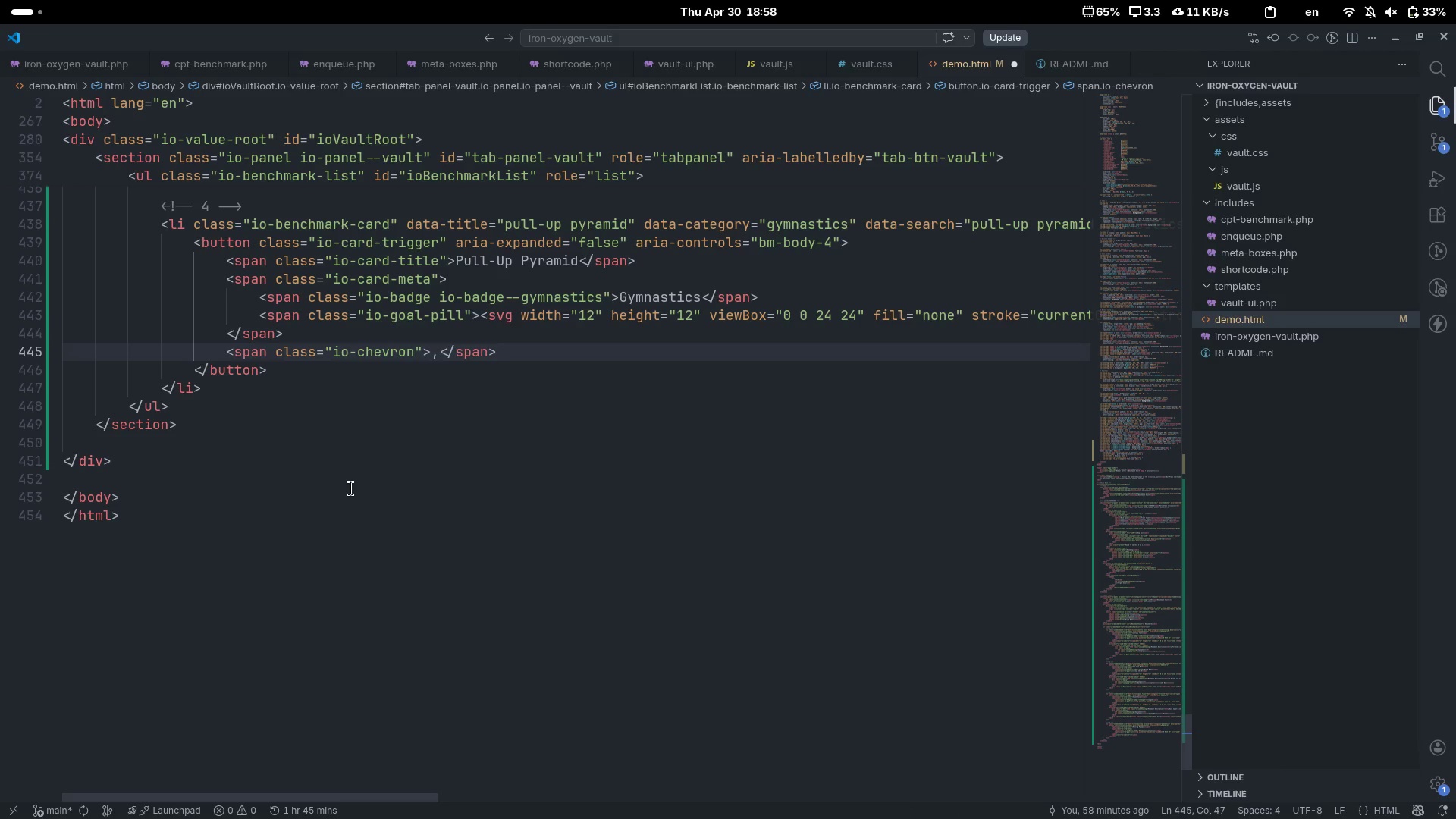 
key(Control+ControlLeft)
 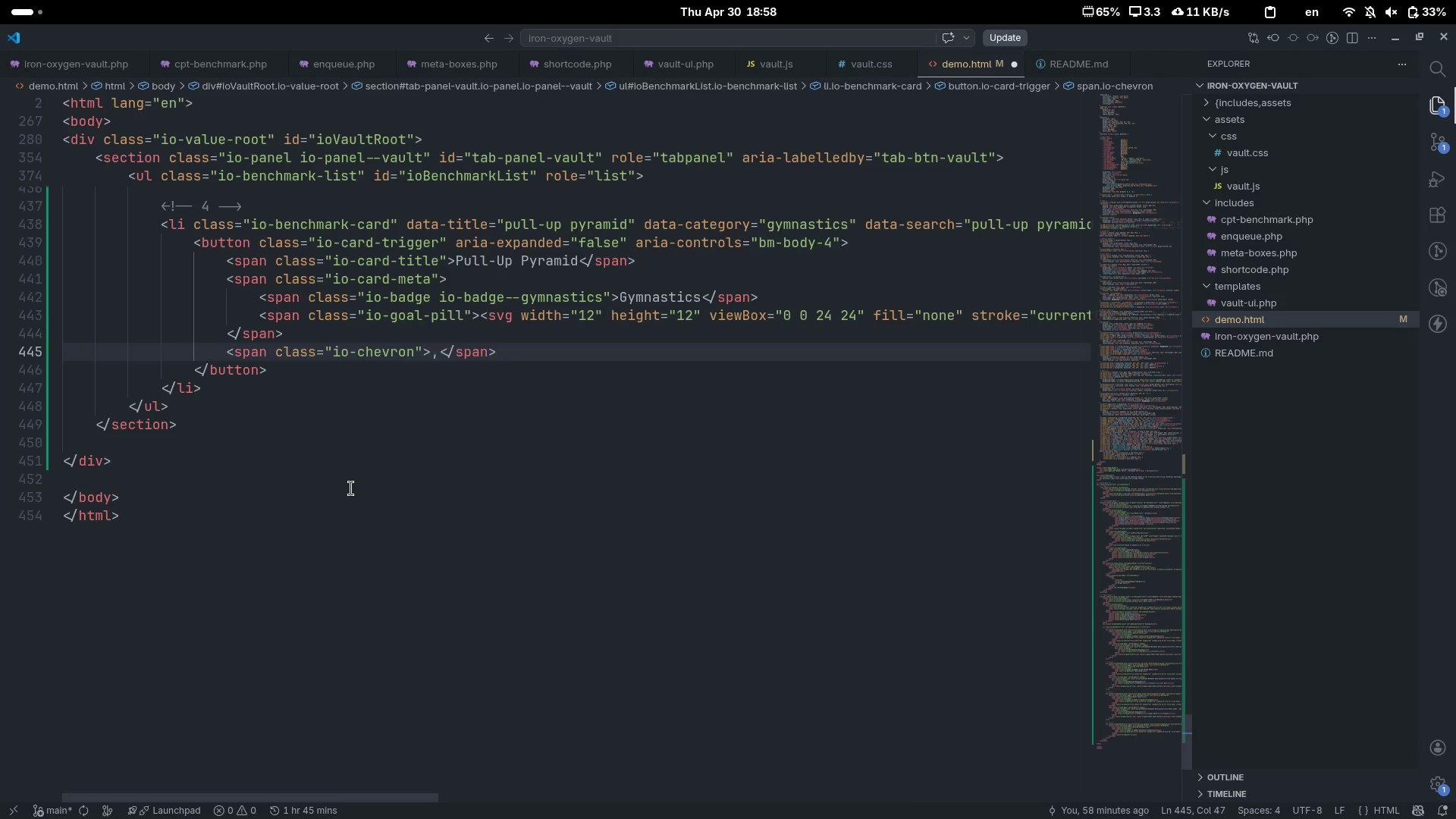 
key(Control+Z)
 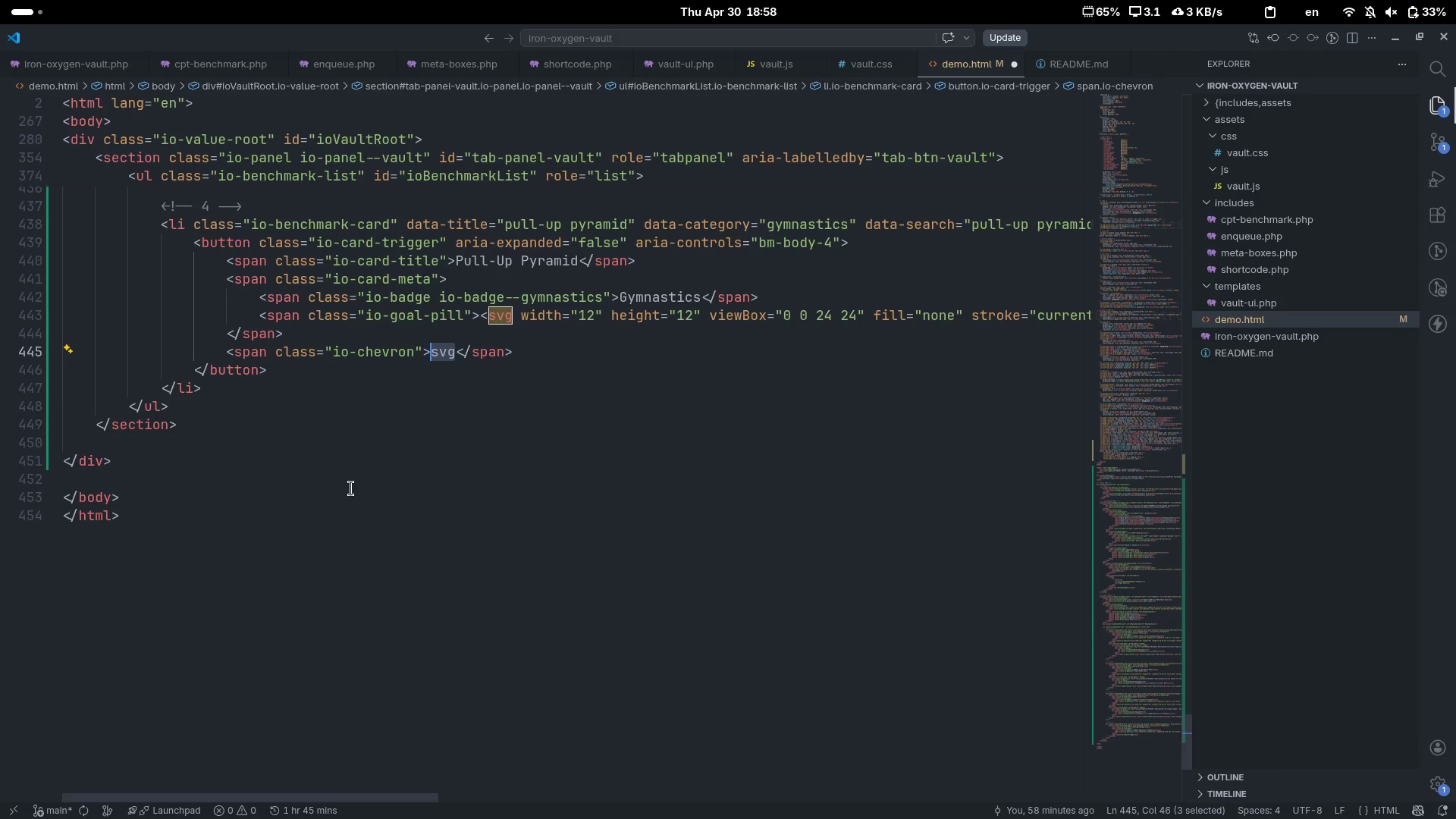 
key(Shift+ShiftLeft)
 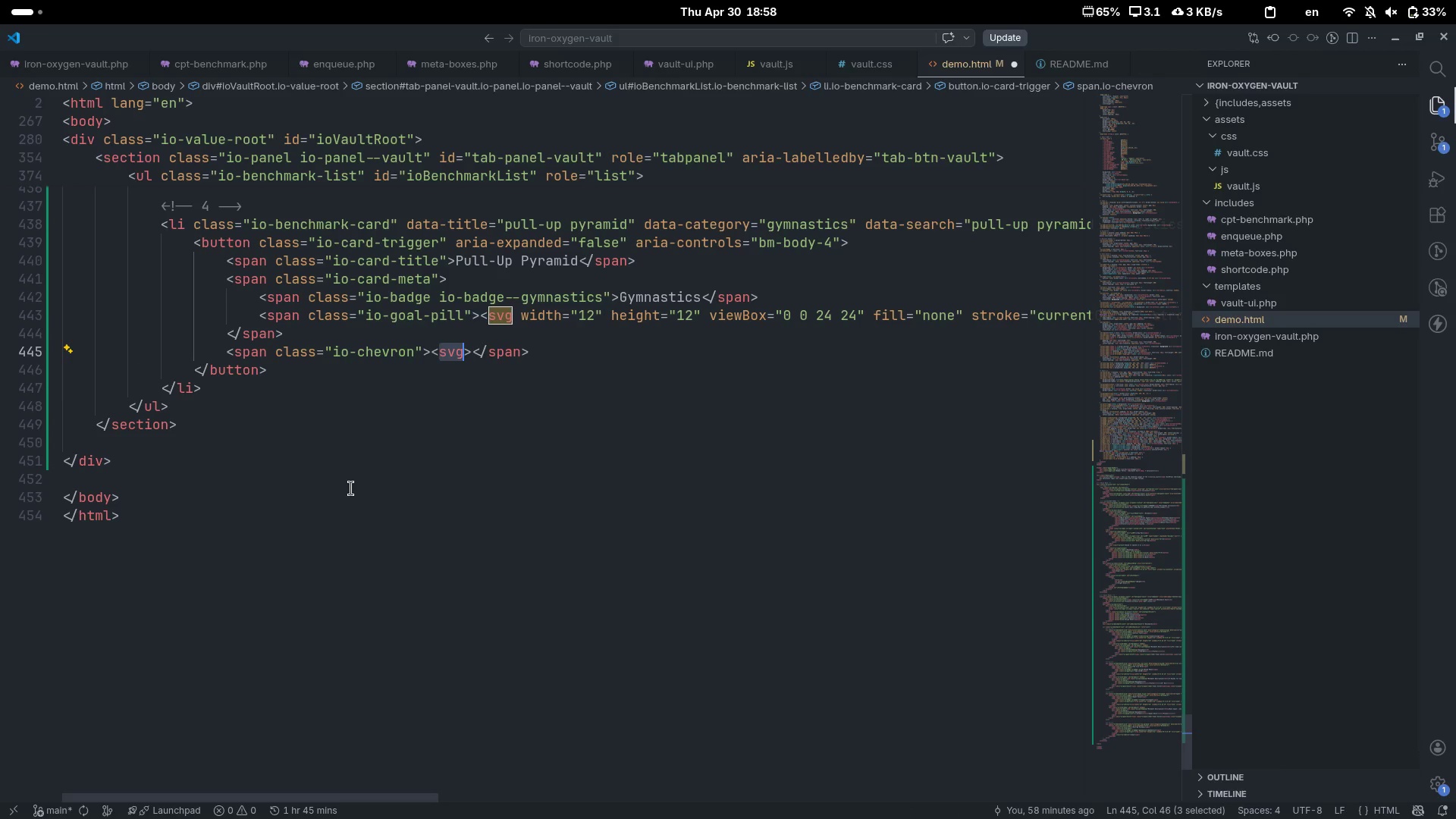 
key(Shift+Comma)
 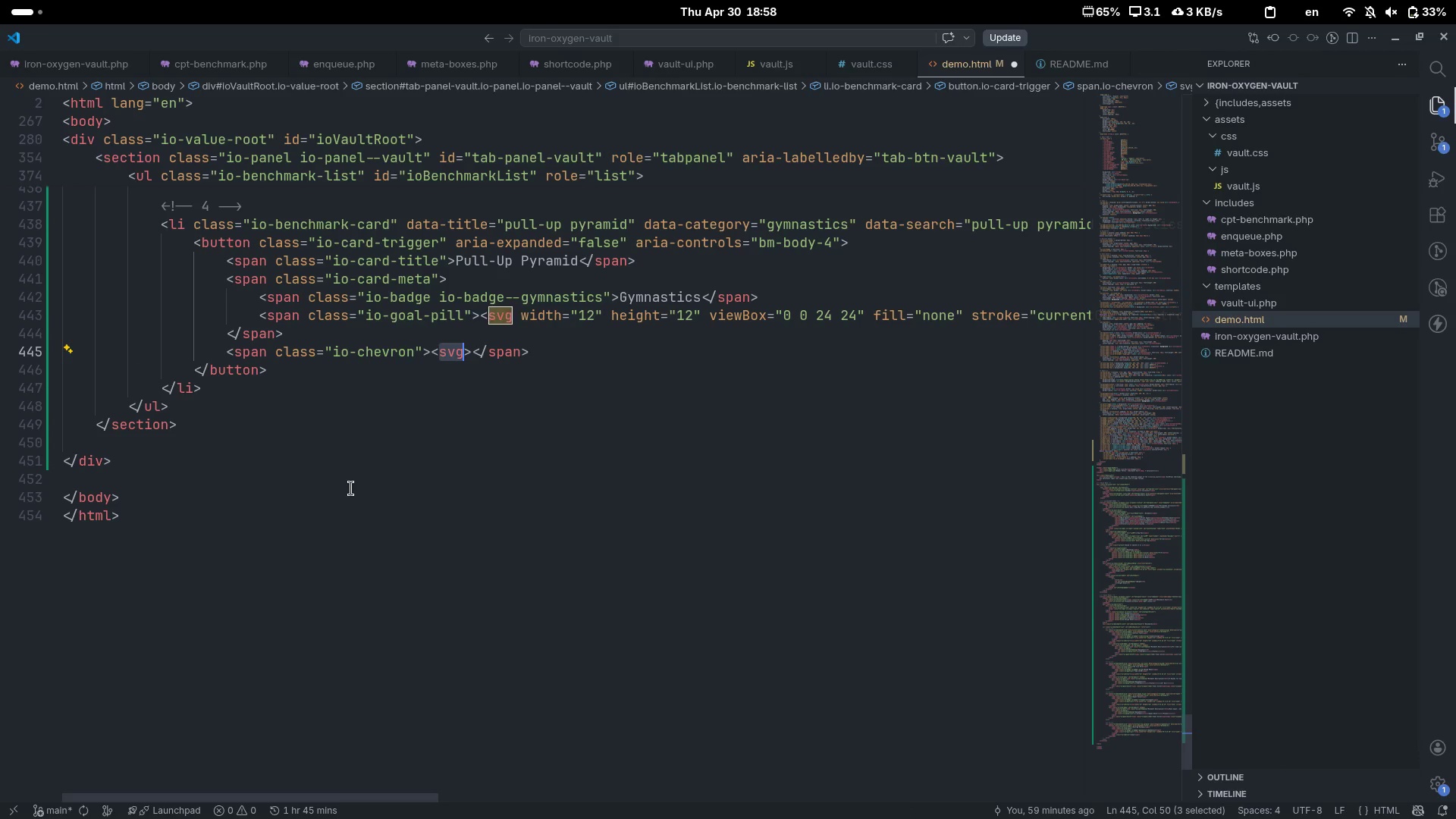 
key(ArrowRight)
 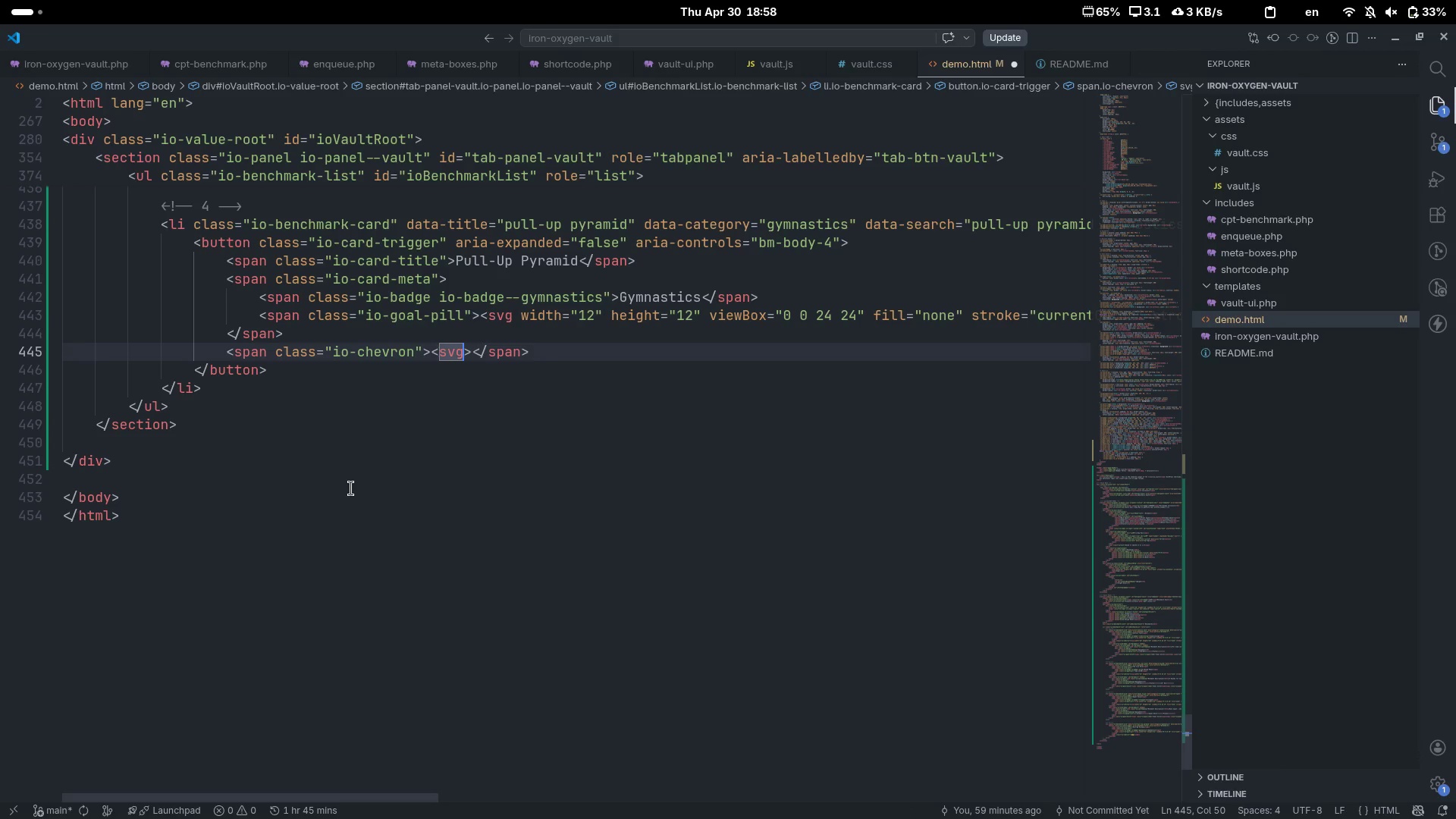 
key(ArrowRight)
 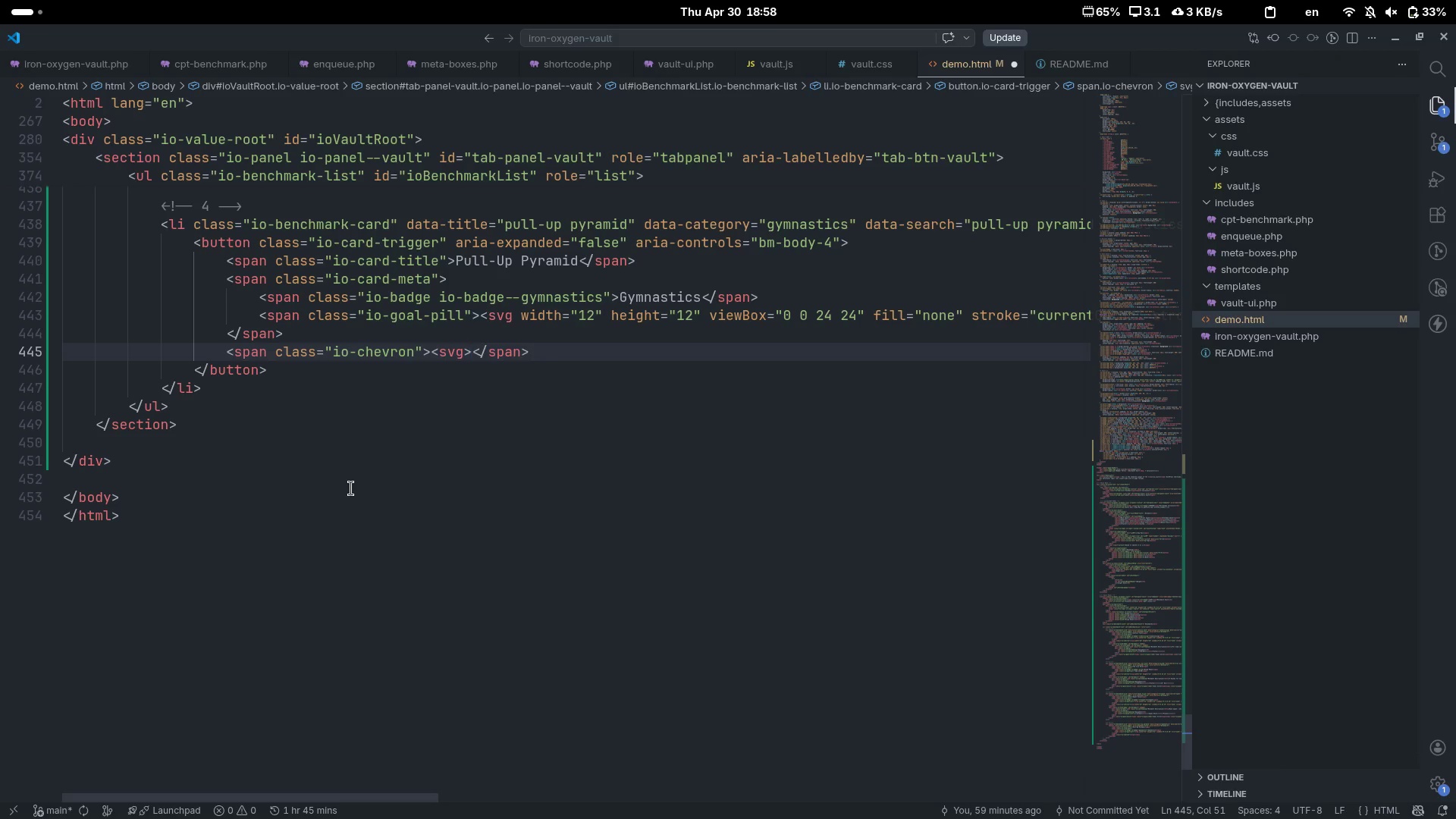 
key(Shift+ShiftLeft)
 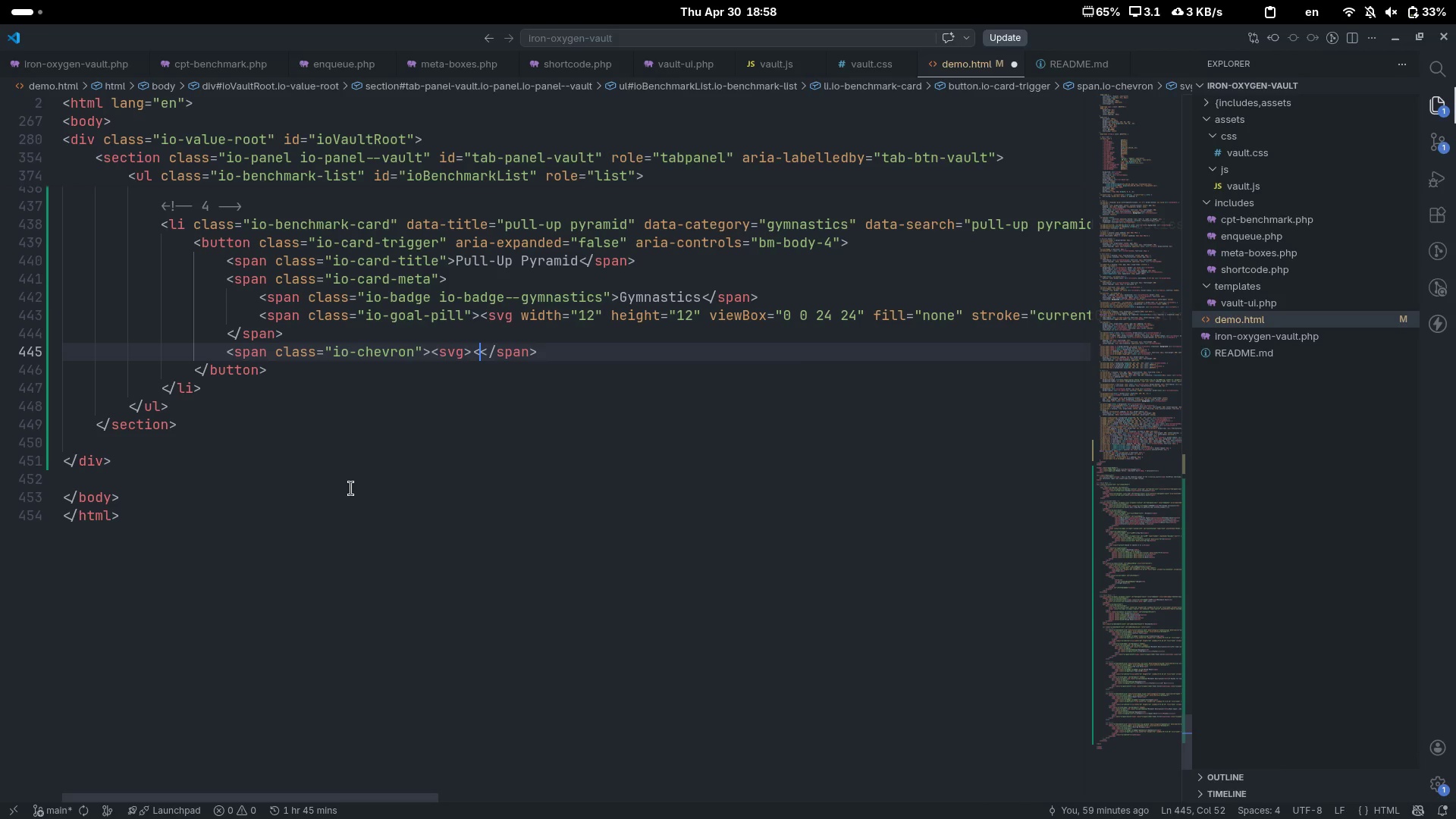 
key(Shift+Comma)
 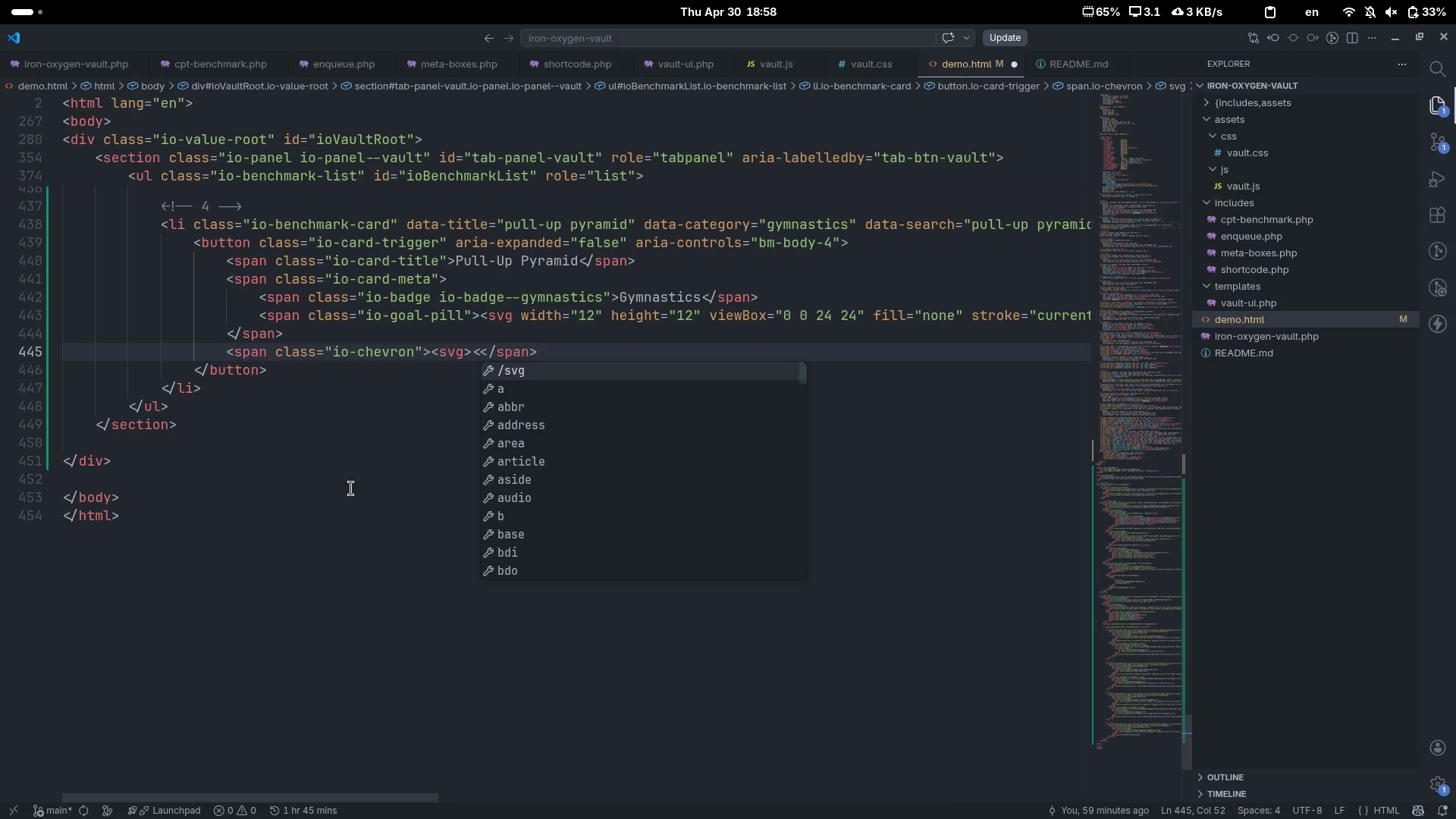 
key(Tab)
 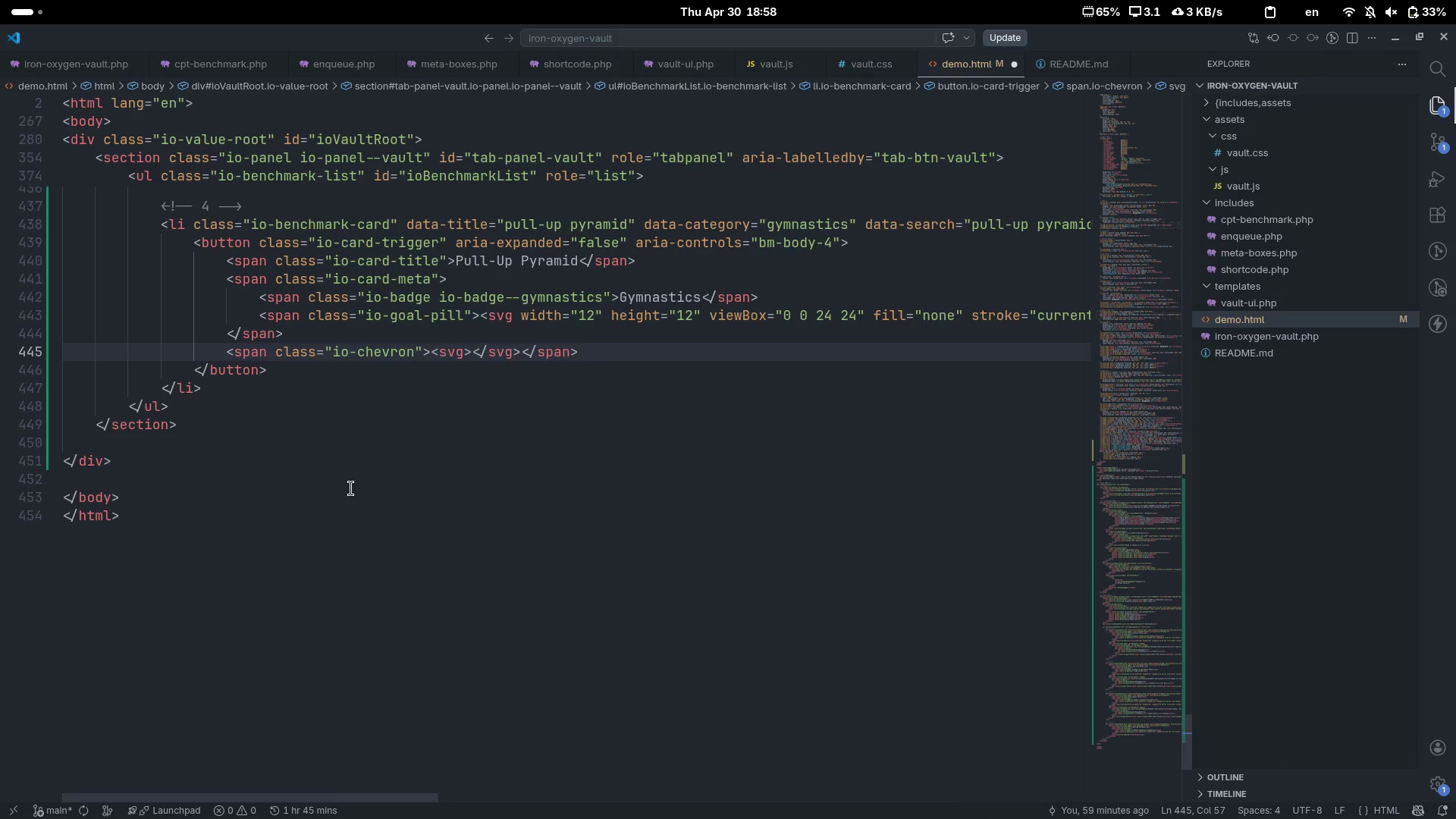 
key(Control+ArrowLeft)
 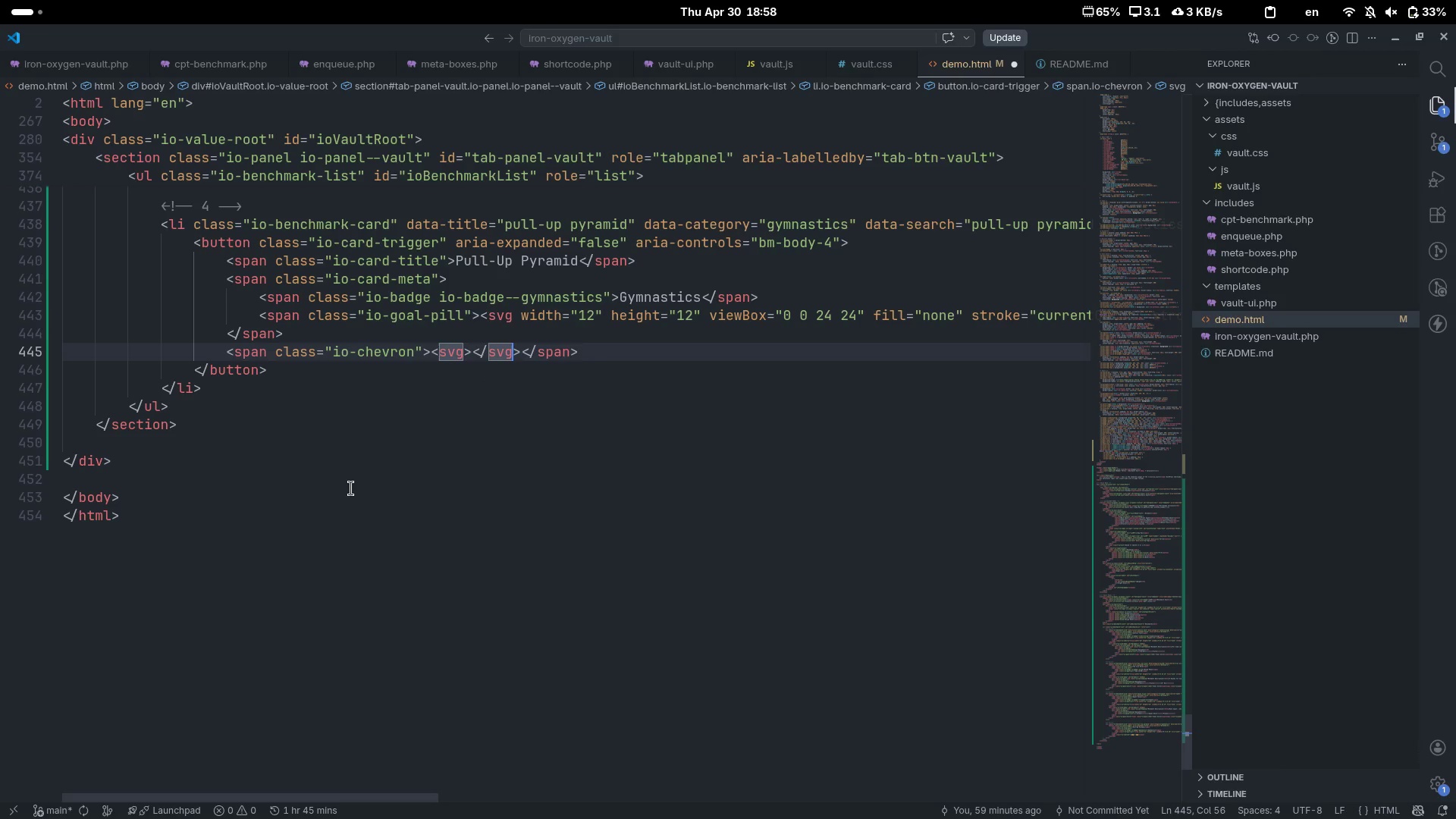 
key(Control+ArrowLeft)
 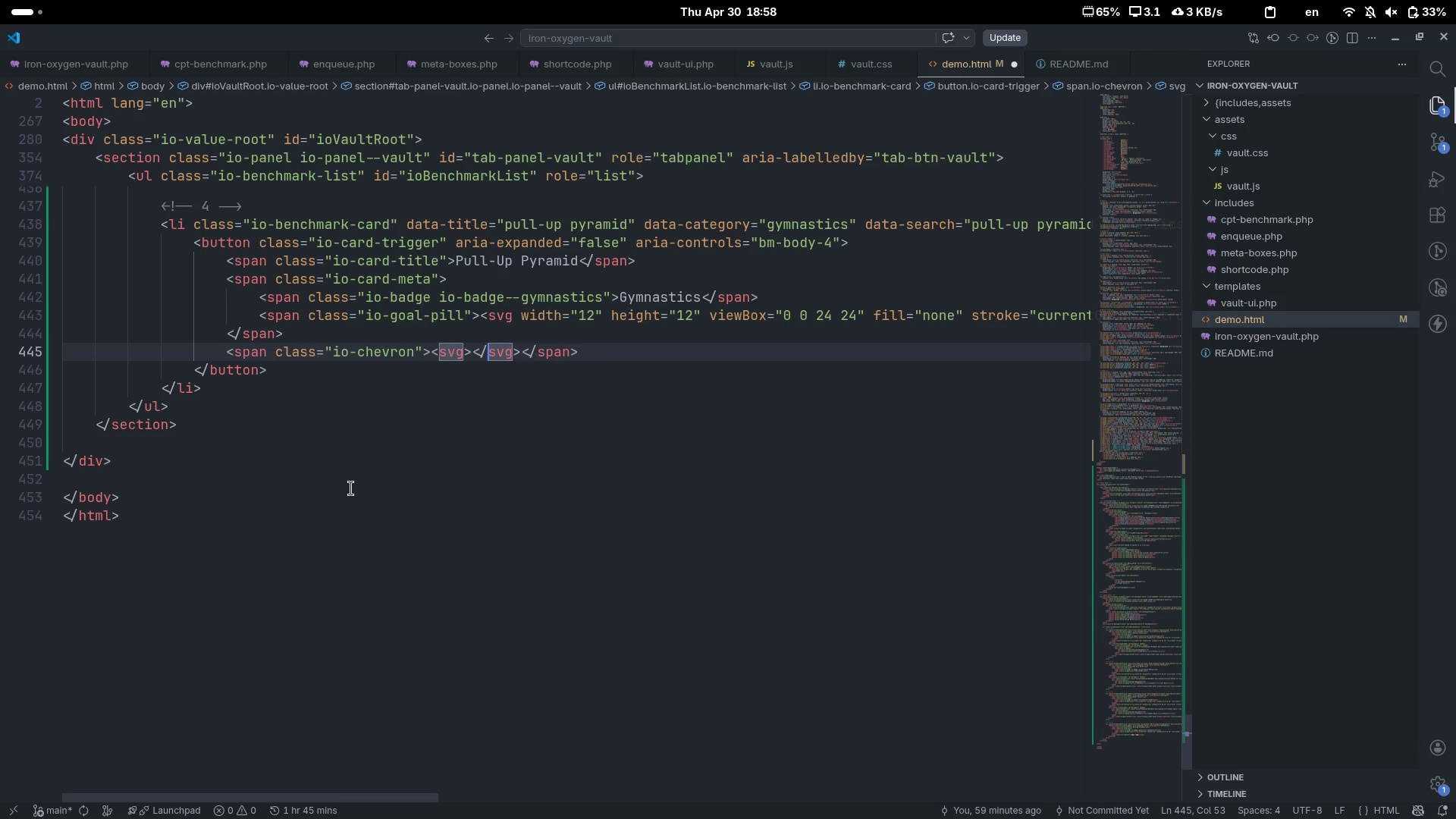 
key(ArrowLeft)
 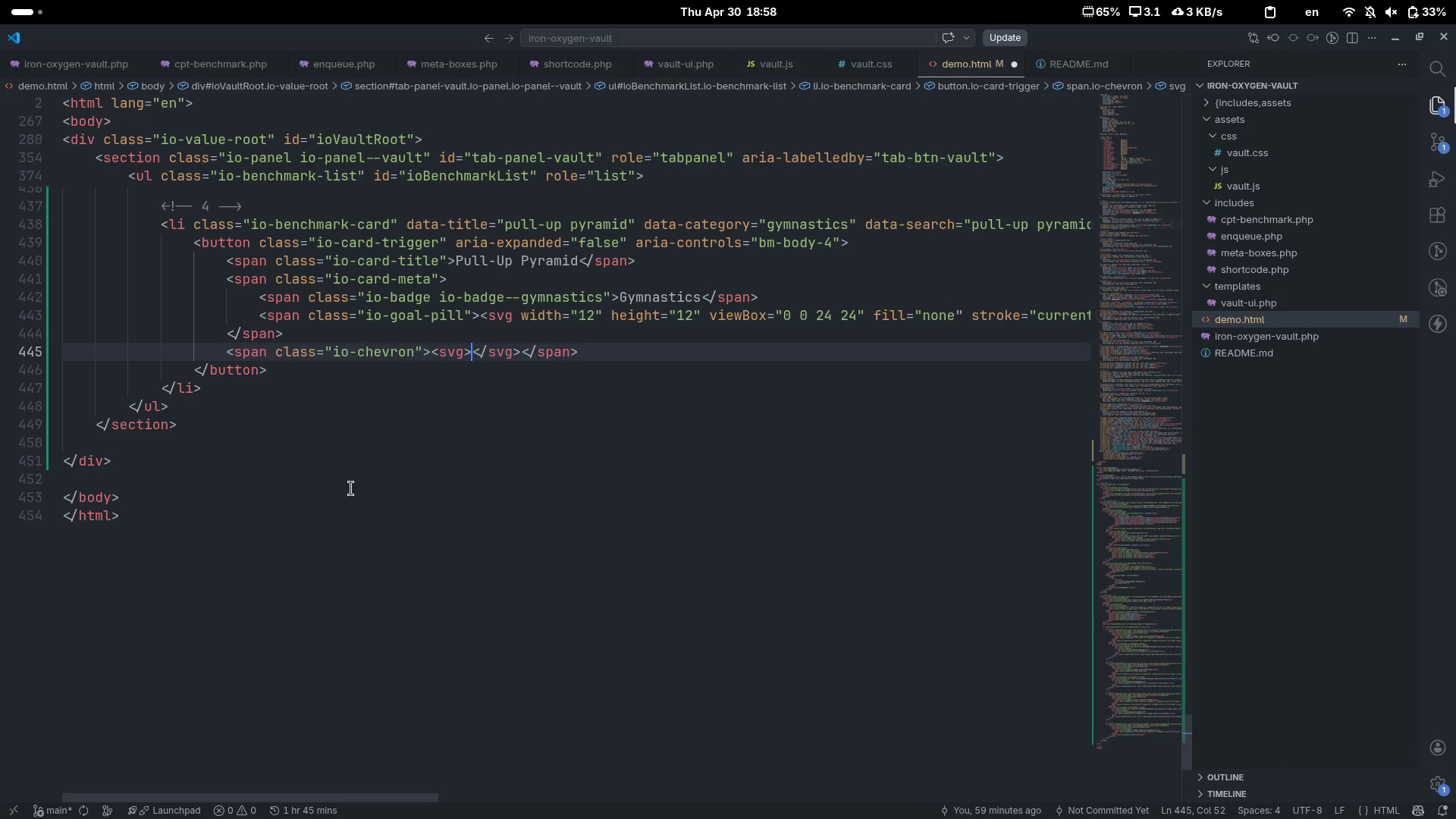 
key(ArrowLeft)
 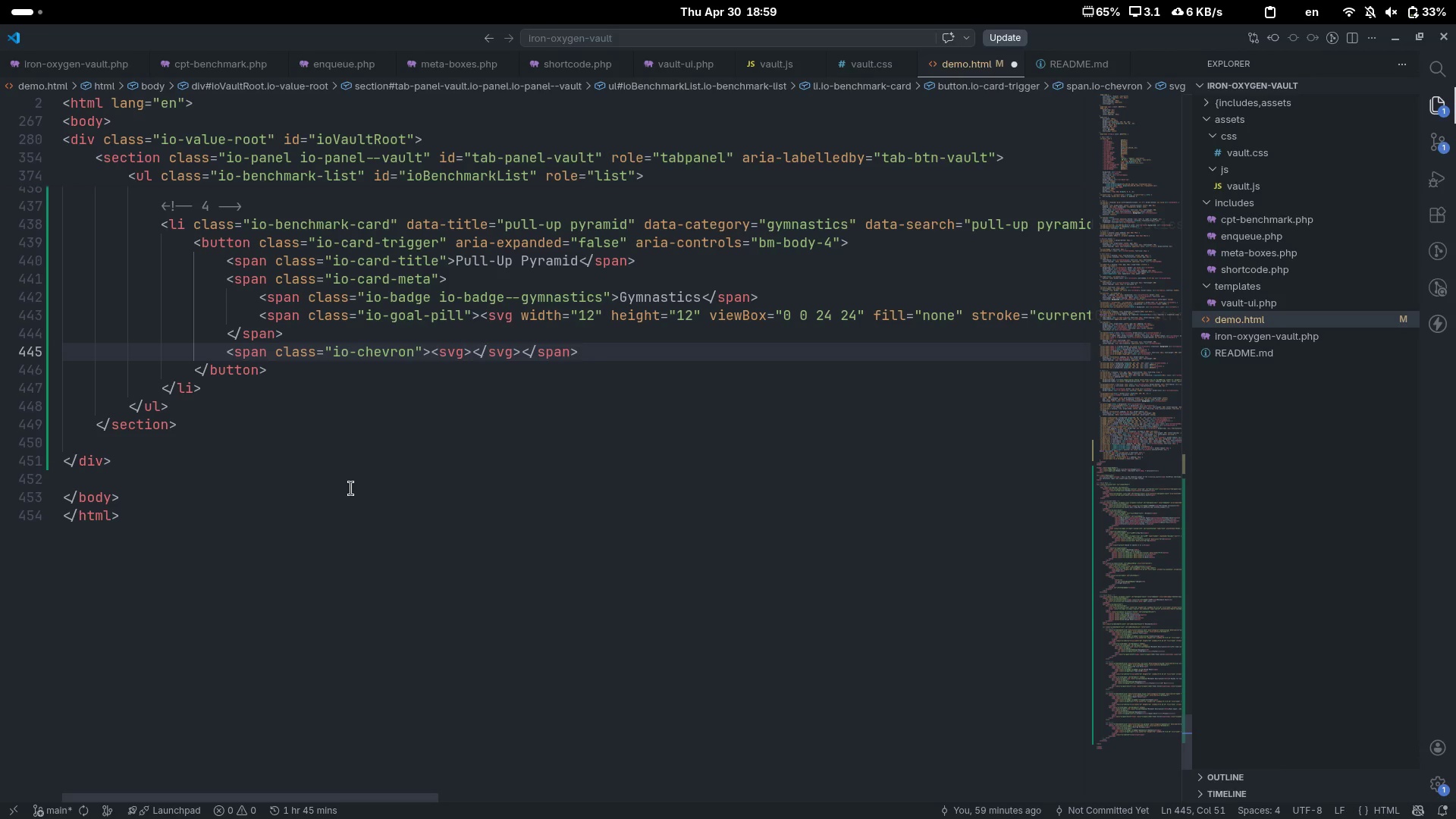 
key(ArrowLeft)
 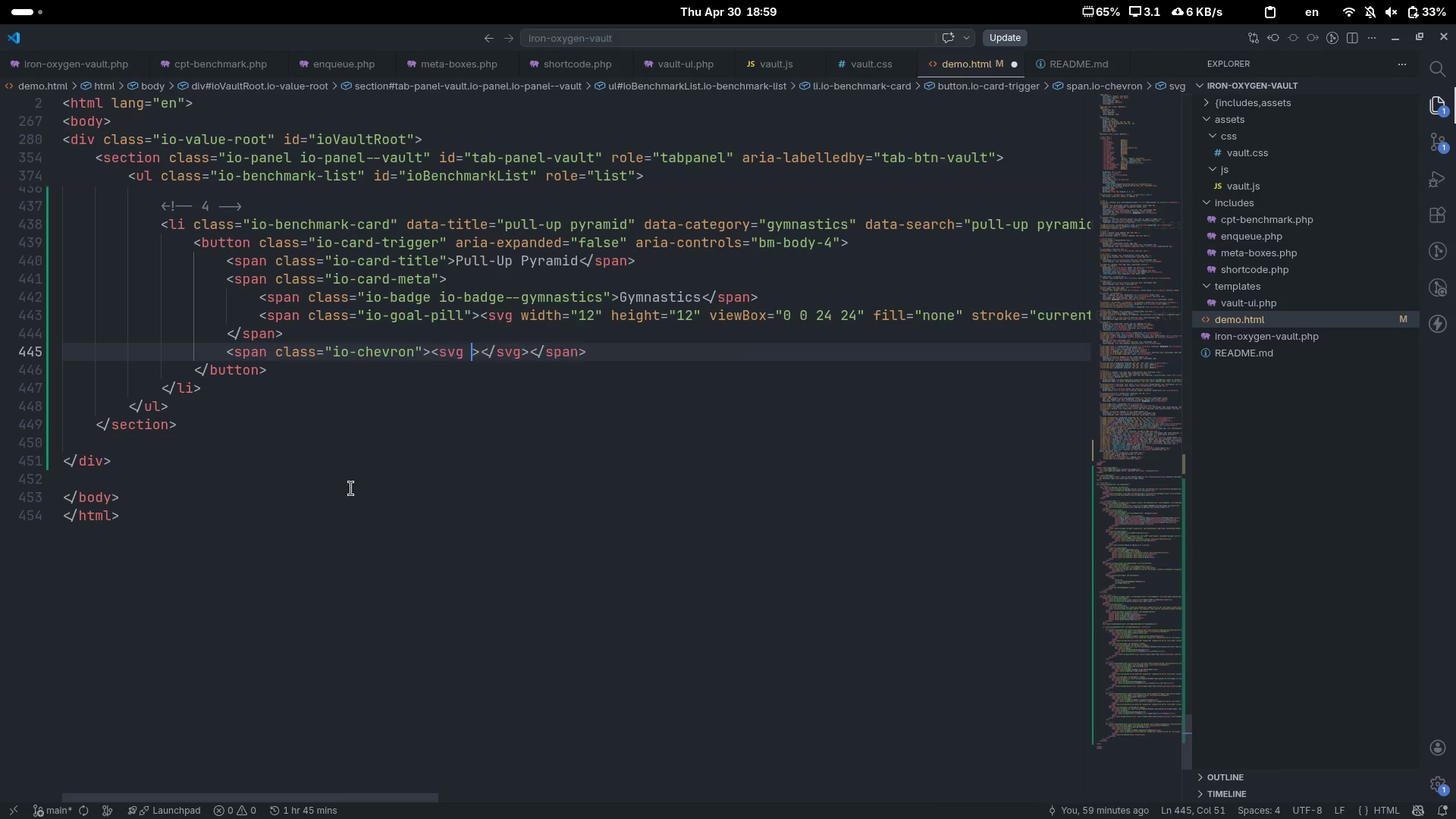 
type( width-)
key(Backspace)
type(=15)
key(Backspace)
type(6)
 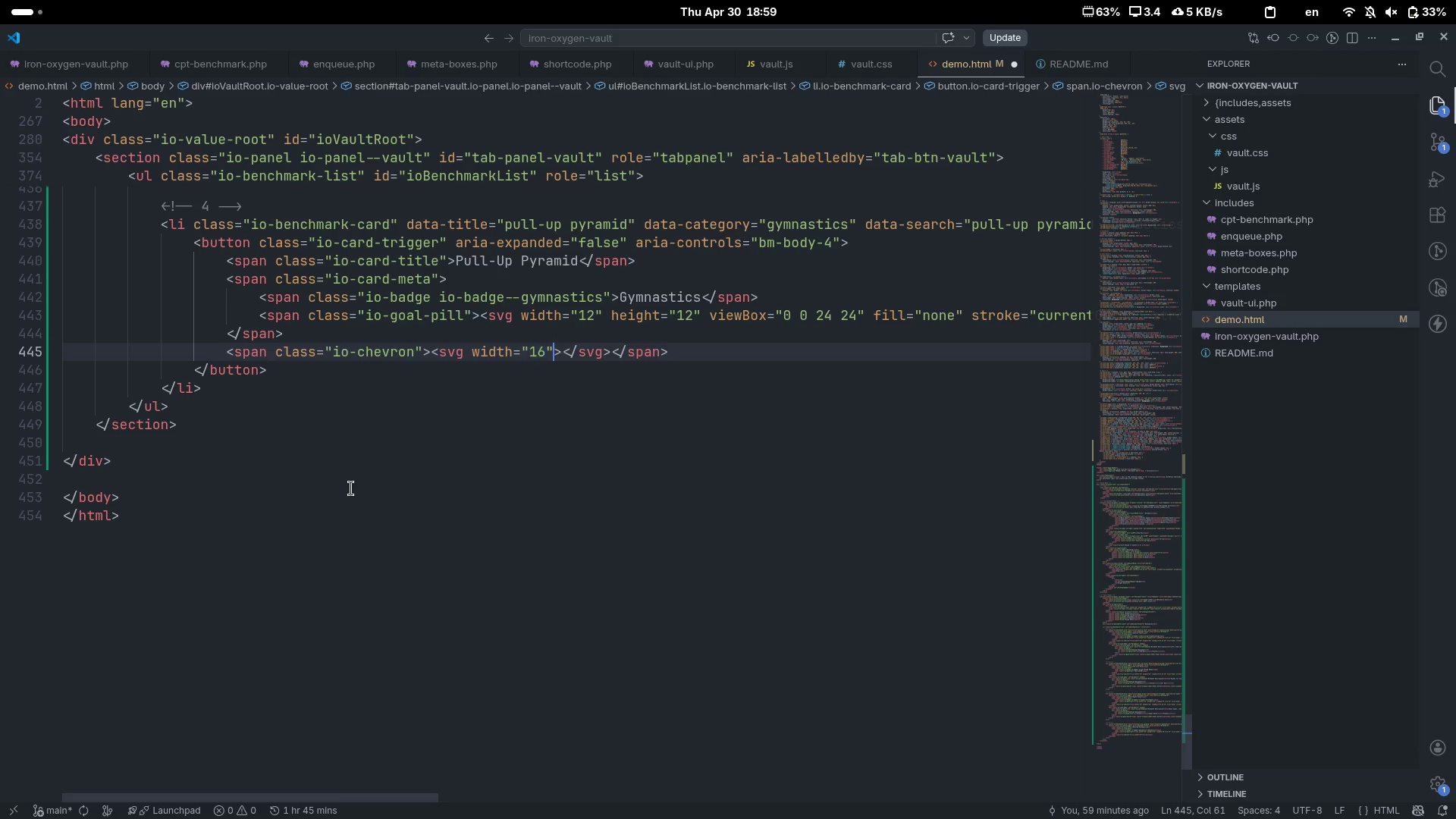 
key(ArrowRight)
 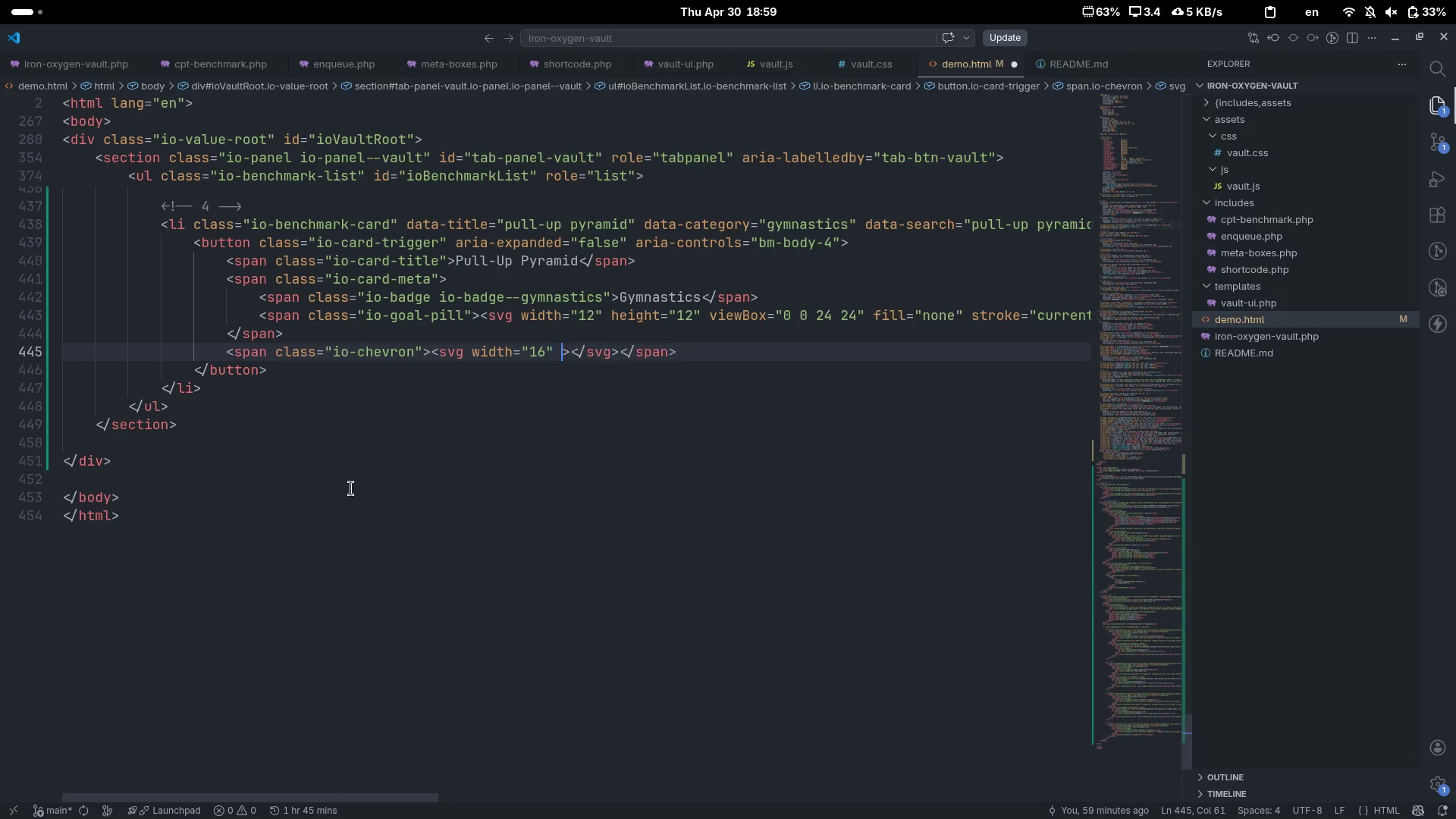 
type( height=16)
 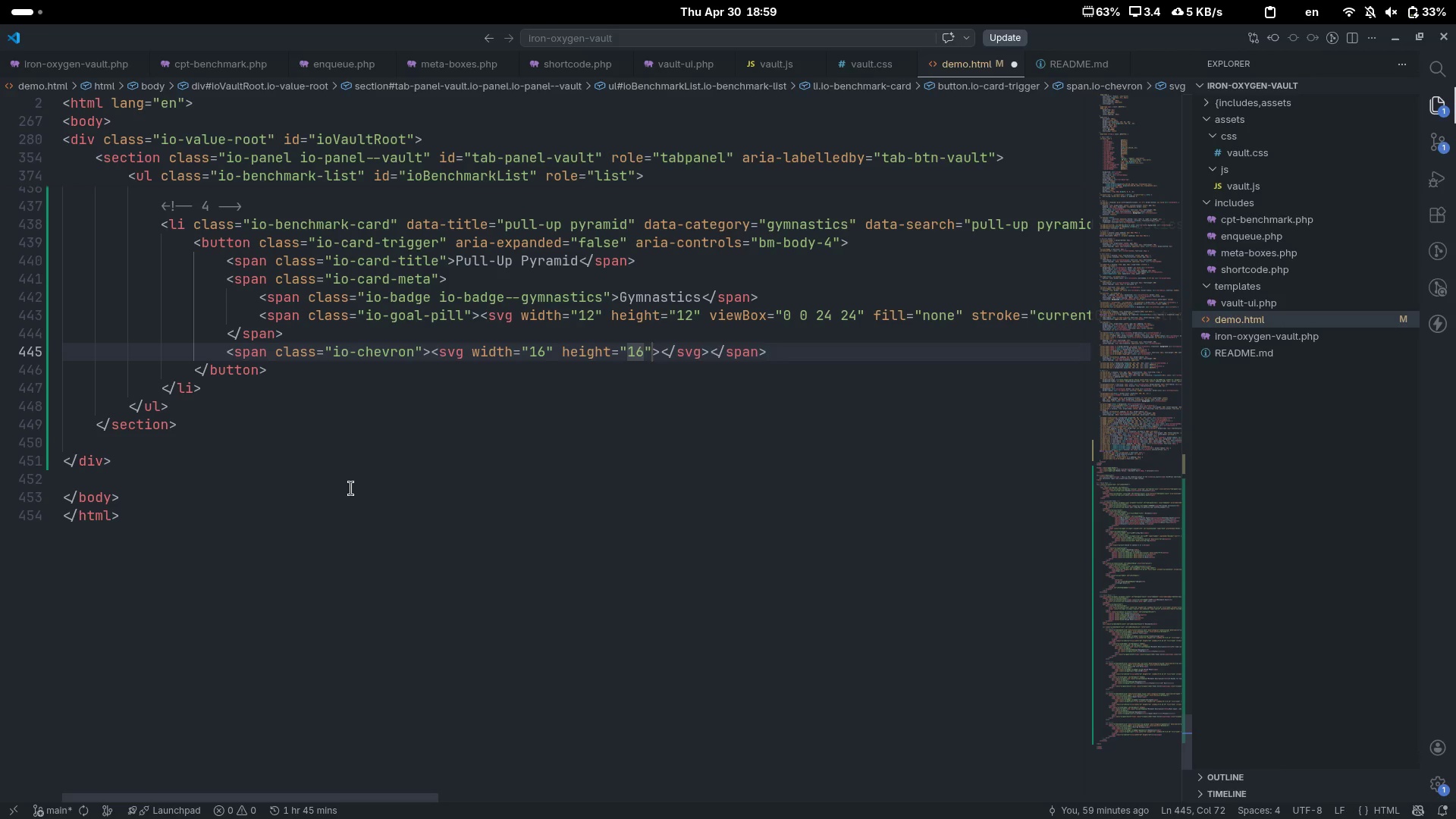 
key(ArrowRight)
 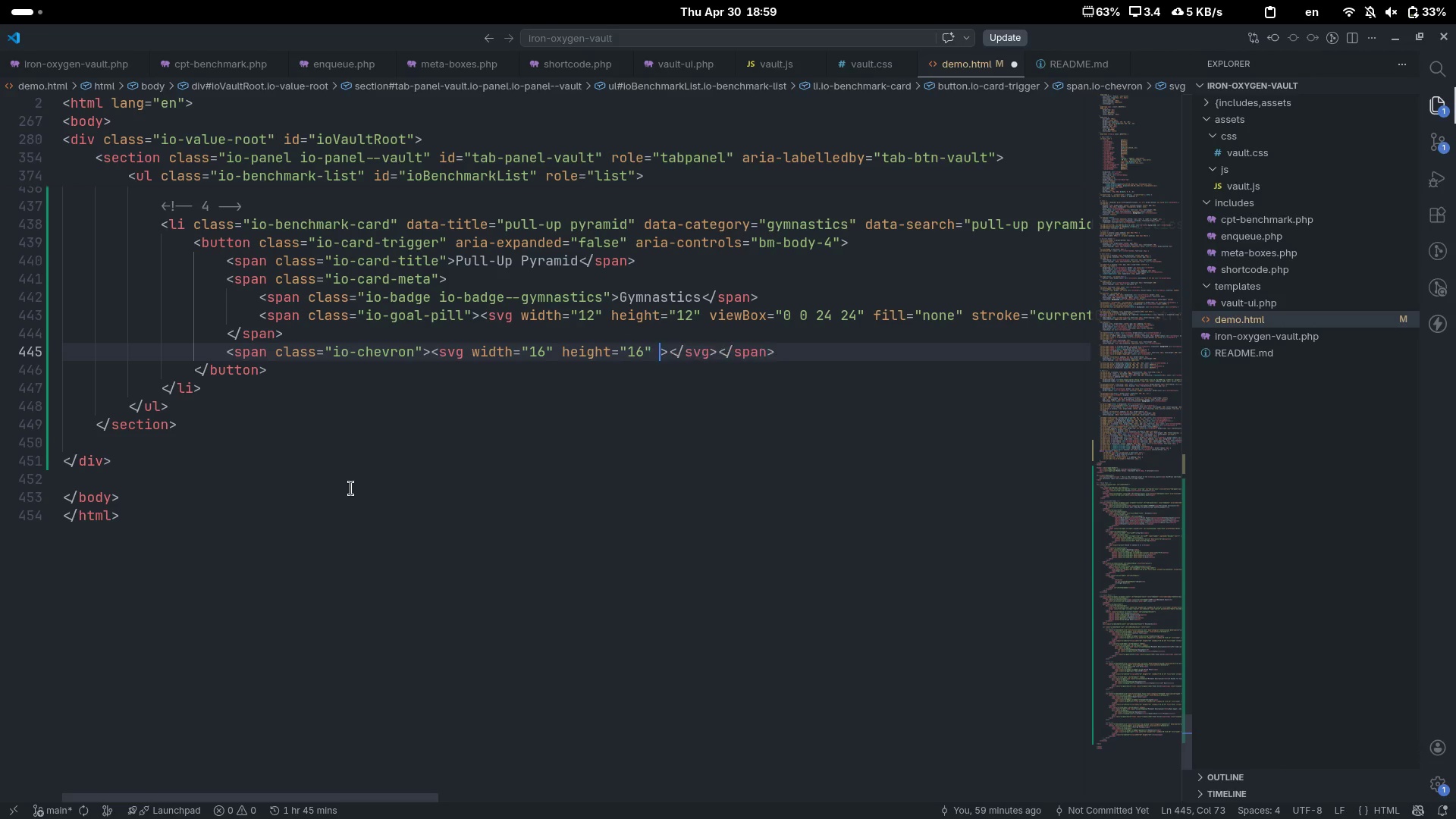 
type( viewBox=0 0 242)
key(Backspace)
type( 24)
key(Escape)
 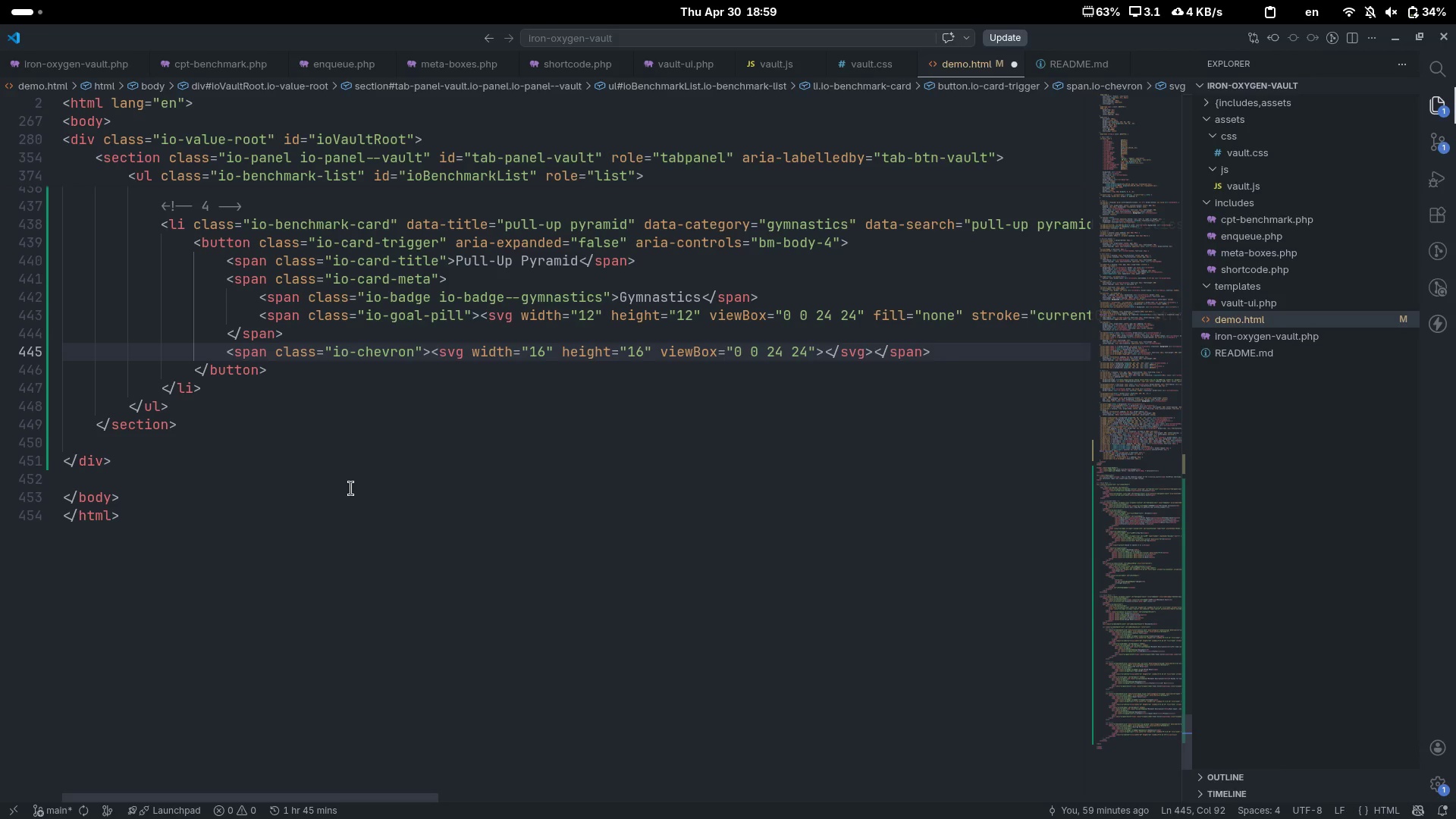 
key(ArrowRight)
 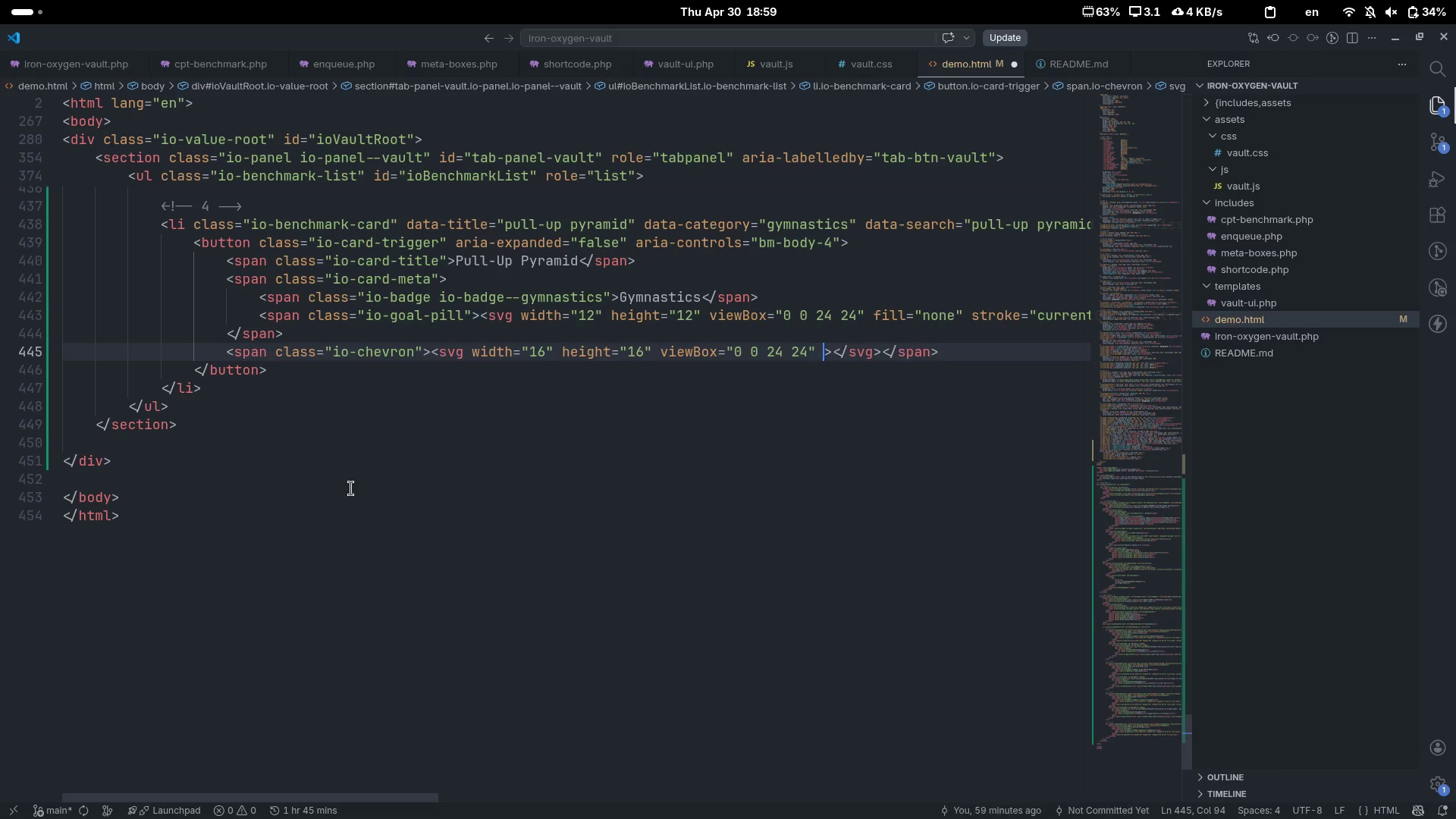 
type( fill=none )
key(Backspace)
 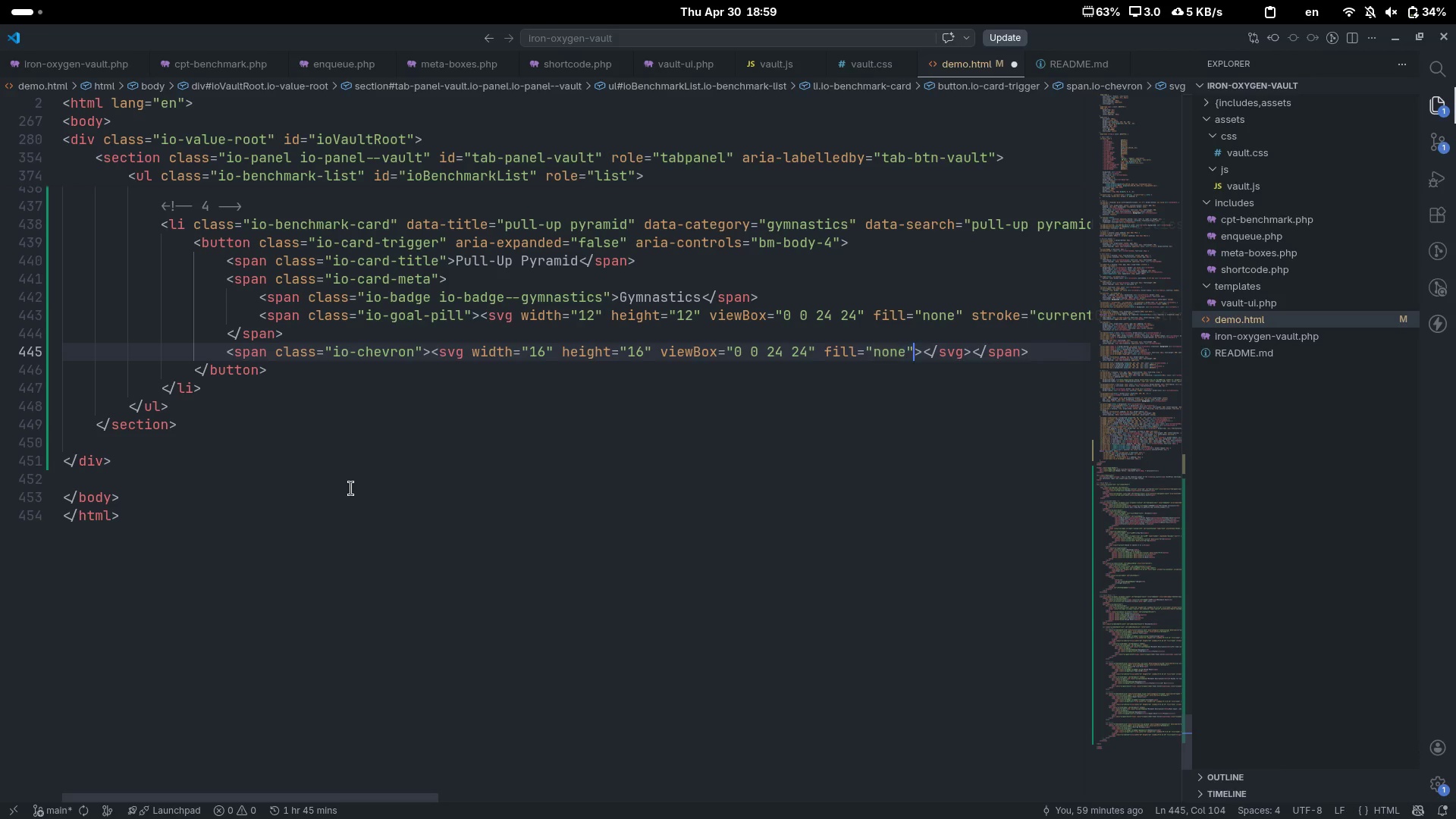 
key(ArrowRight)
 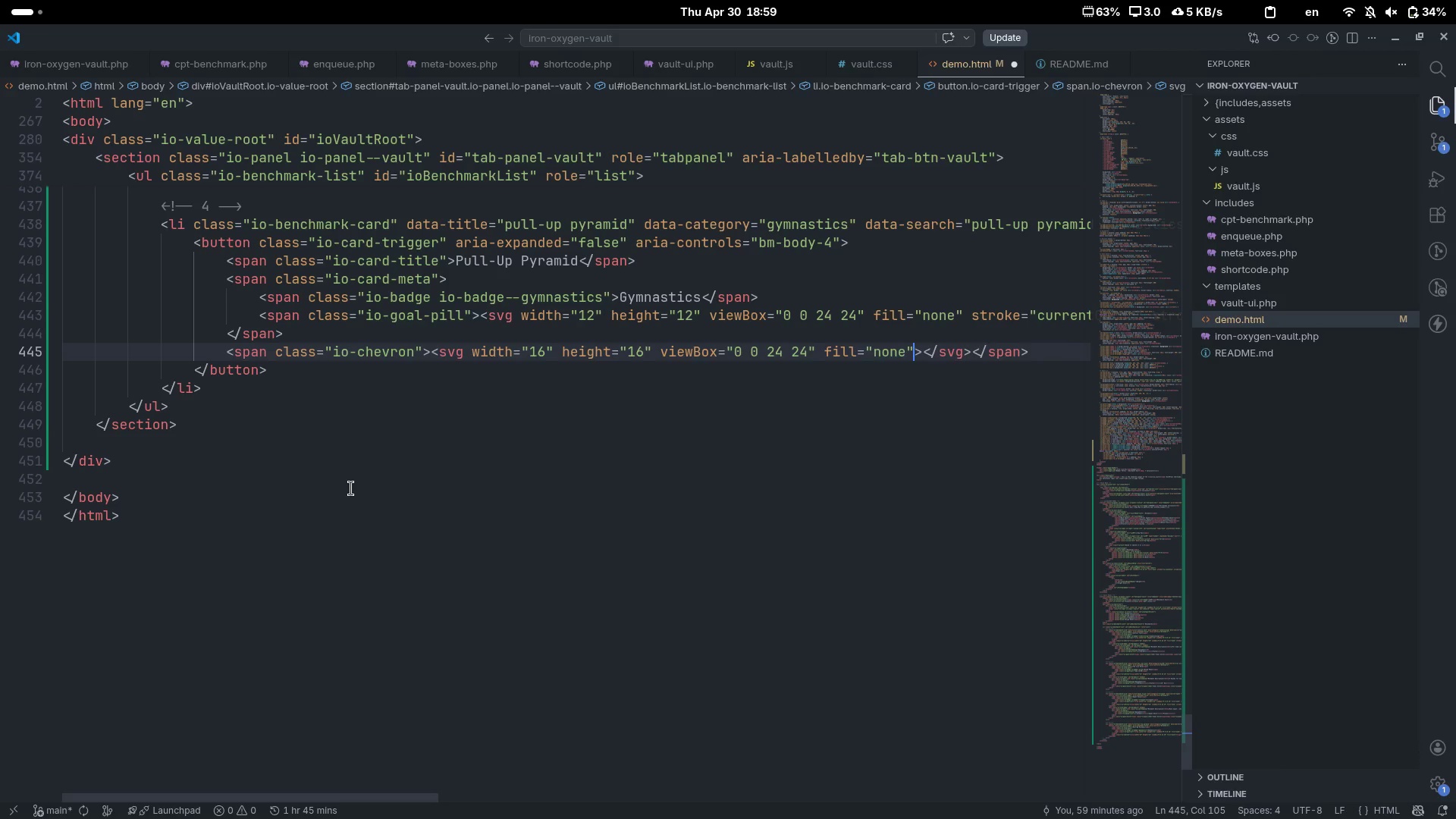 
type( stroke=)
 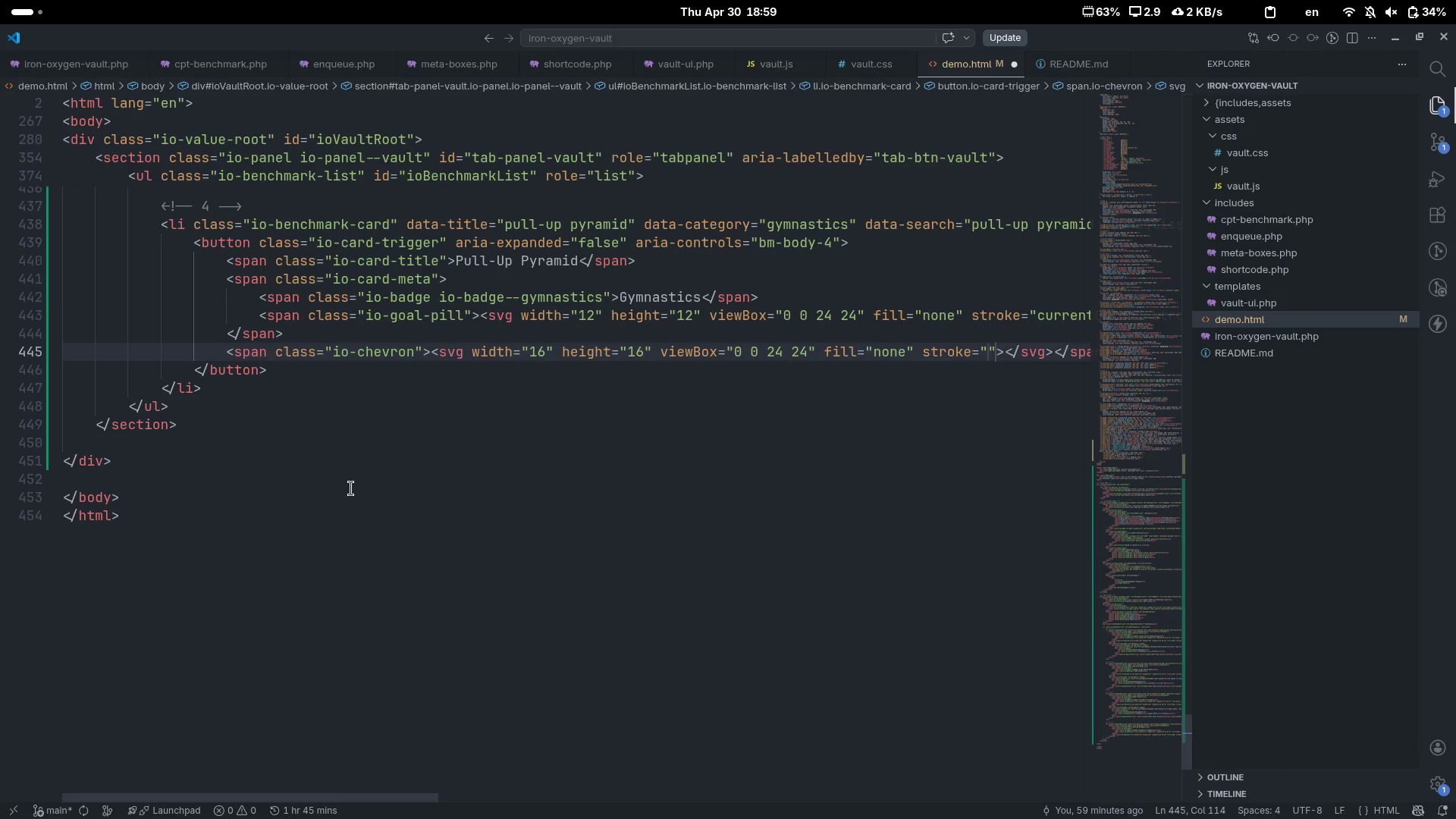 
scroll: coordinate [351, 488], scroll_direction: down, amount: 13.0
 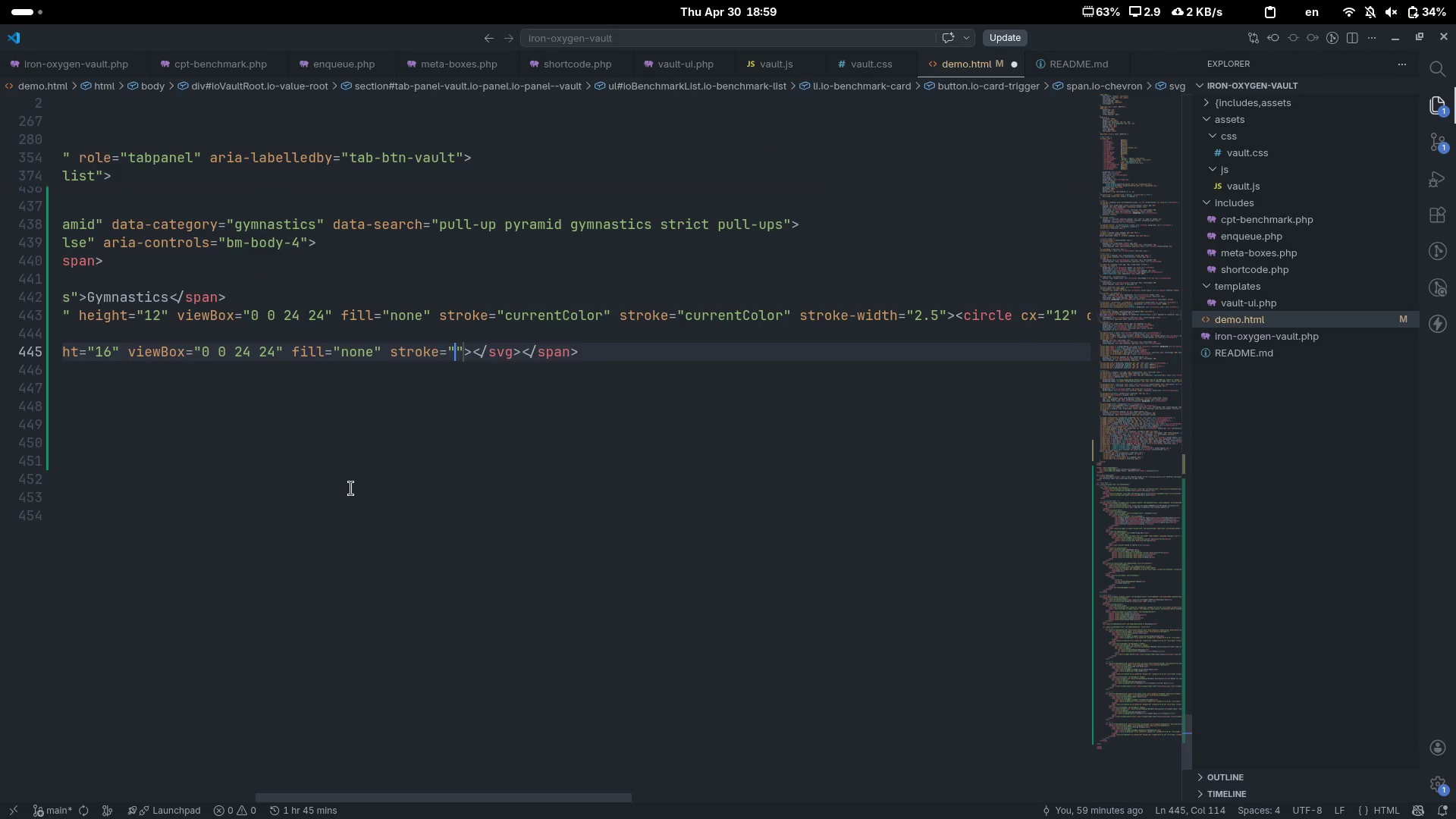 
type(currentColor)
 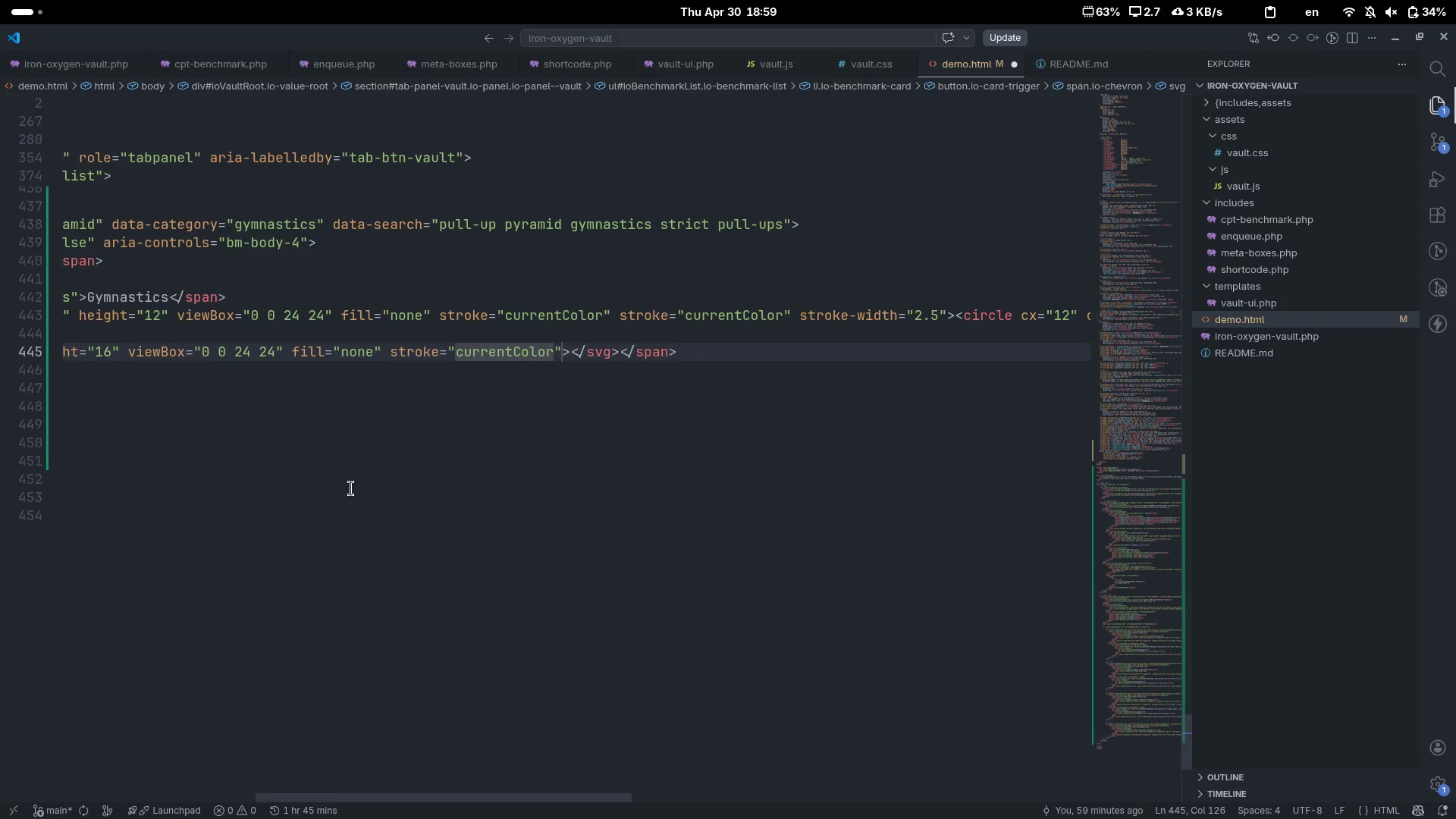 
key(ArrowRight)
 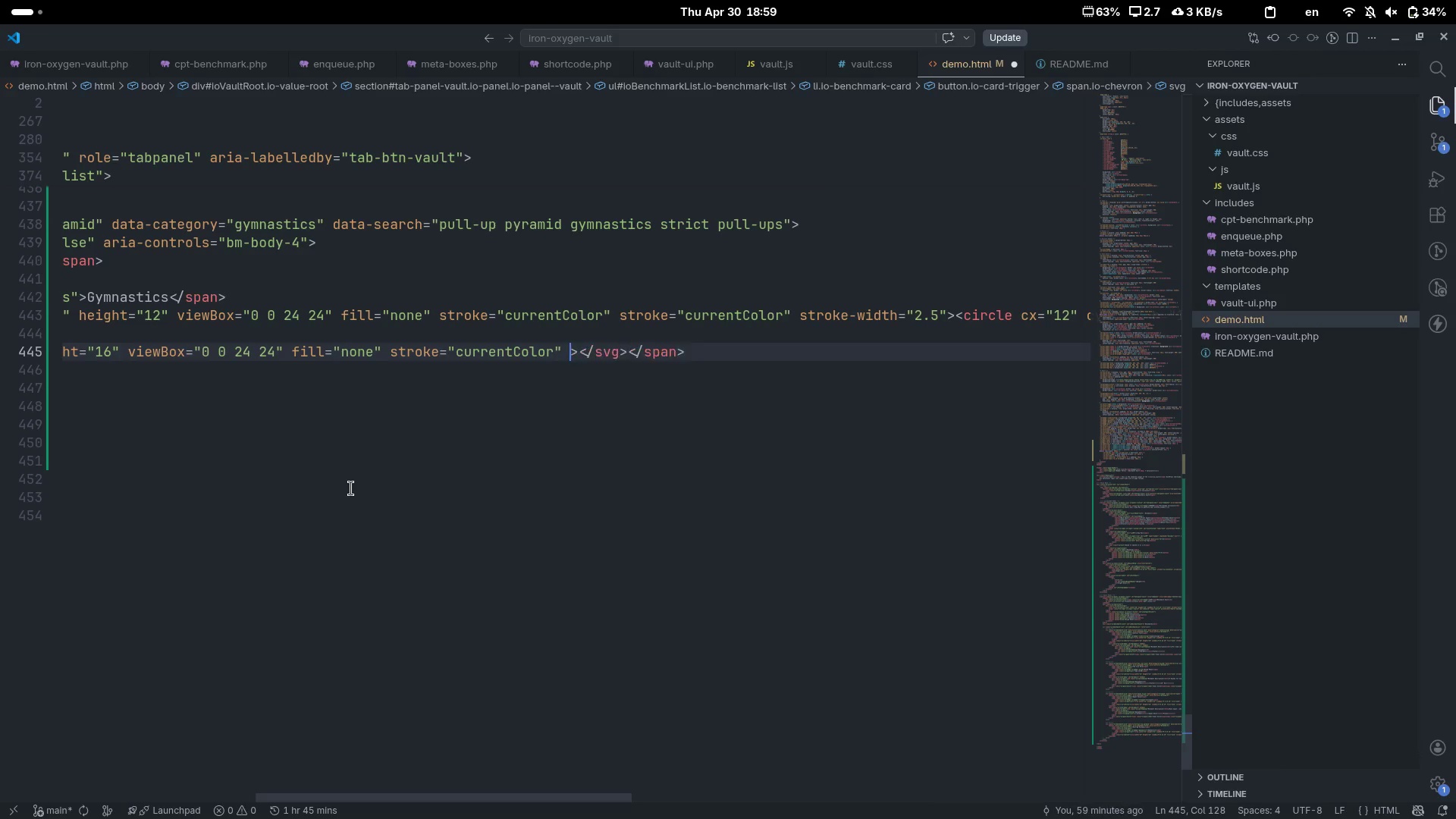 
type( strok)
 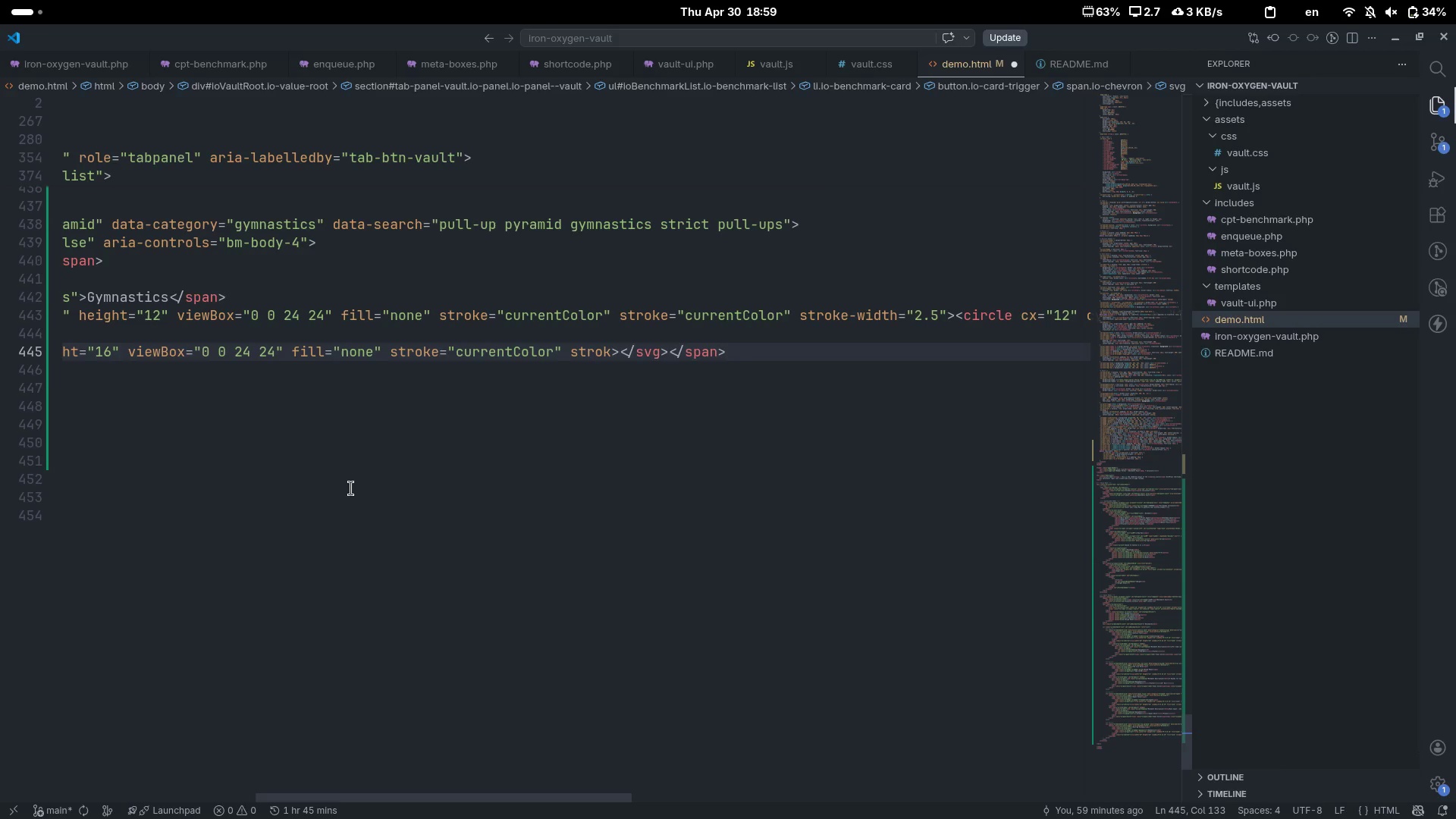 
key(Control+ControlLeft)
 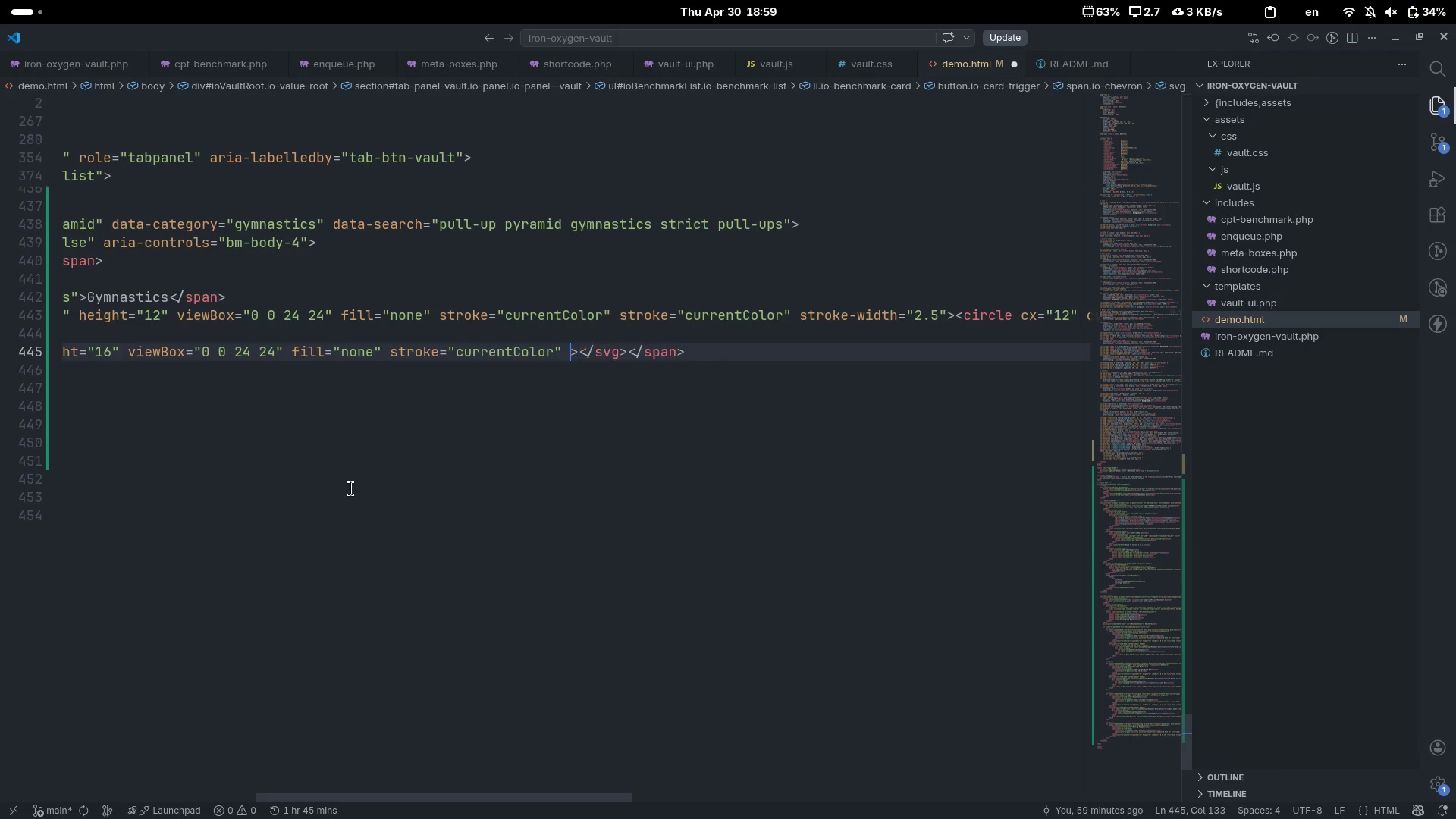 
key(Control+Backspace)
 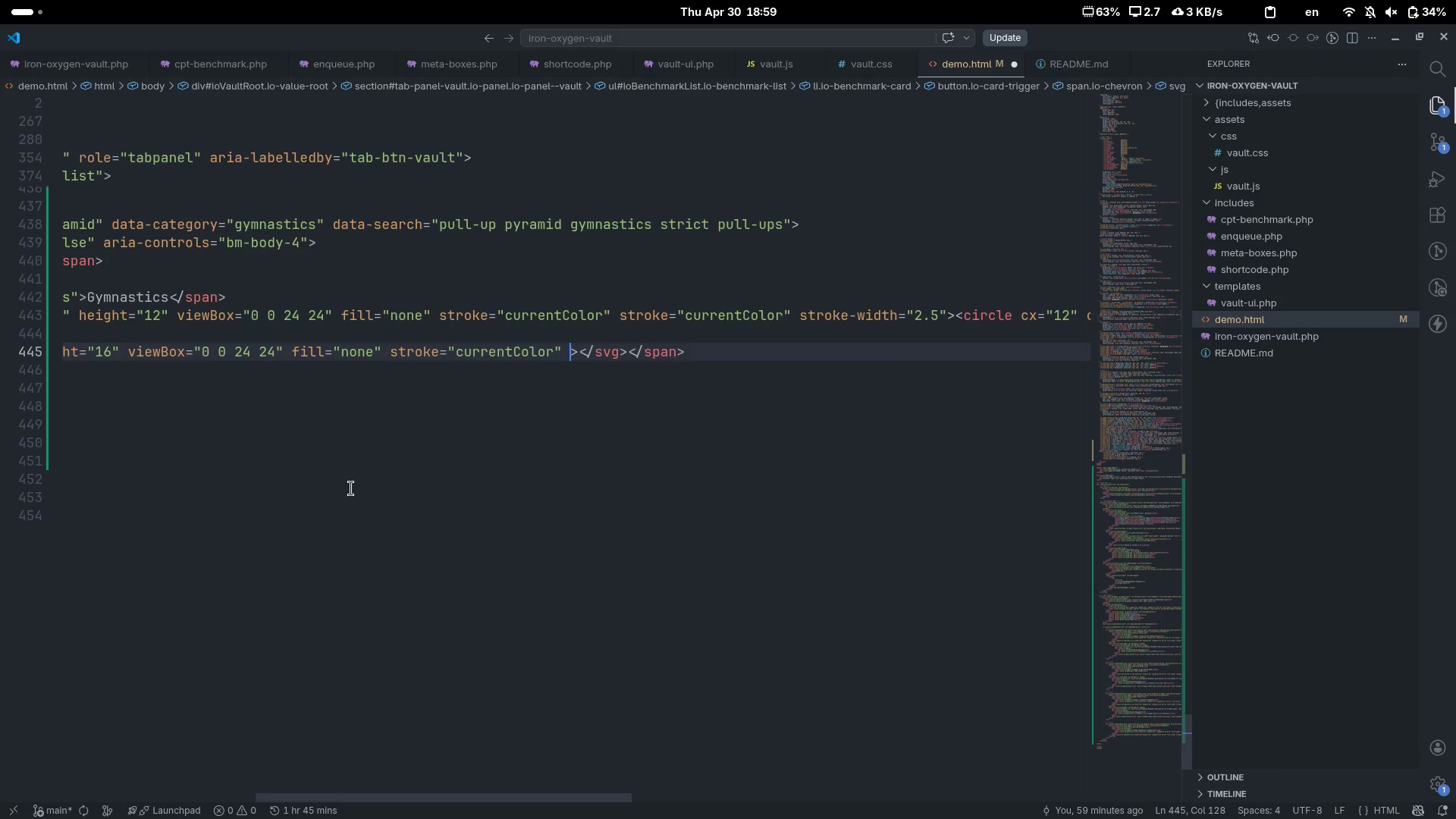 
type(stroke-width=2.5)
 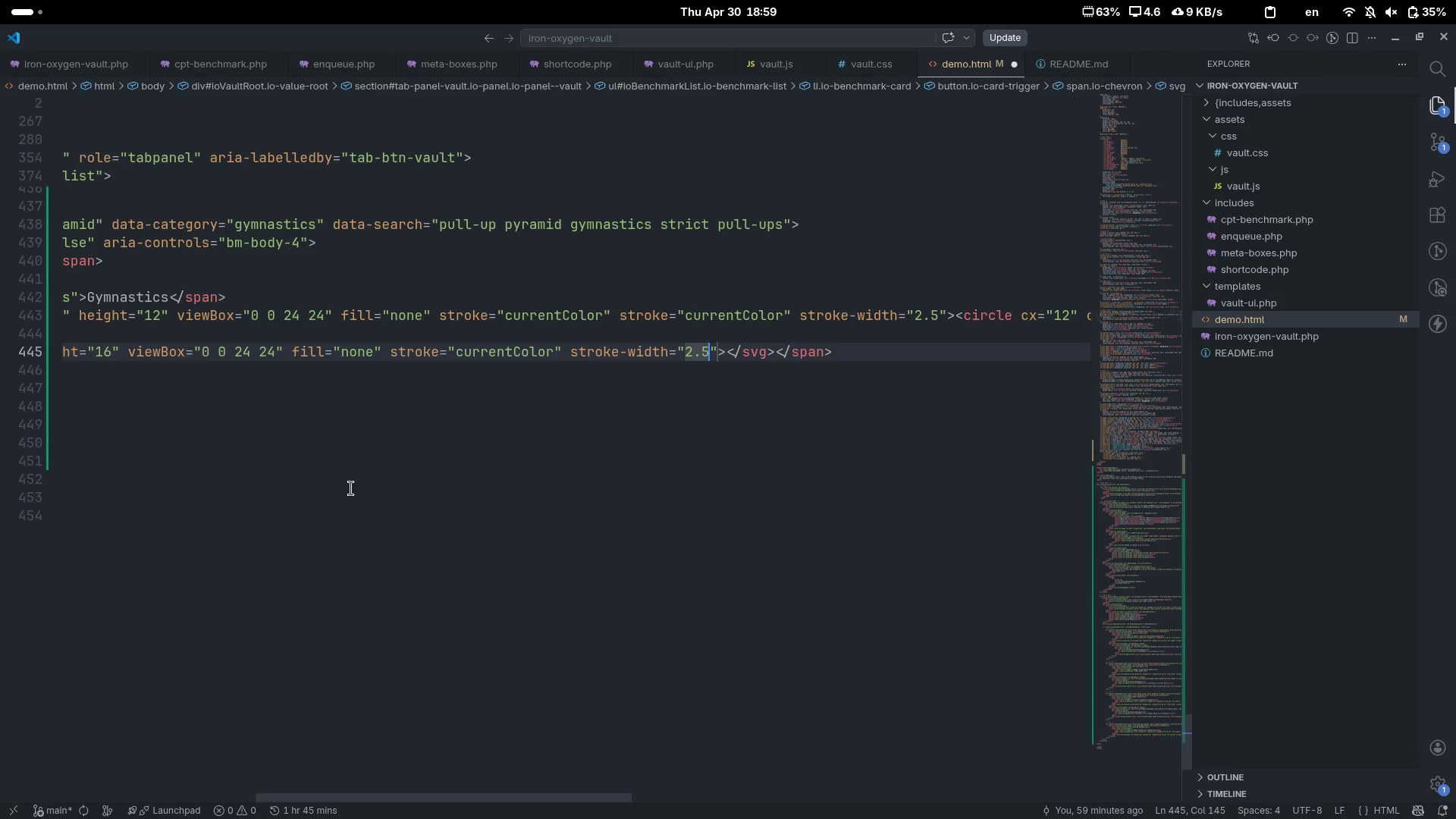 
key(ArrowRight)
 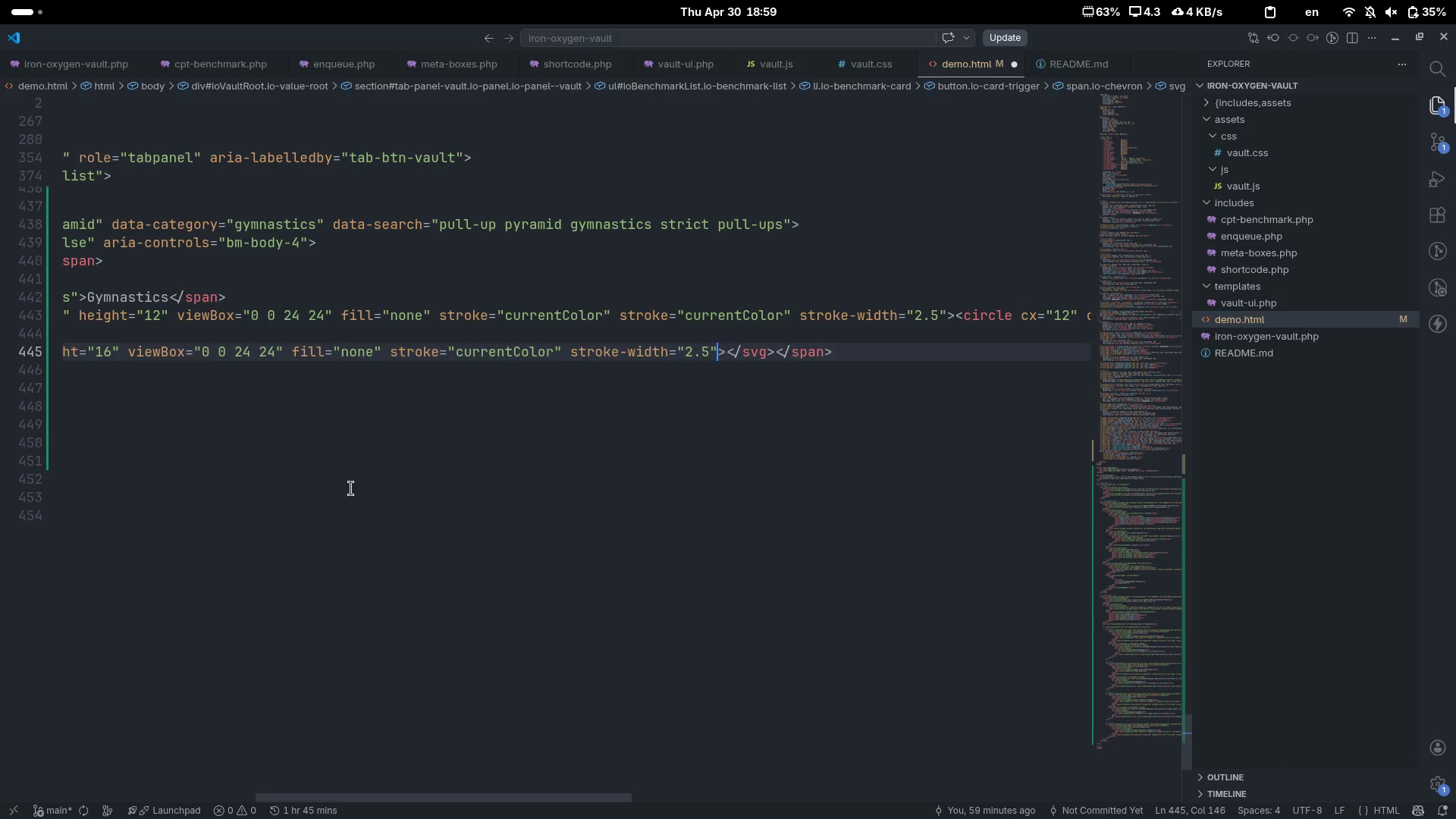 
key(ArrowRight)
 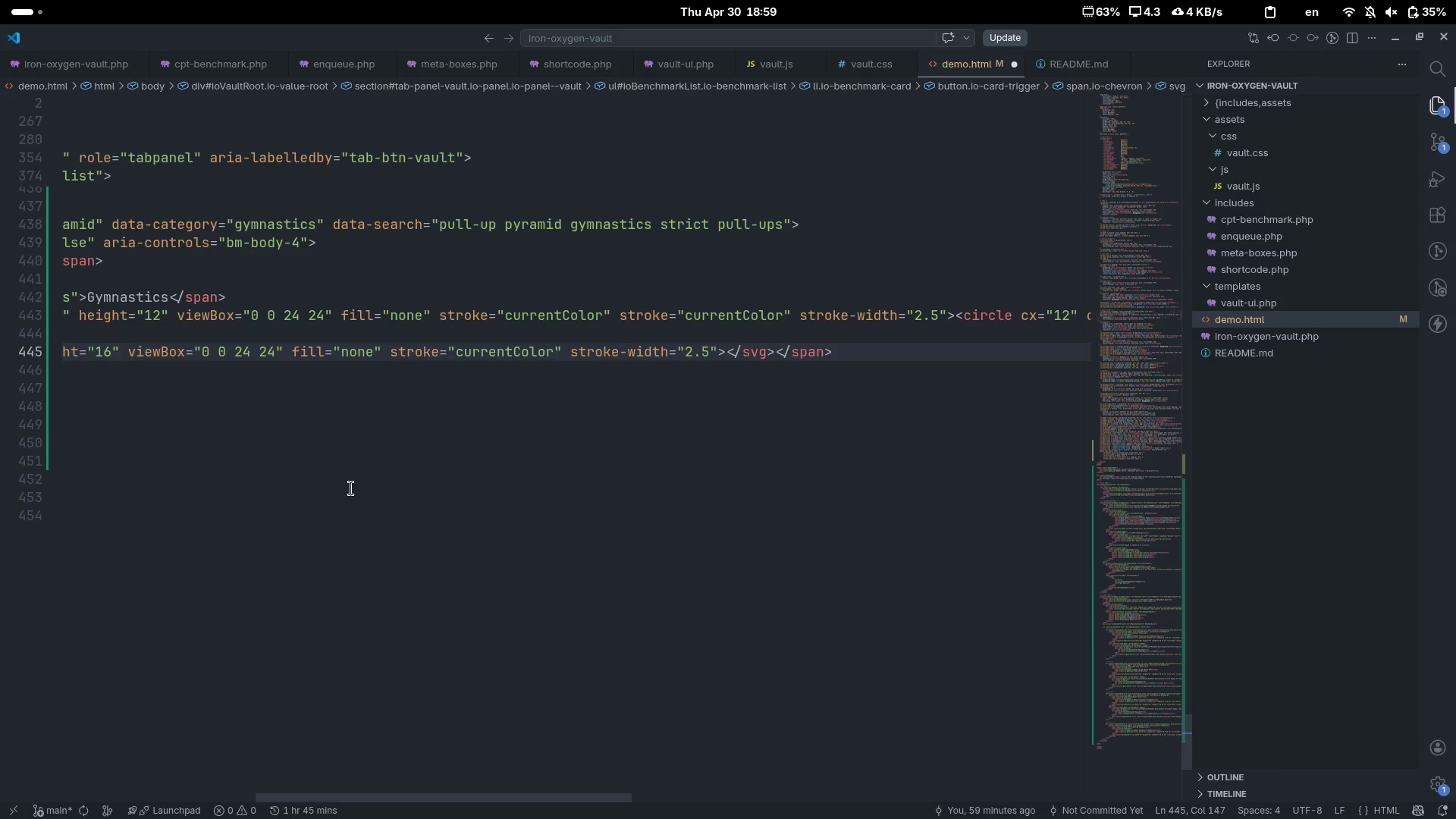 
type(<polyline />)
 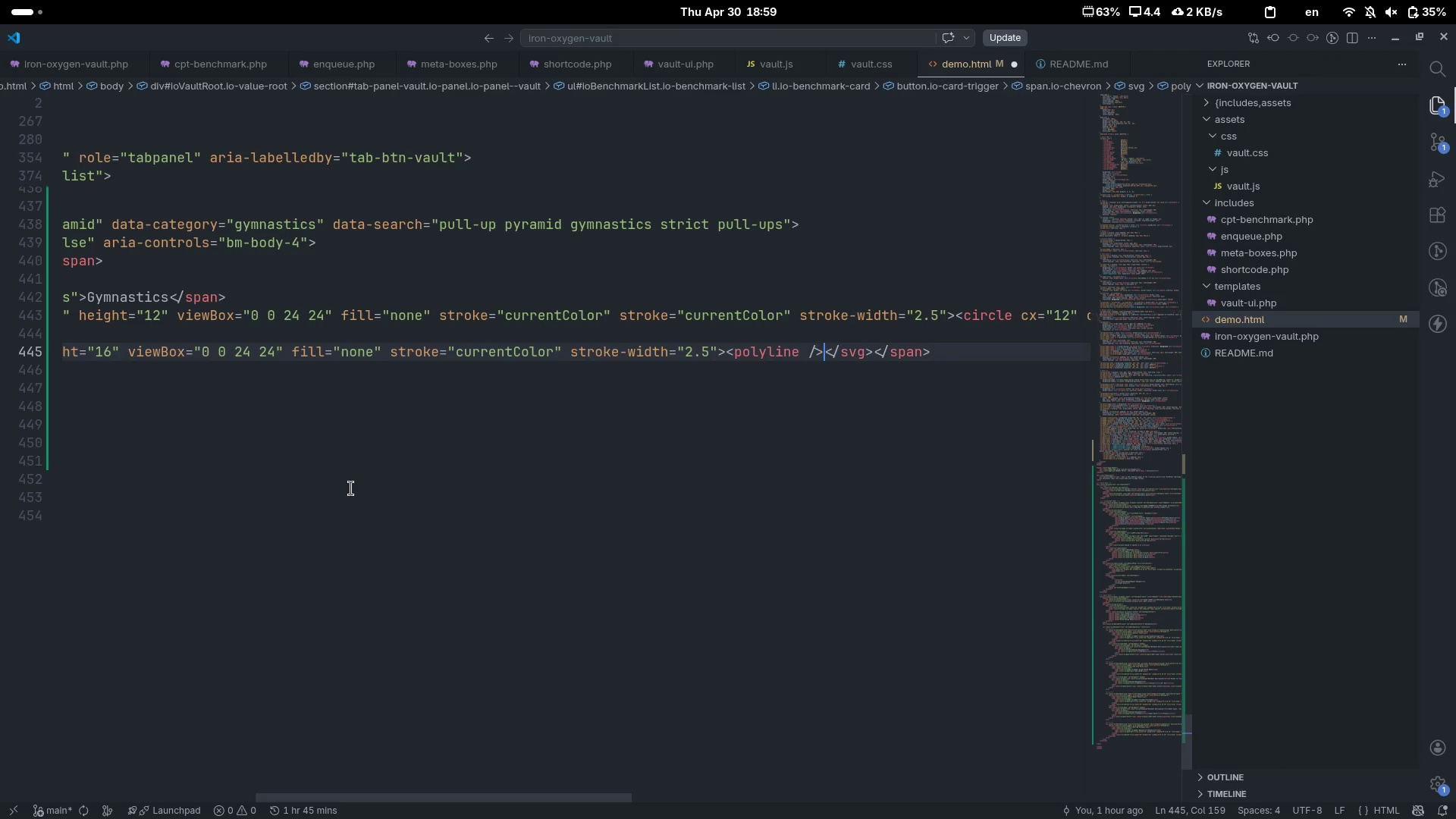 
key(ArrowLeft)
 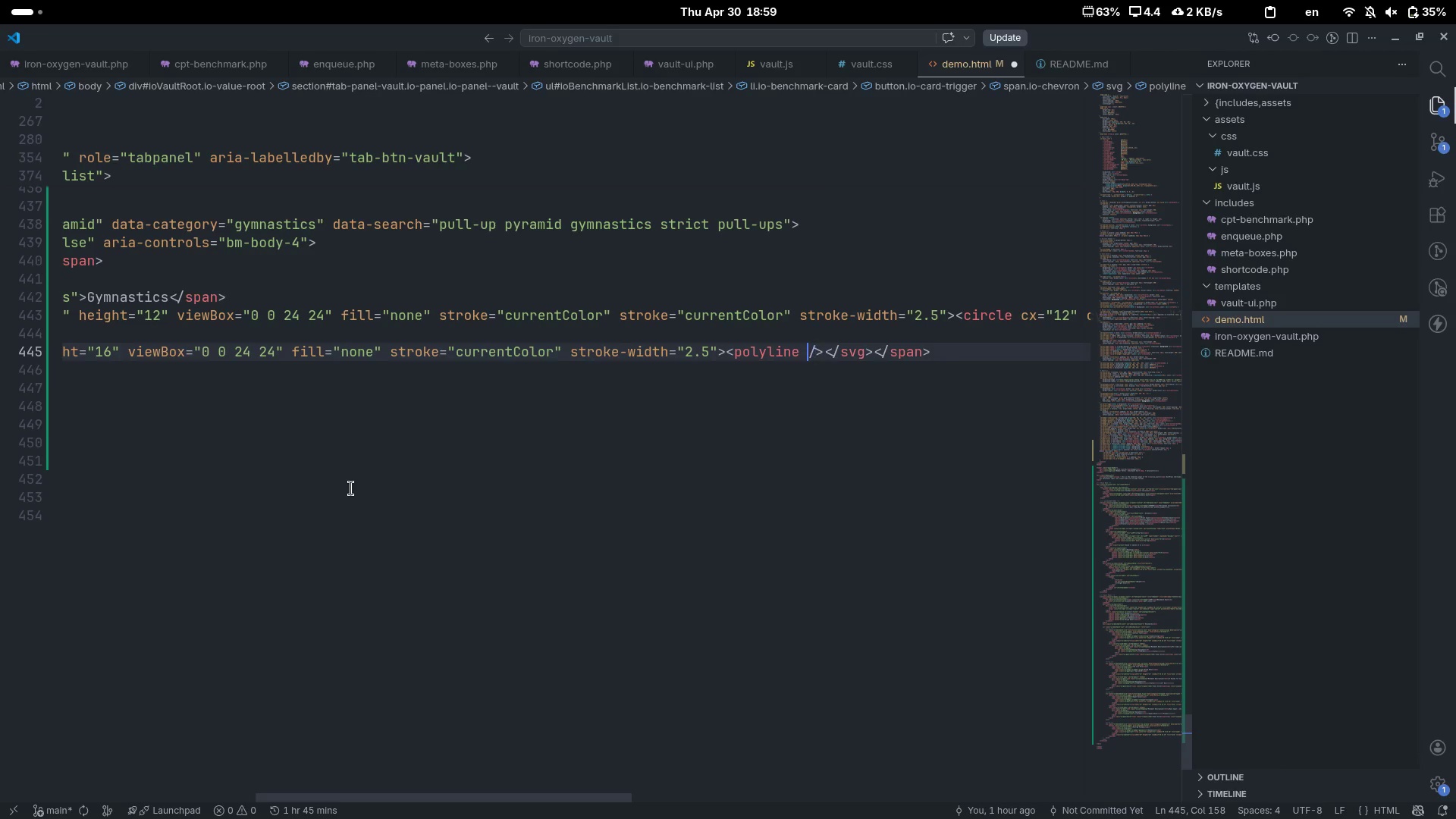 
key(ArrowLeft)
 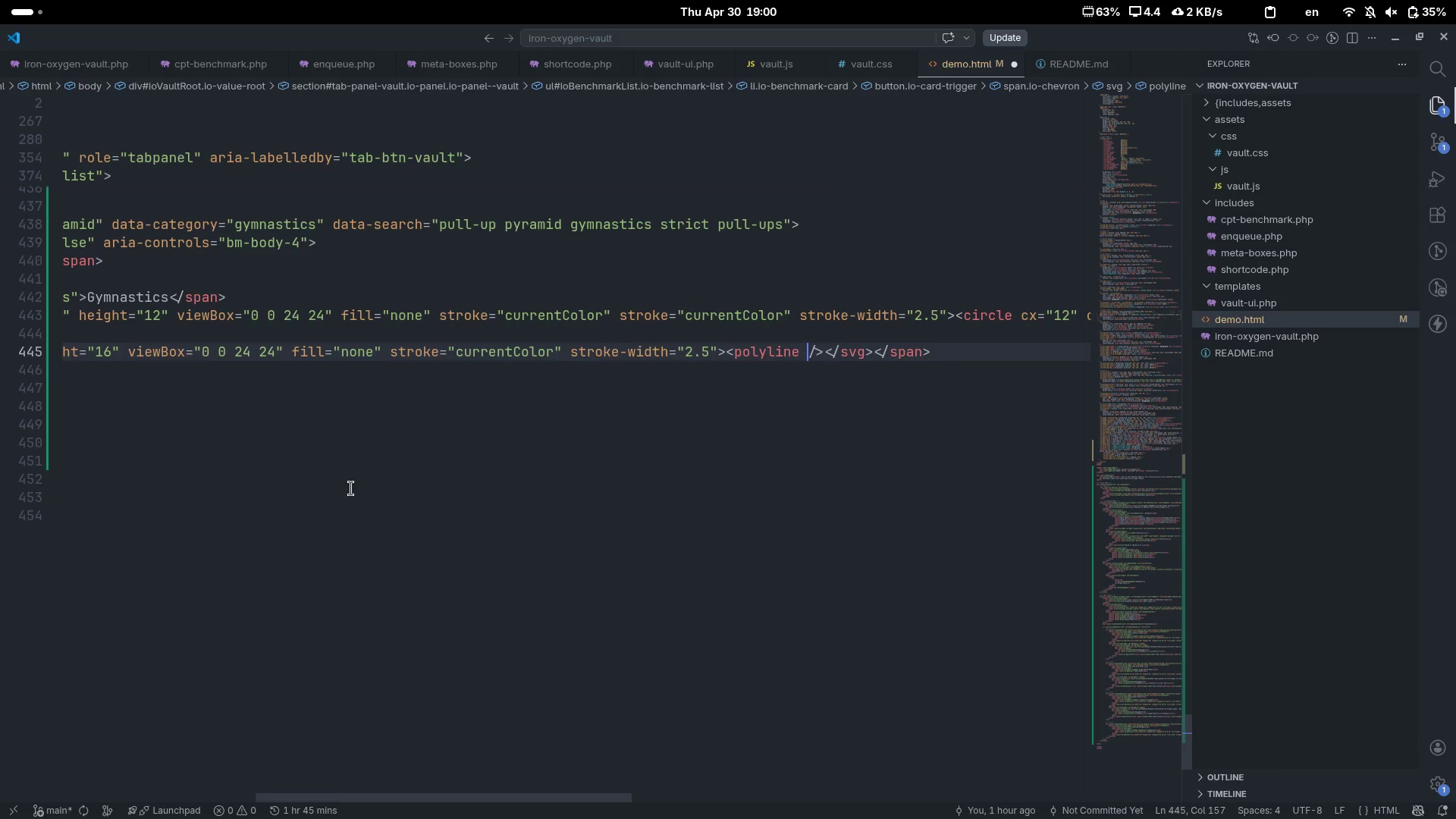 
type(points)
 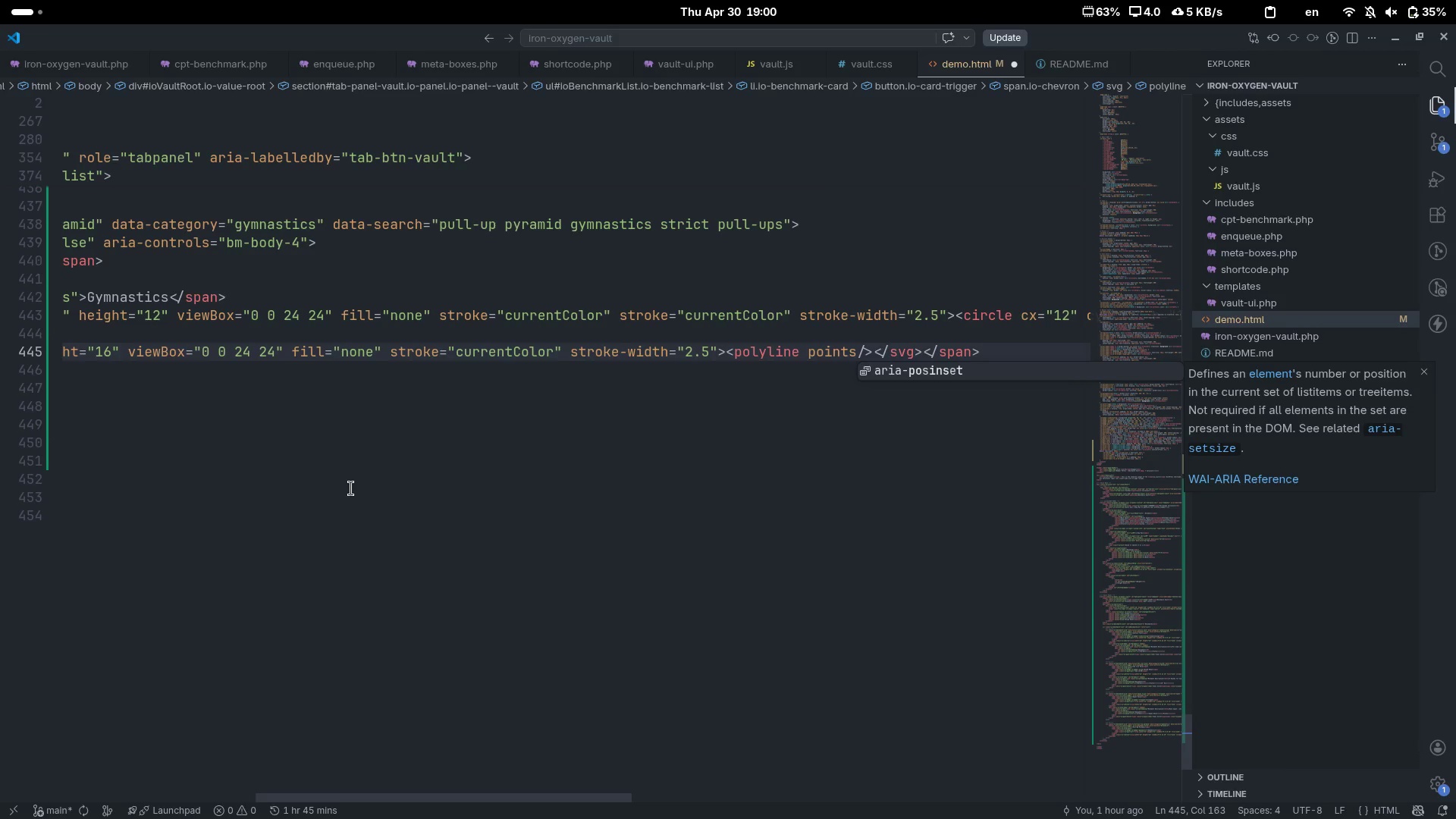 
type(=6 9 12 15 18 9)
key(Escape)
 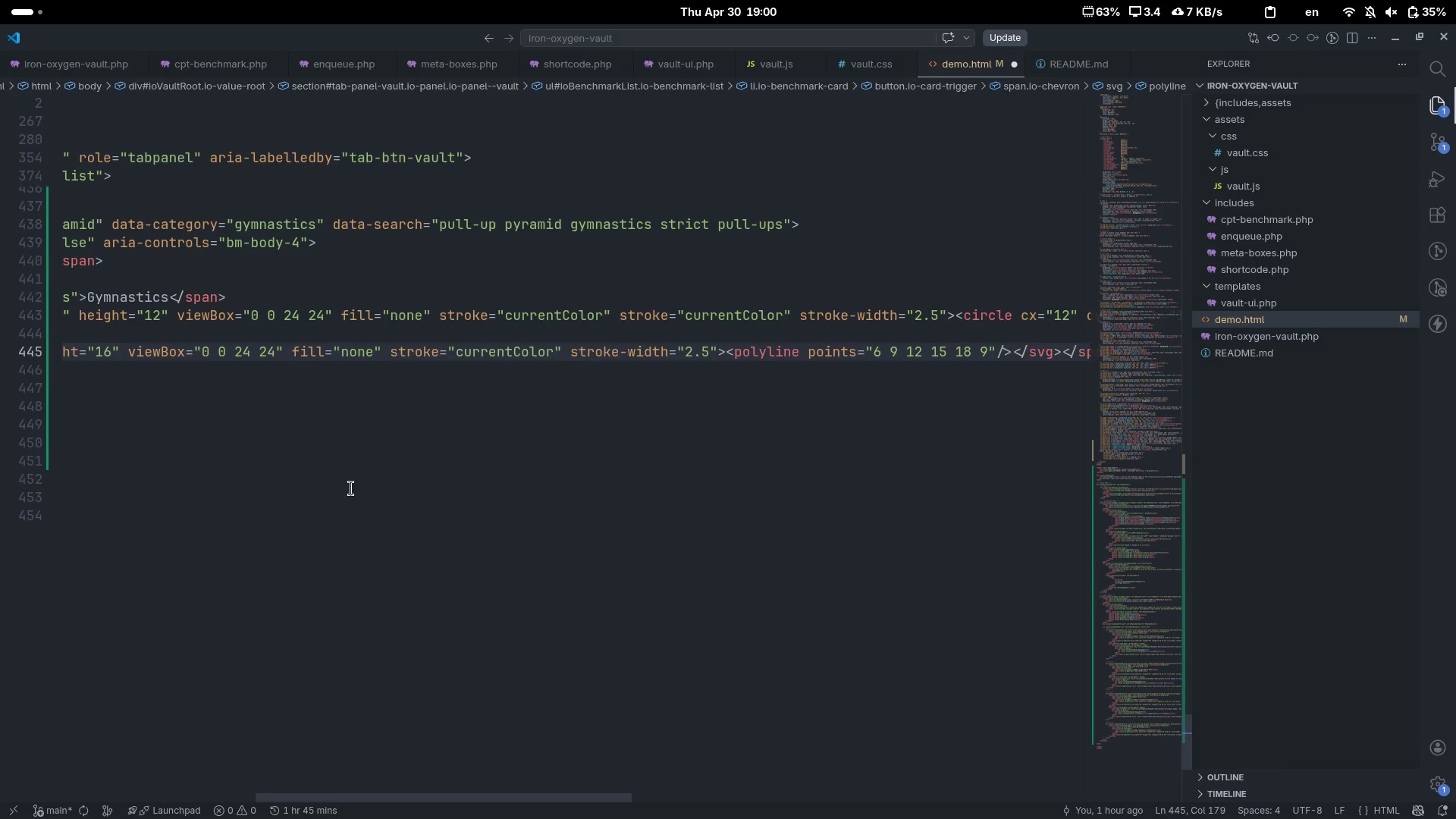 
key(ArrowRight)
 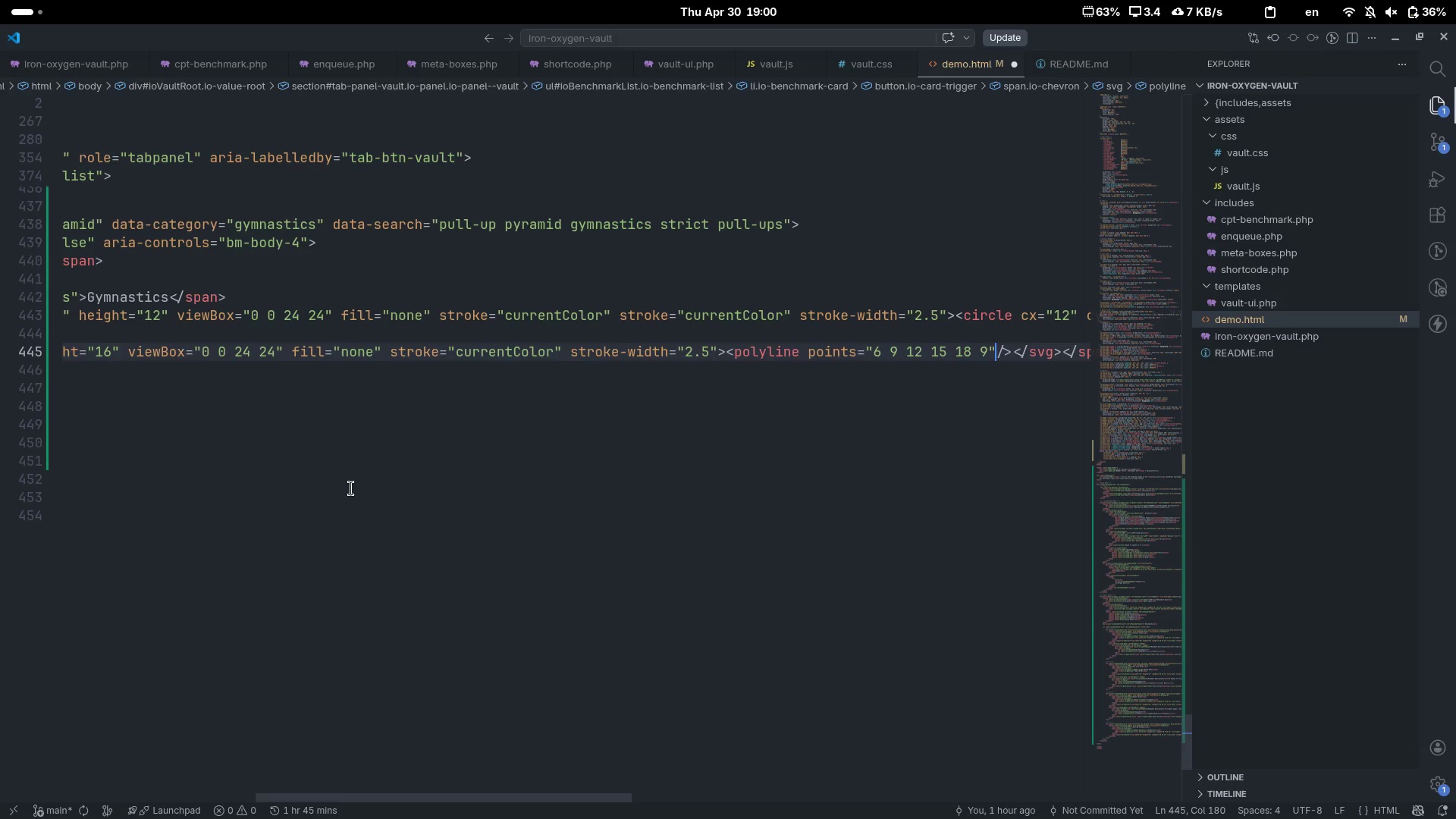 
key(ArrowRight)
 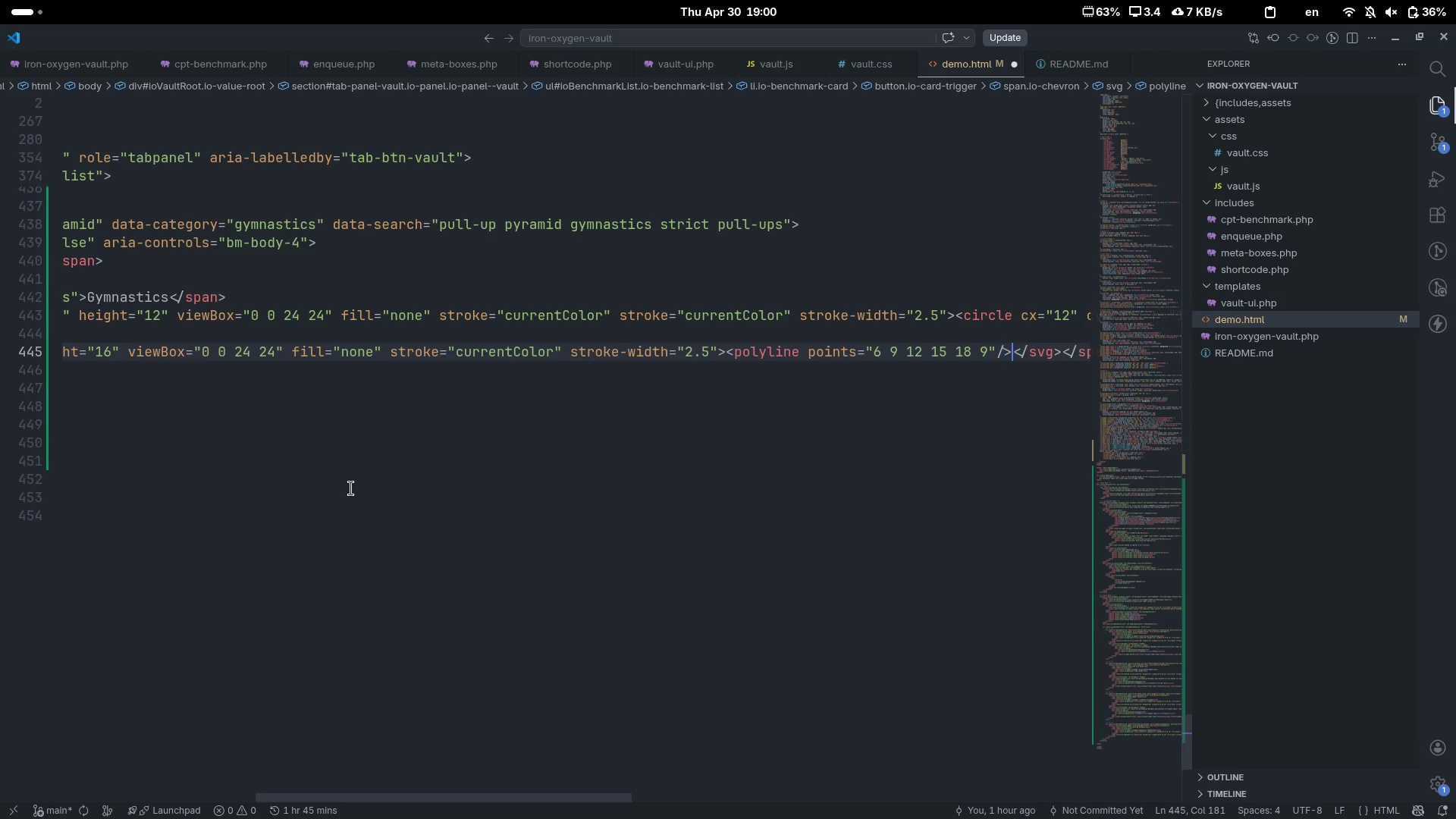 
key(ArrowRight)
 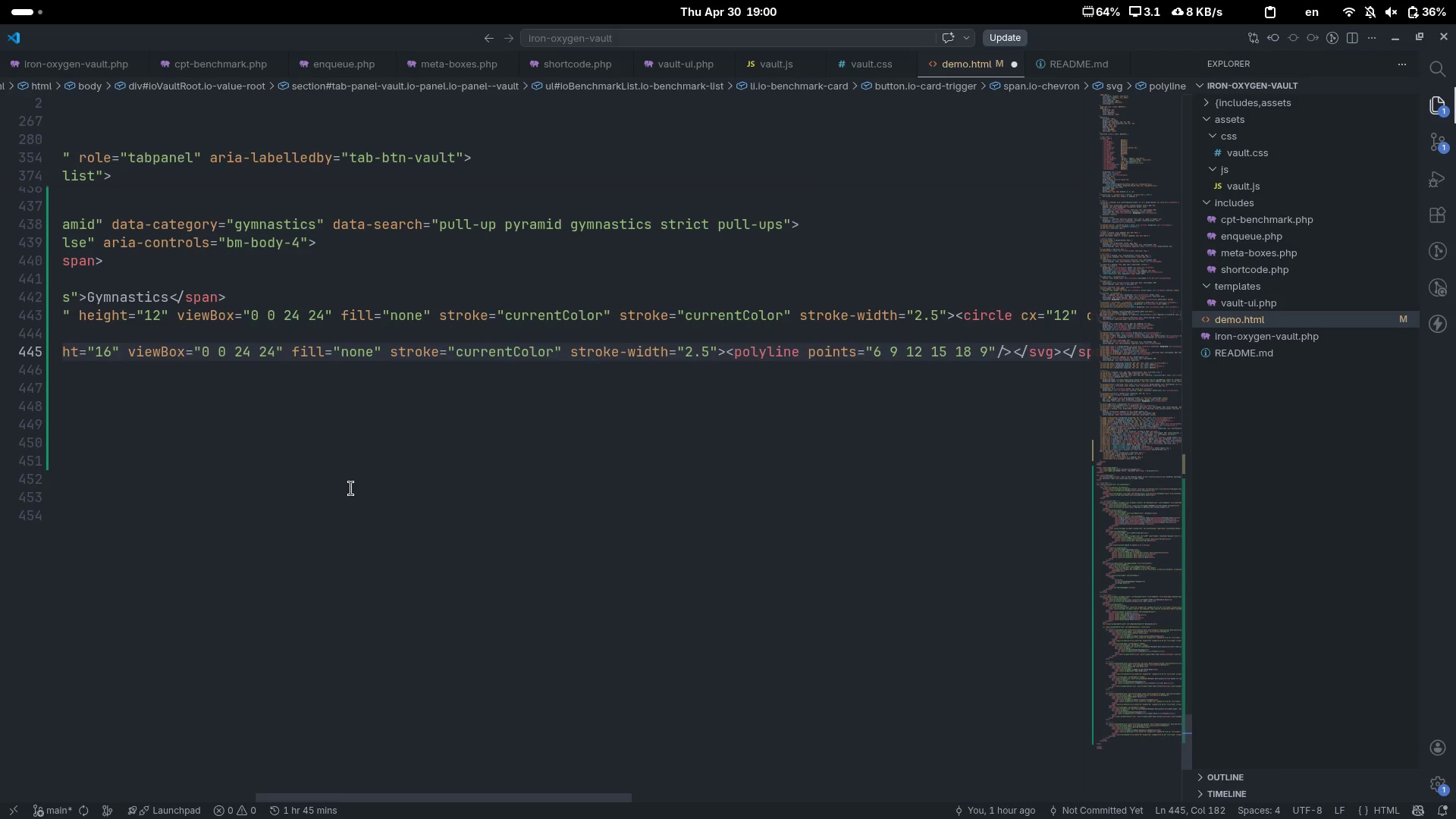 
key(End)
 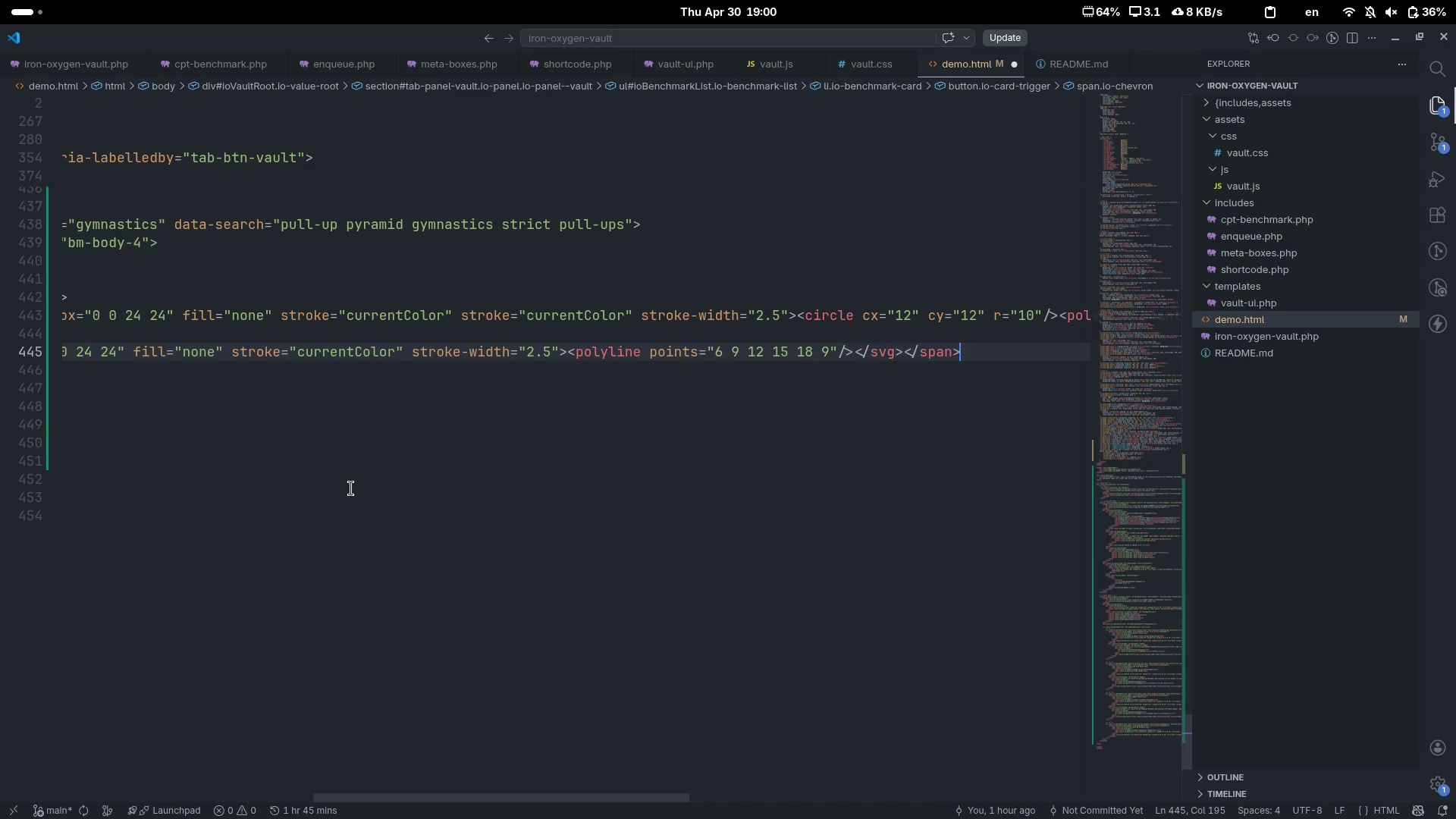 
scroll: coordinate [351, 488], scroll_direction: down, amount: 5.0
 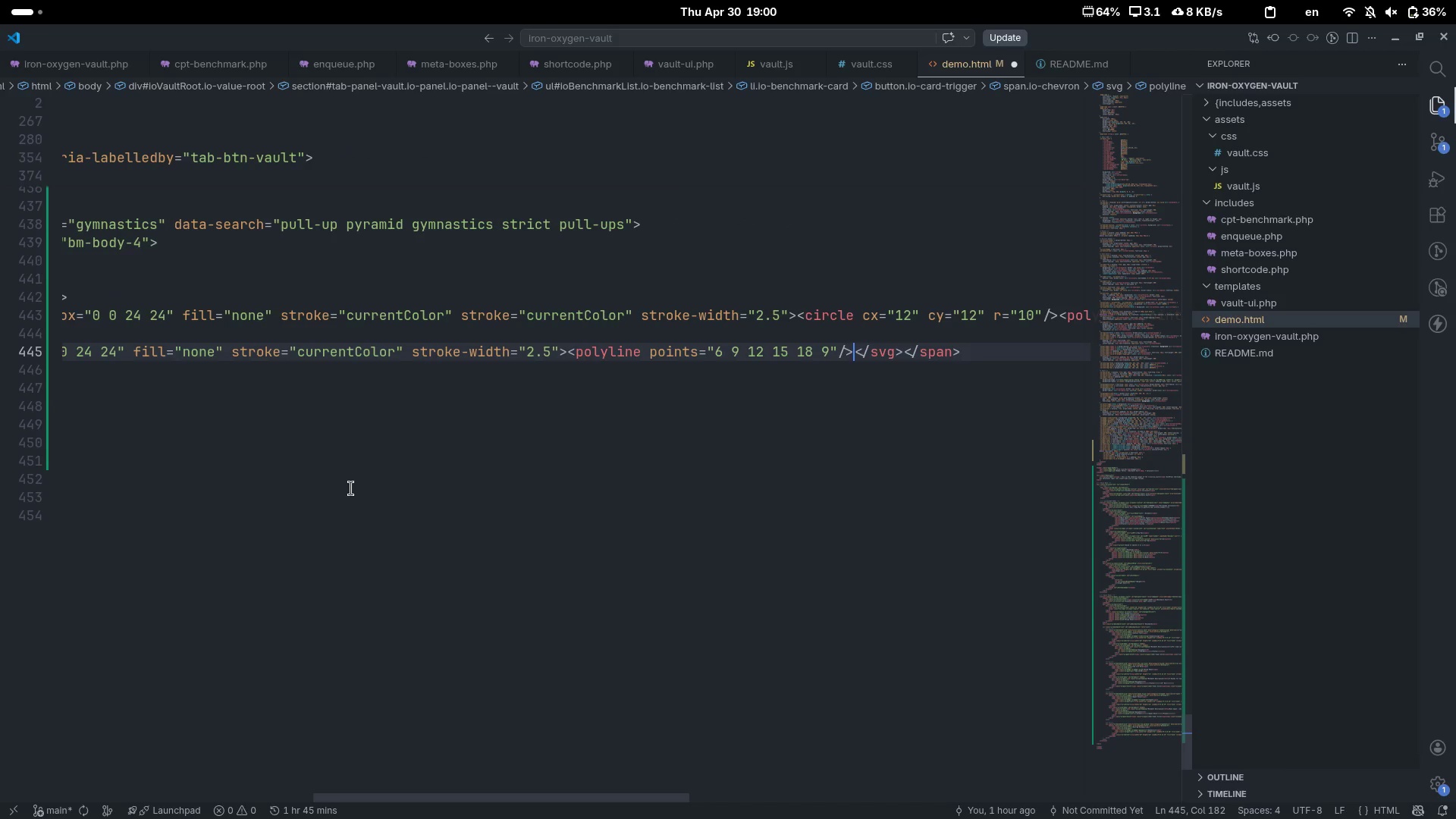 
key(ArrowUp)
 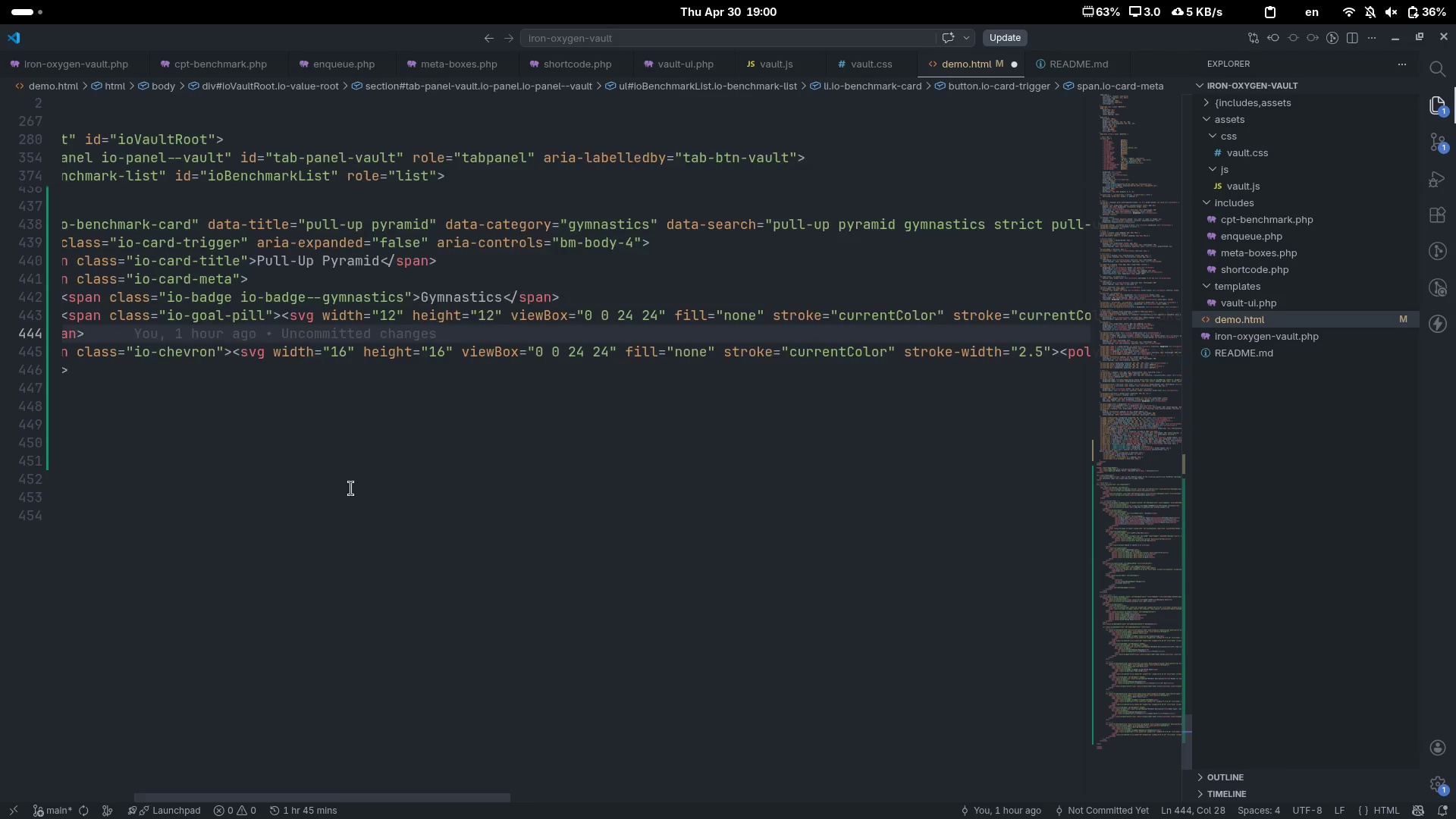 
scroll: coordinate [351, 488], scroll_direction: up, amount: 13.0
 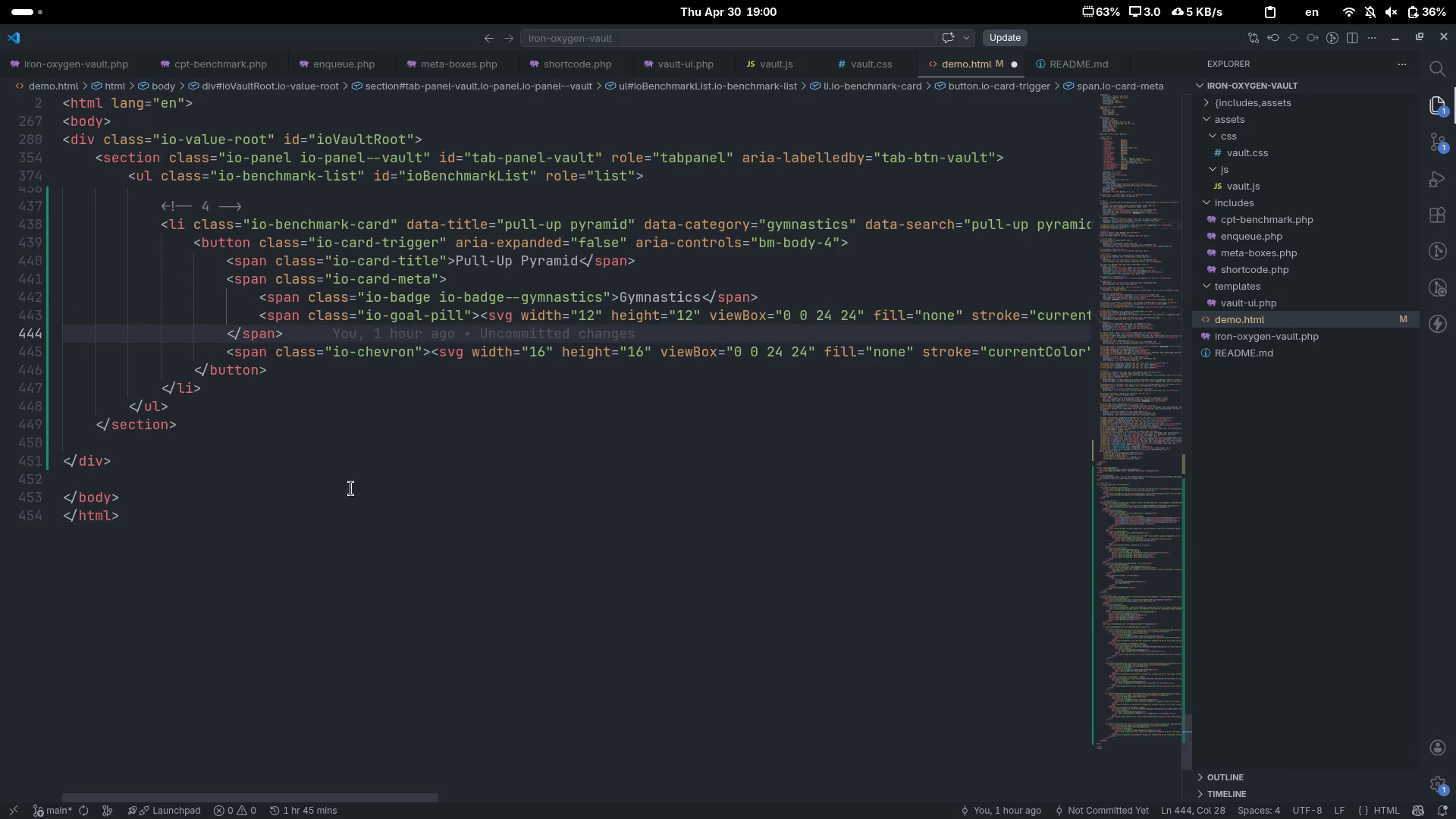 
key(ArrowDown)
 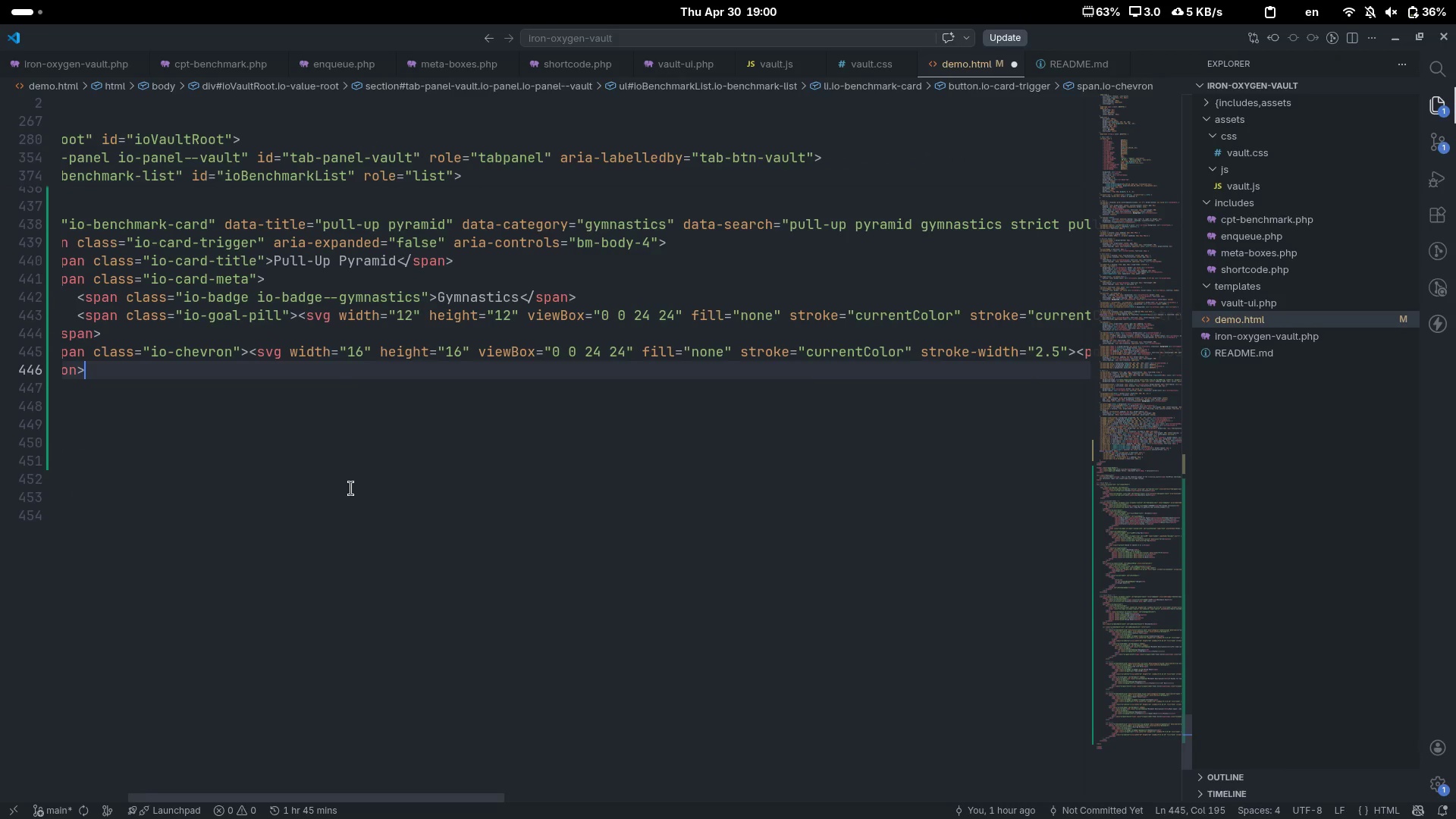 
key(ArrowDown)
 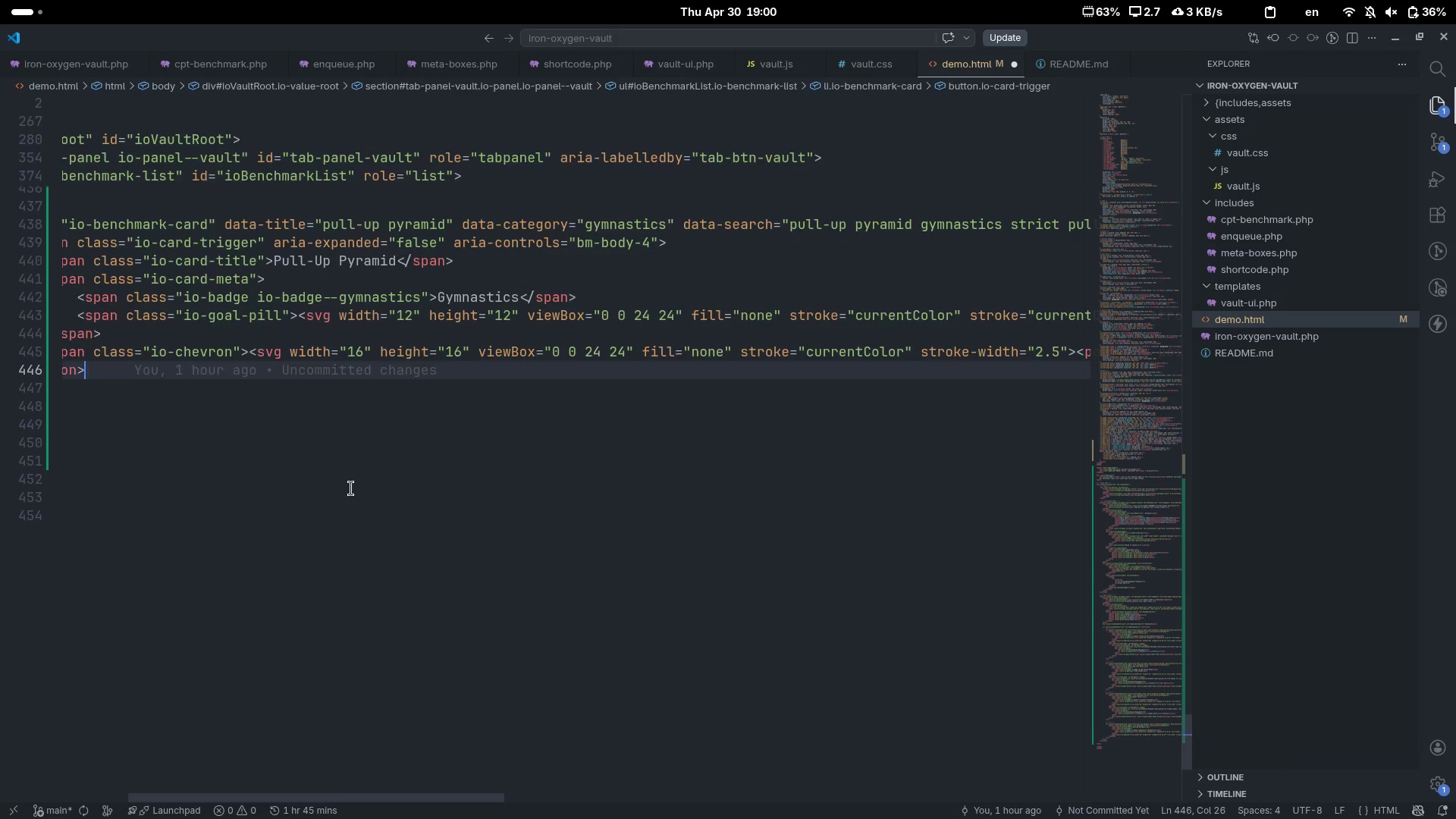 
scroll: coordinate [351, 488], scroll_direction: up, amount: 10.0
 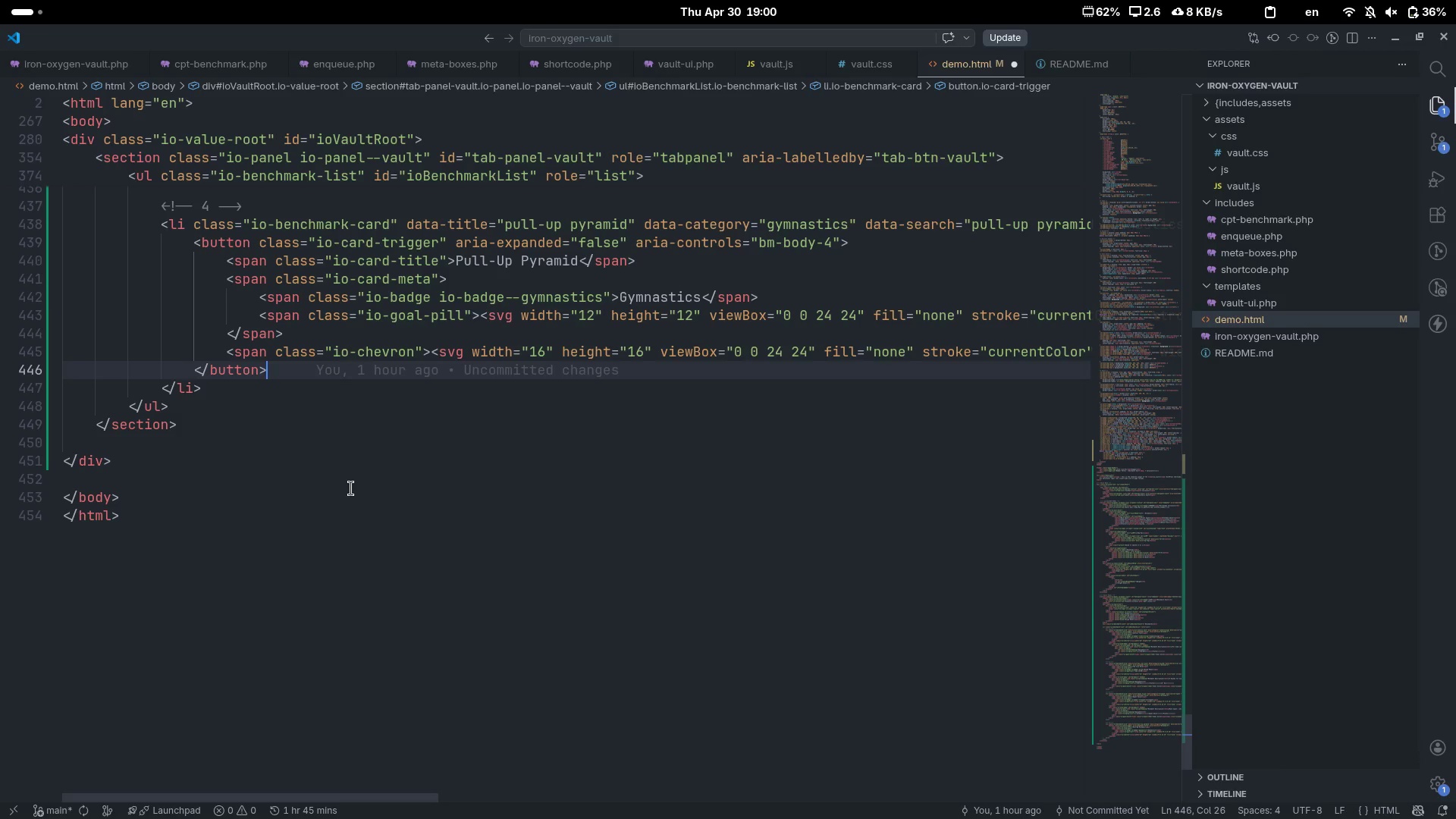 
wait(10.04)
 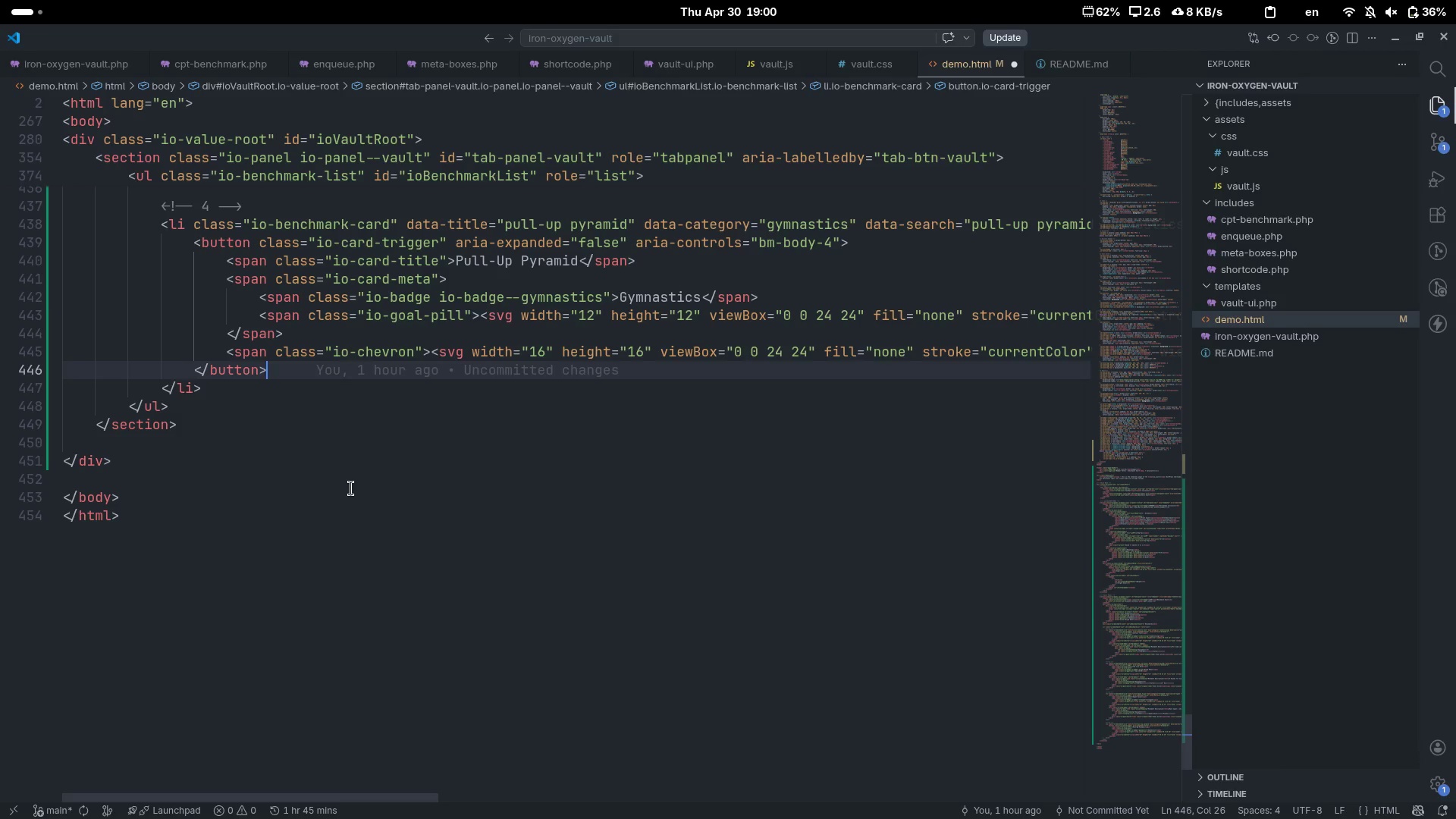 
key(Enter)
 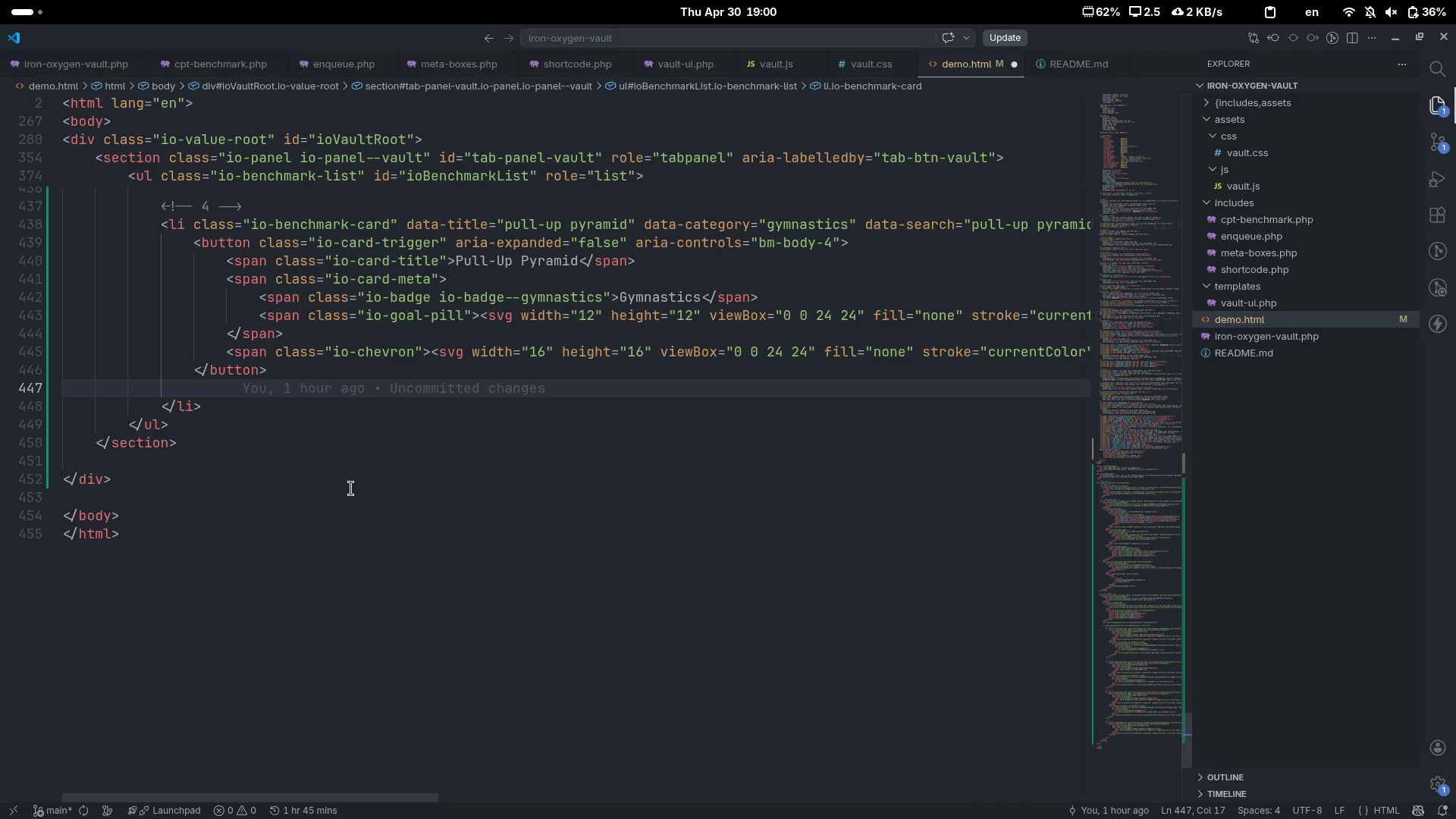 
type(div)
key(Tab)
 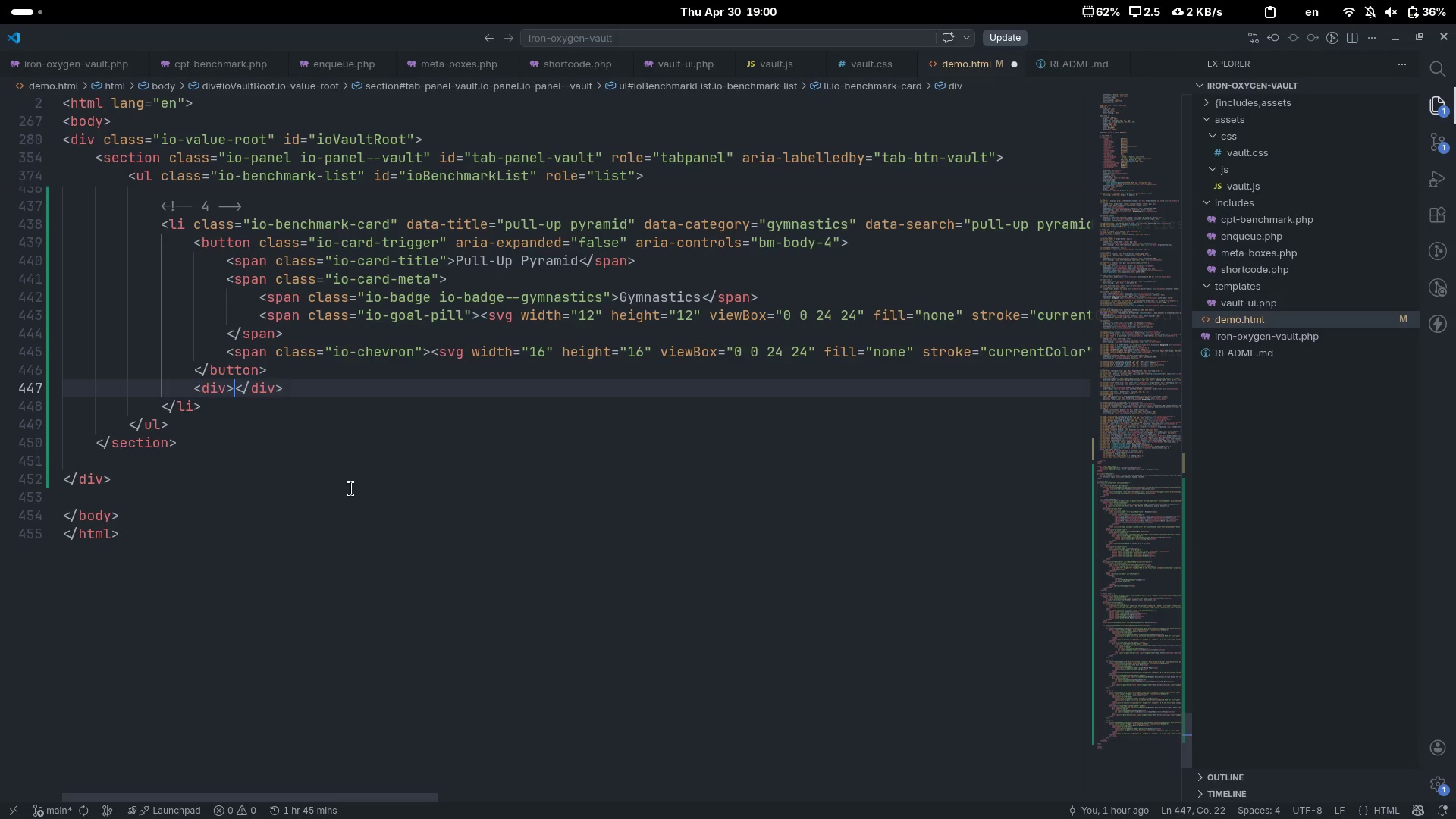 
key(Enter)
 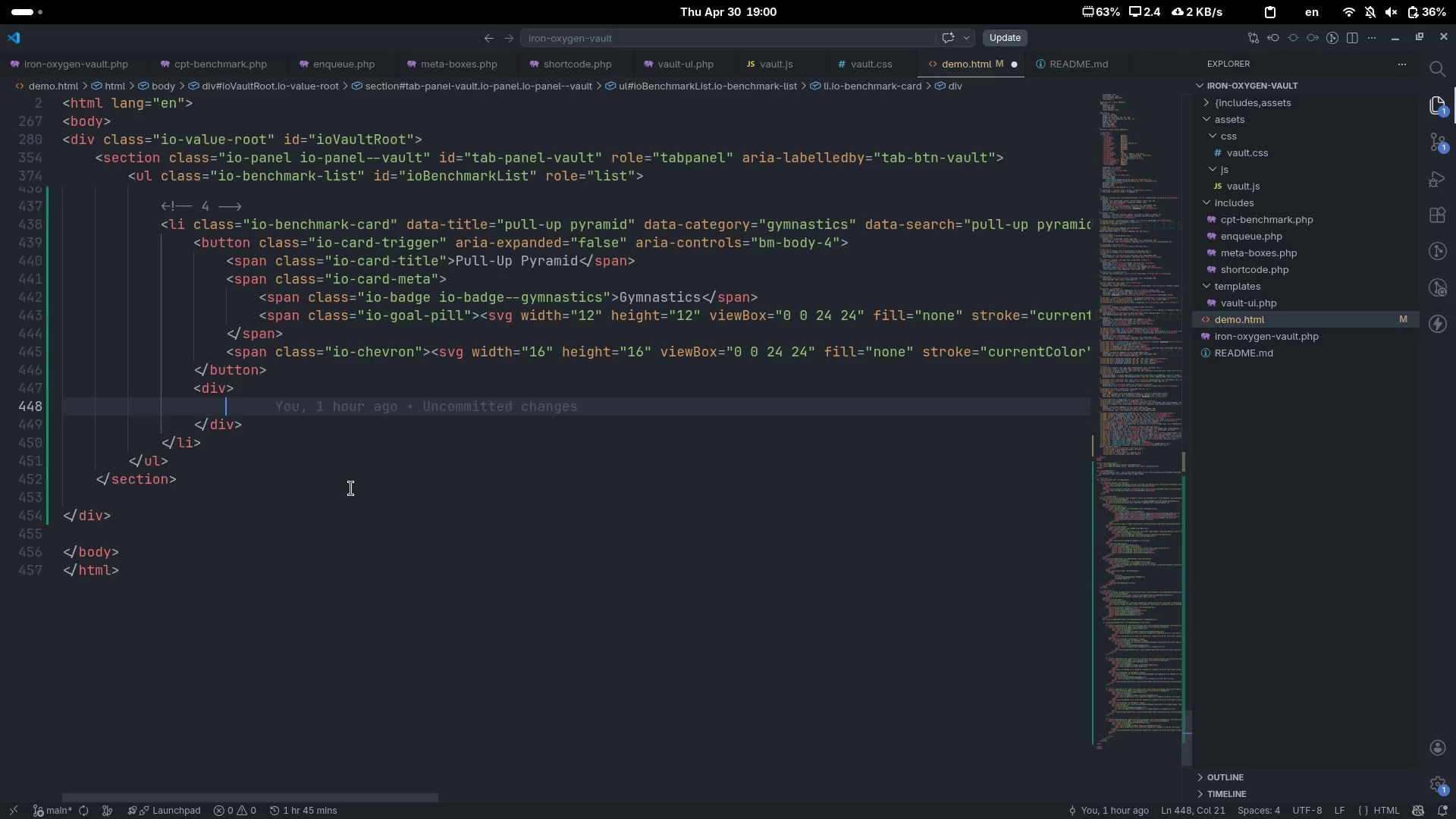 
key(ArrowUp)
 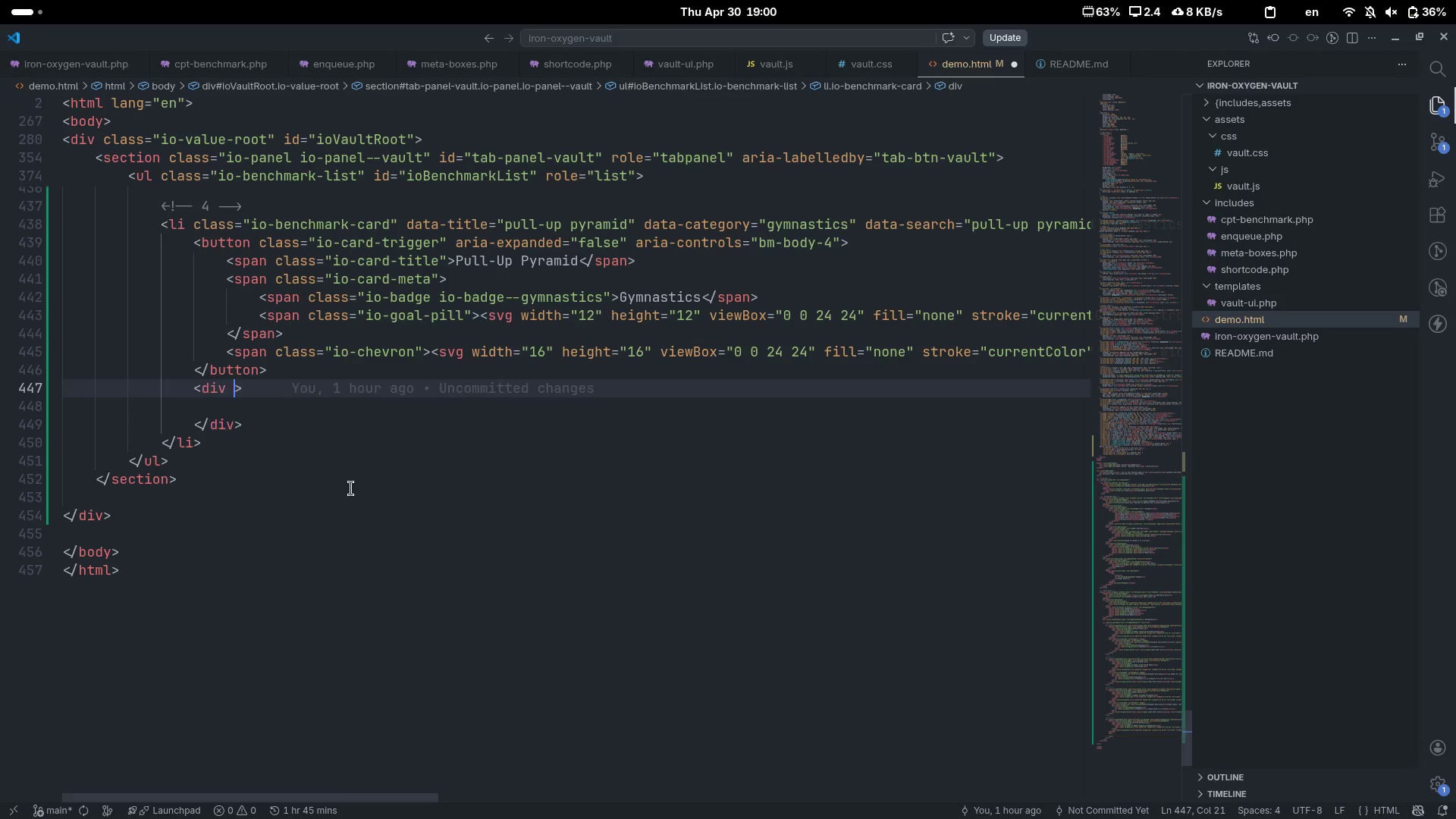 
type( cls)
key(Tab)
type(io-card-)
key(Tab)
type(" id)
key(Tab)
type(bm-)
 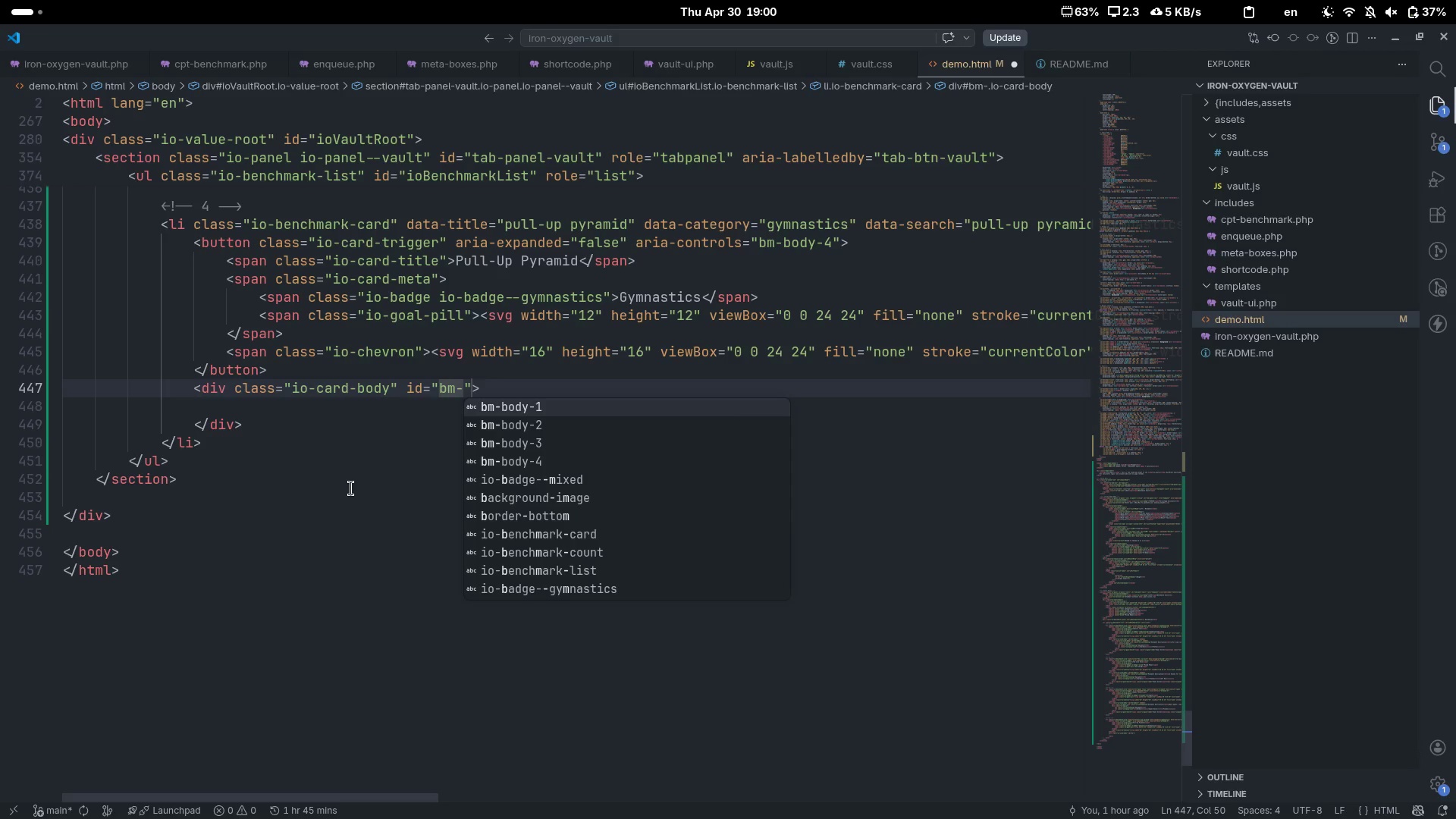 
key(ArrowDown)
 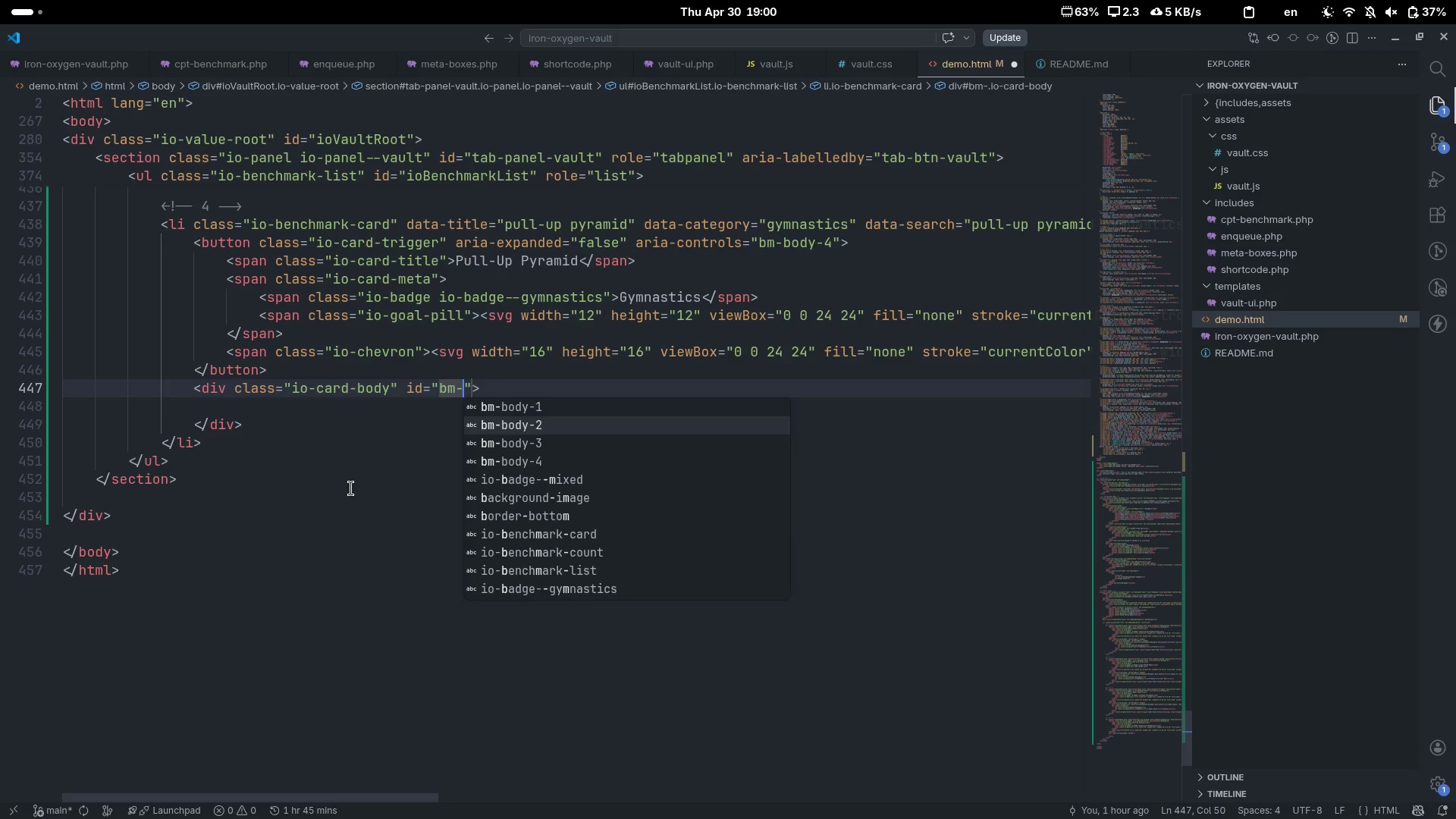 
key(ArrowDown)
 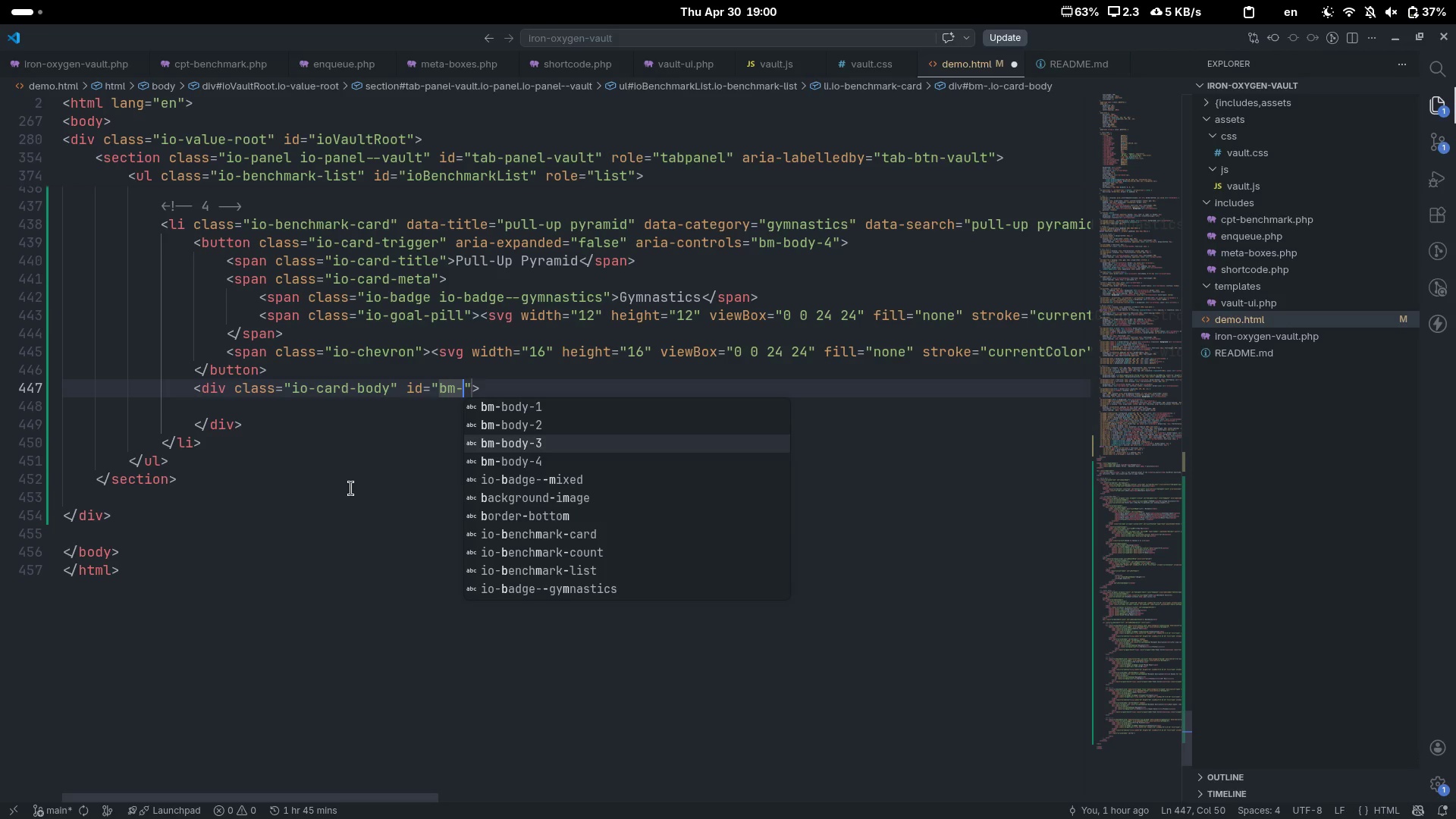 
key(ArrowDown)
 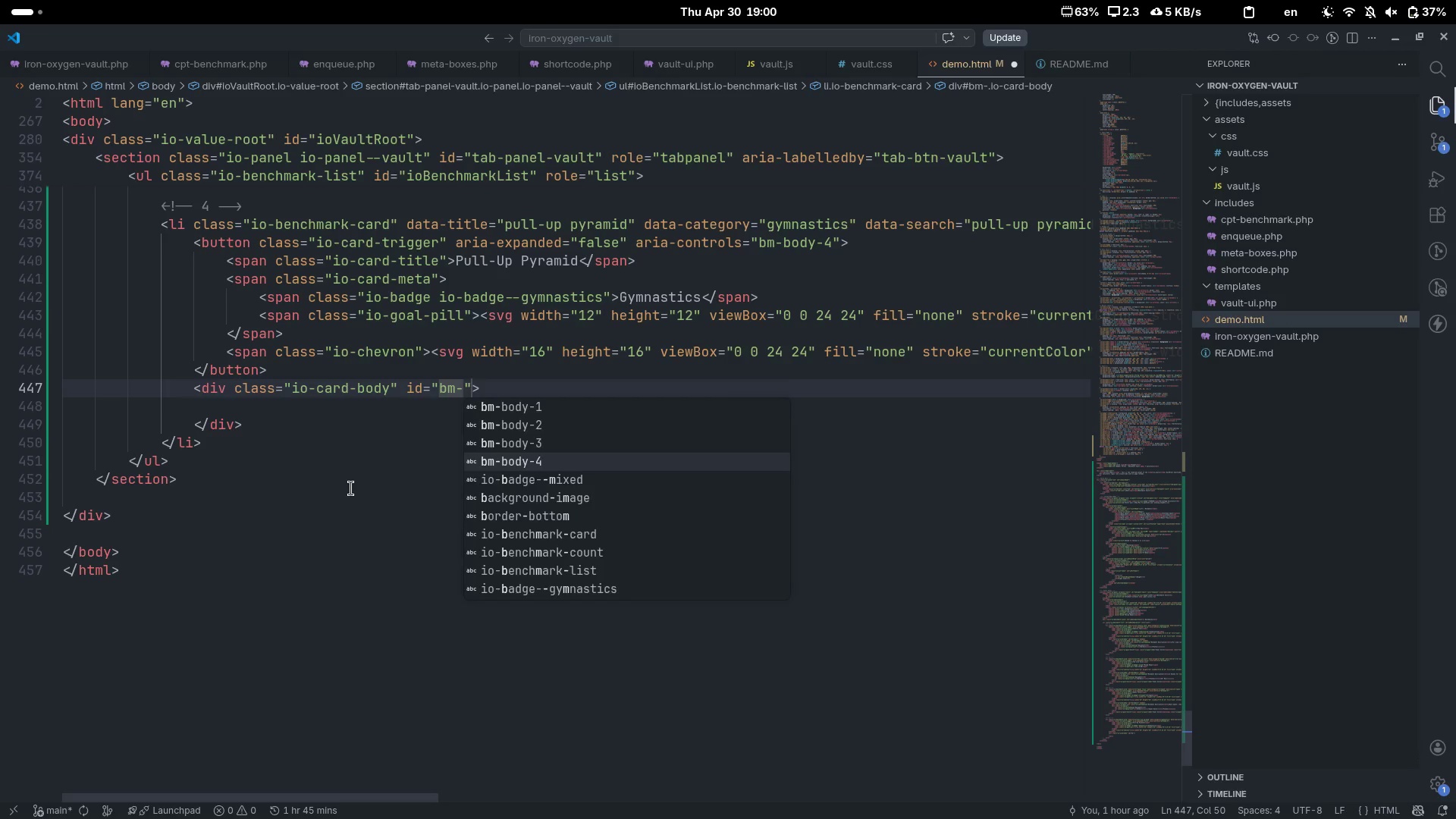 
key(Enter)
 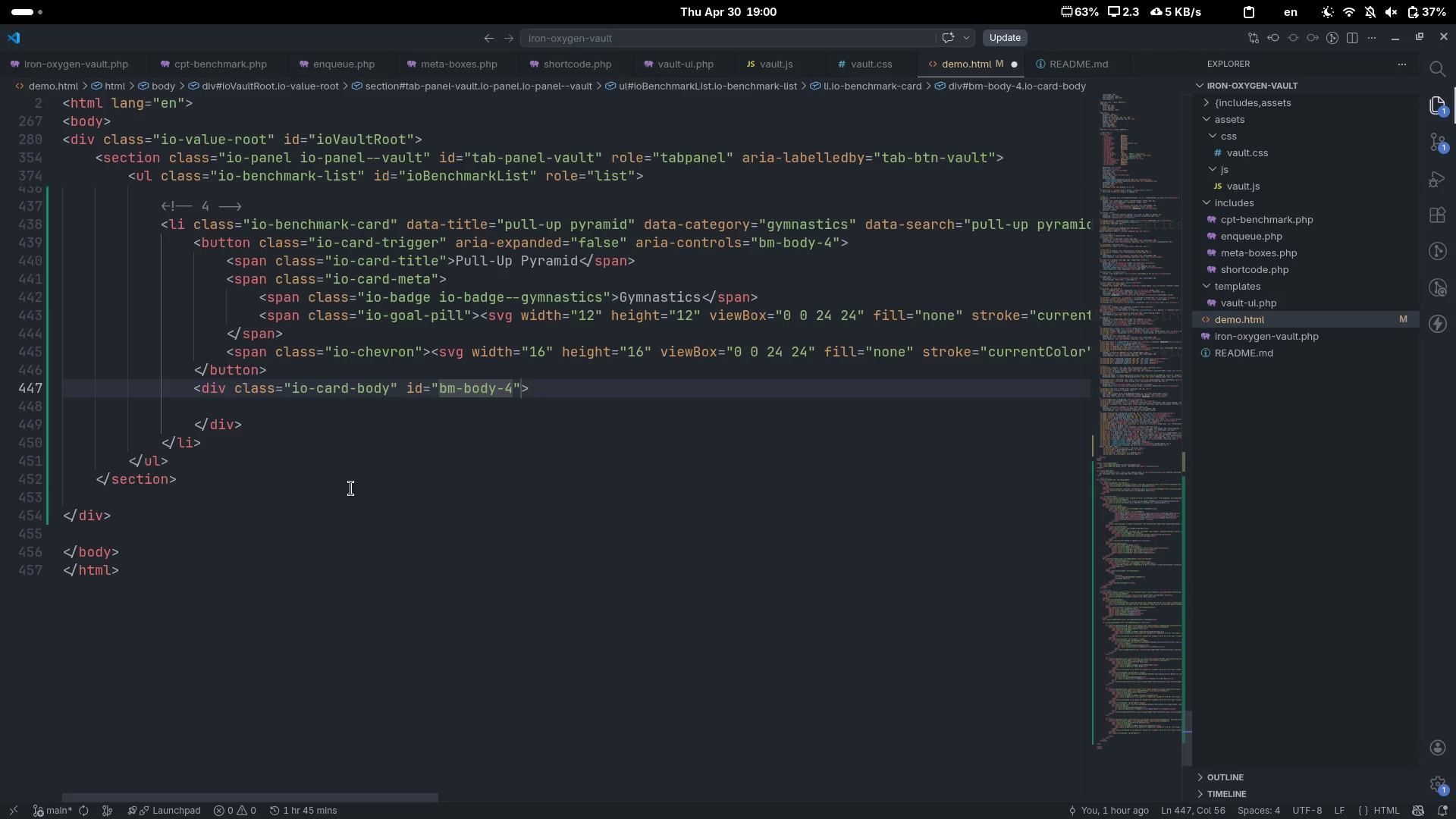 
key(Escape)
 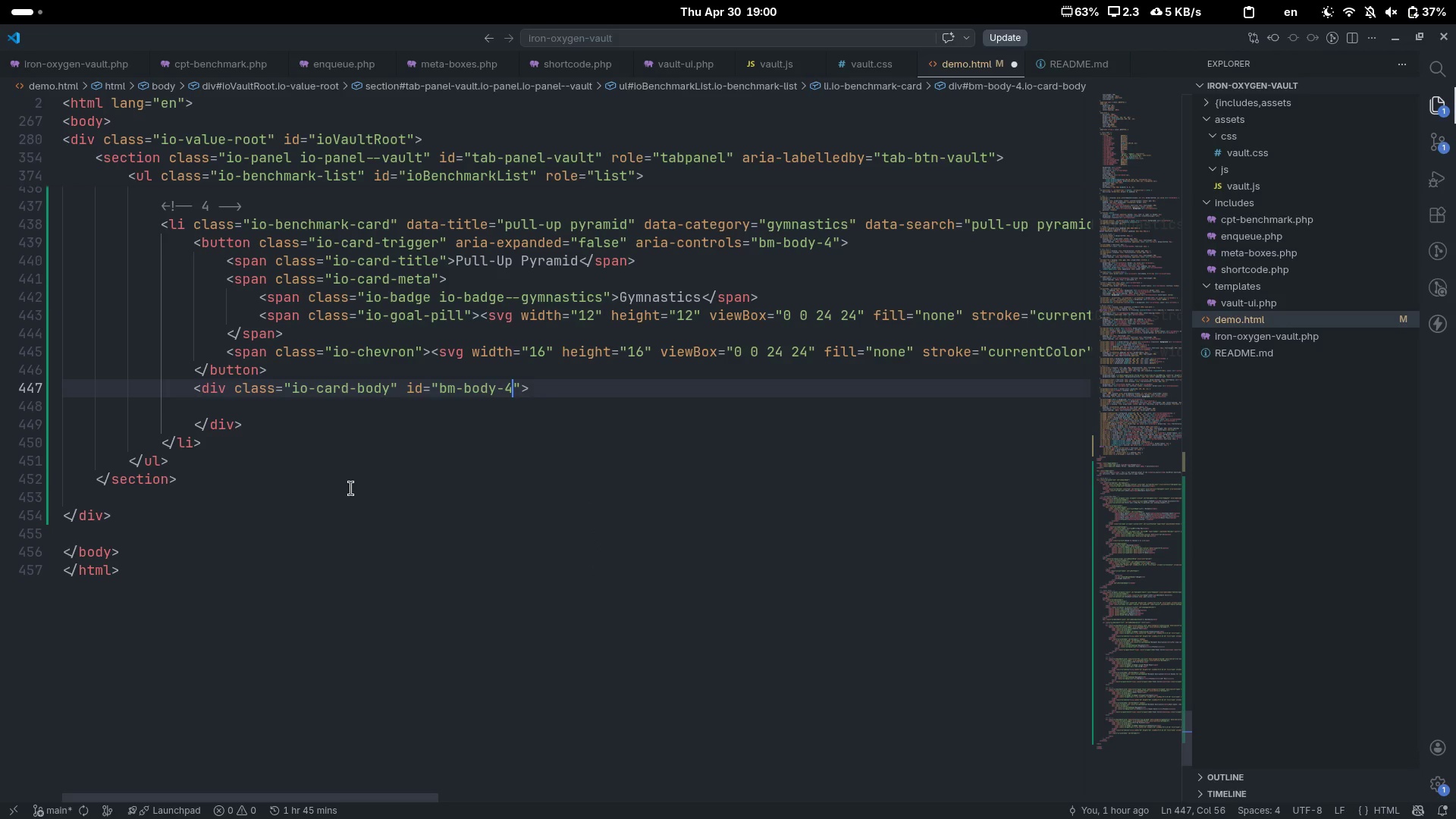 
key(ArrowRight)
 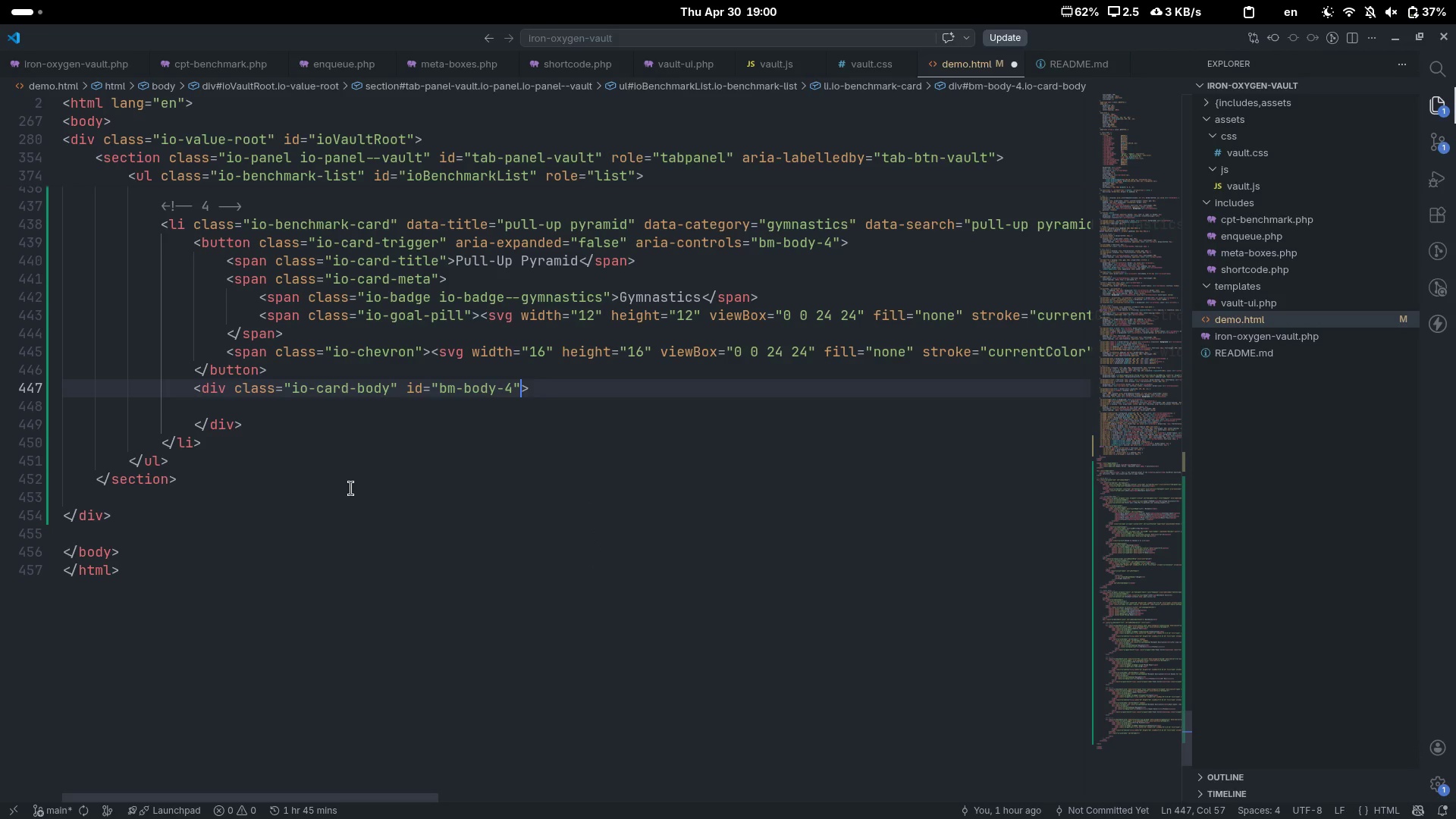 
type( hidd)
key(Tab)
 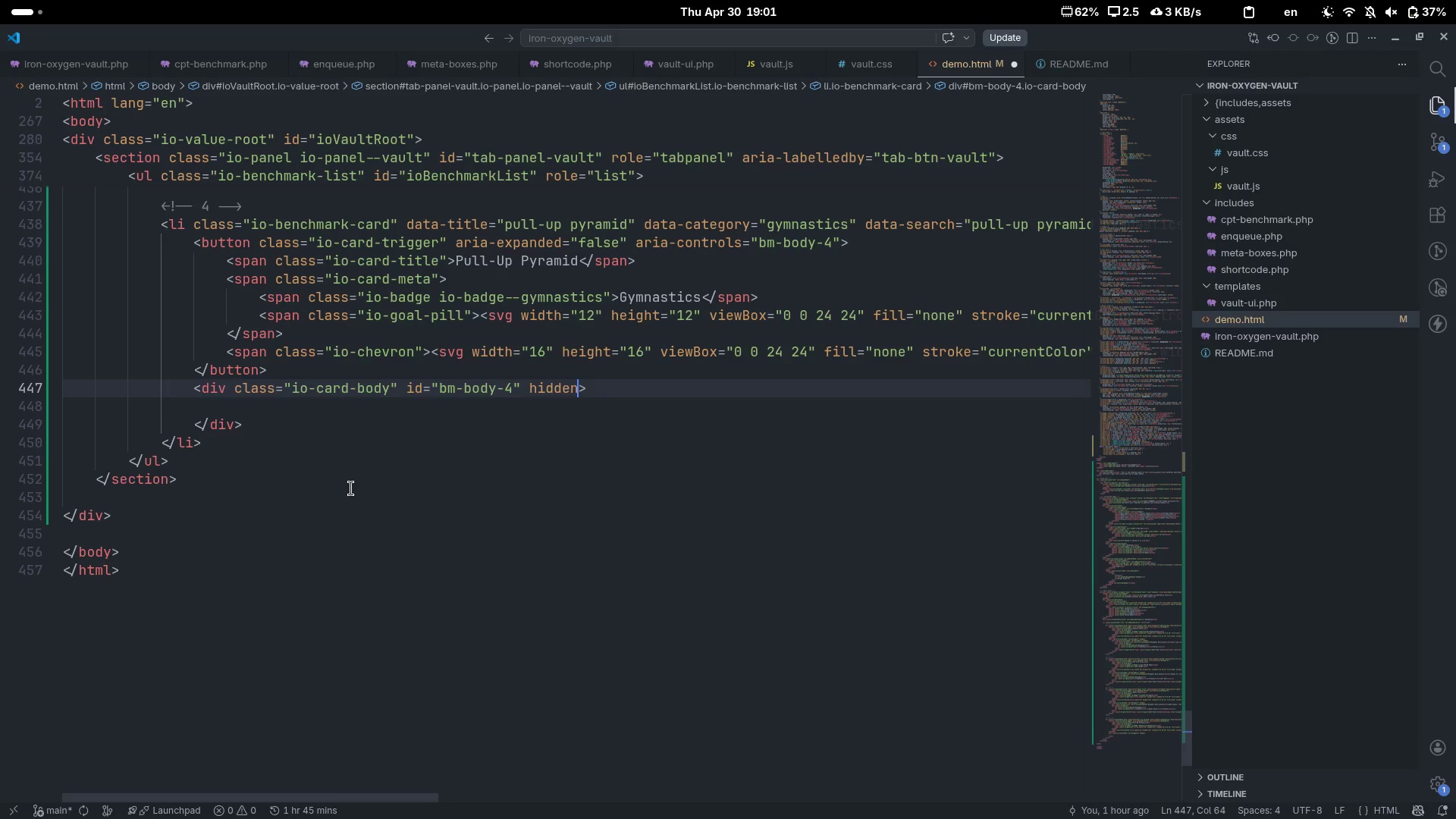 
key(ArrowRight)
 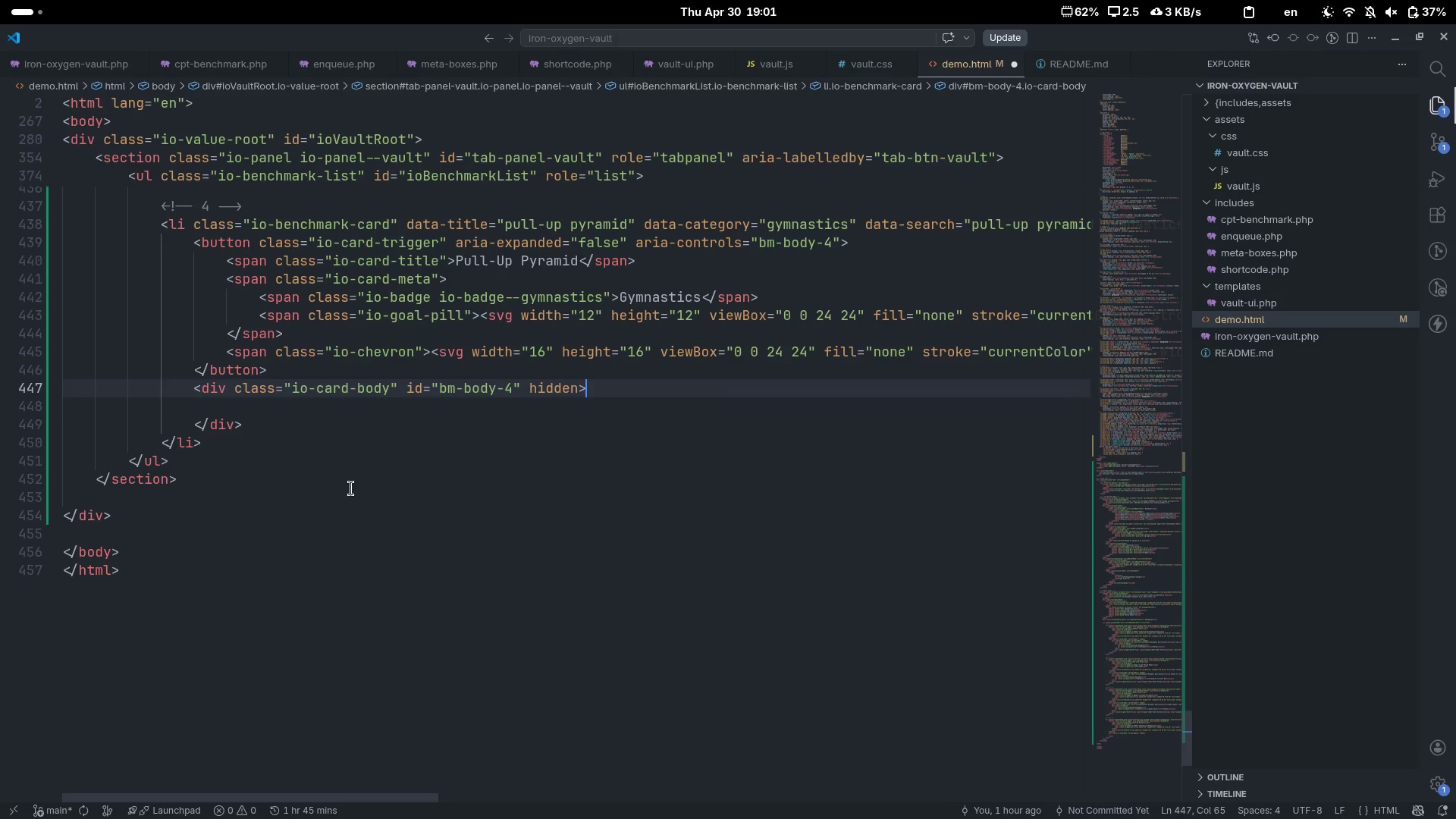 
key(ArrowDown)
 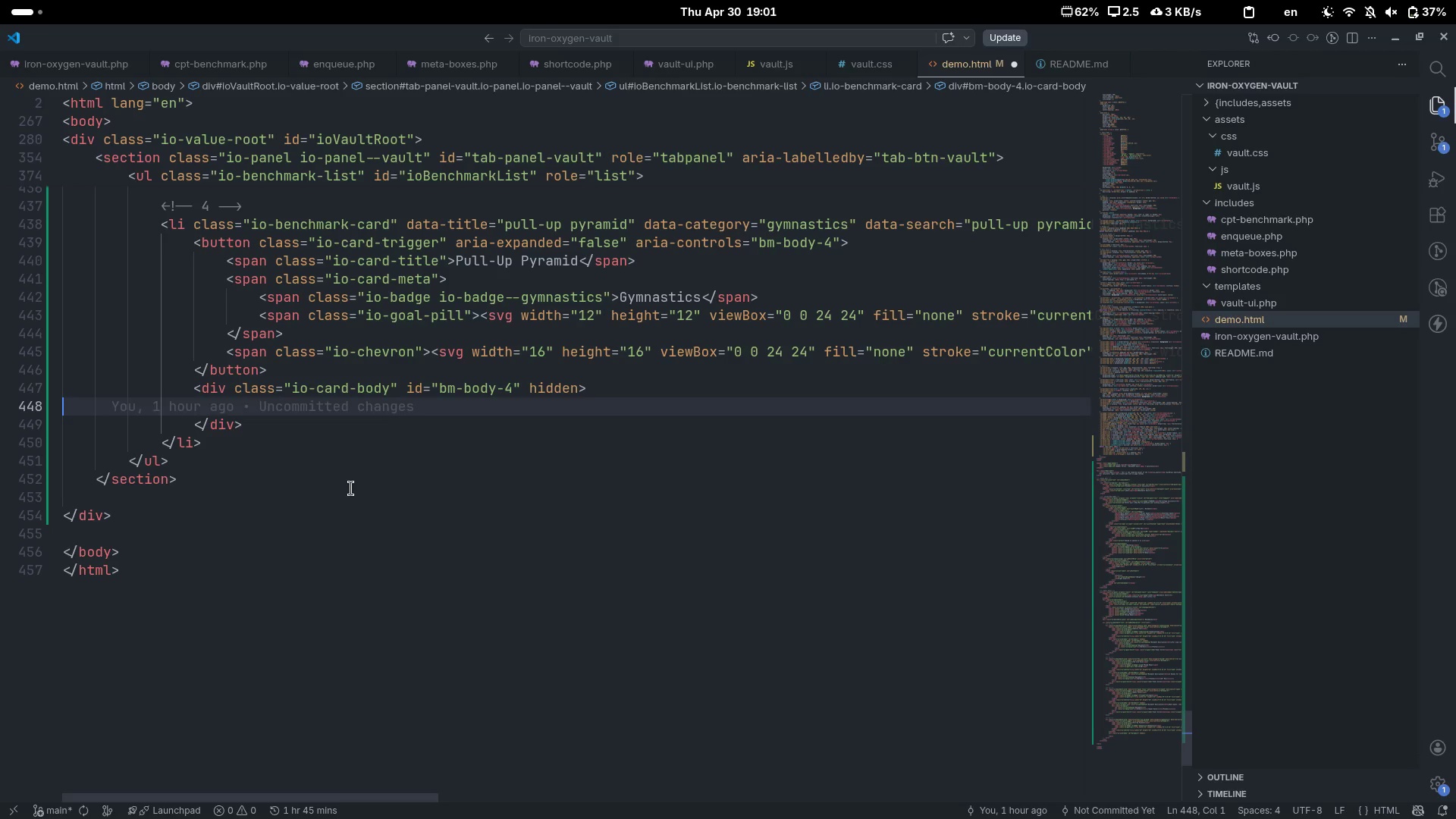 
hold_key(key=Tab, duration=0.31)
 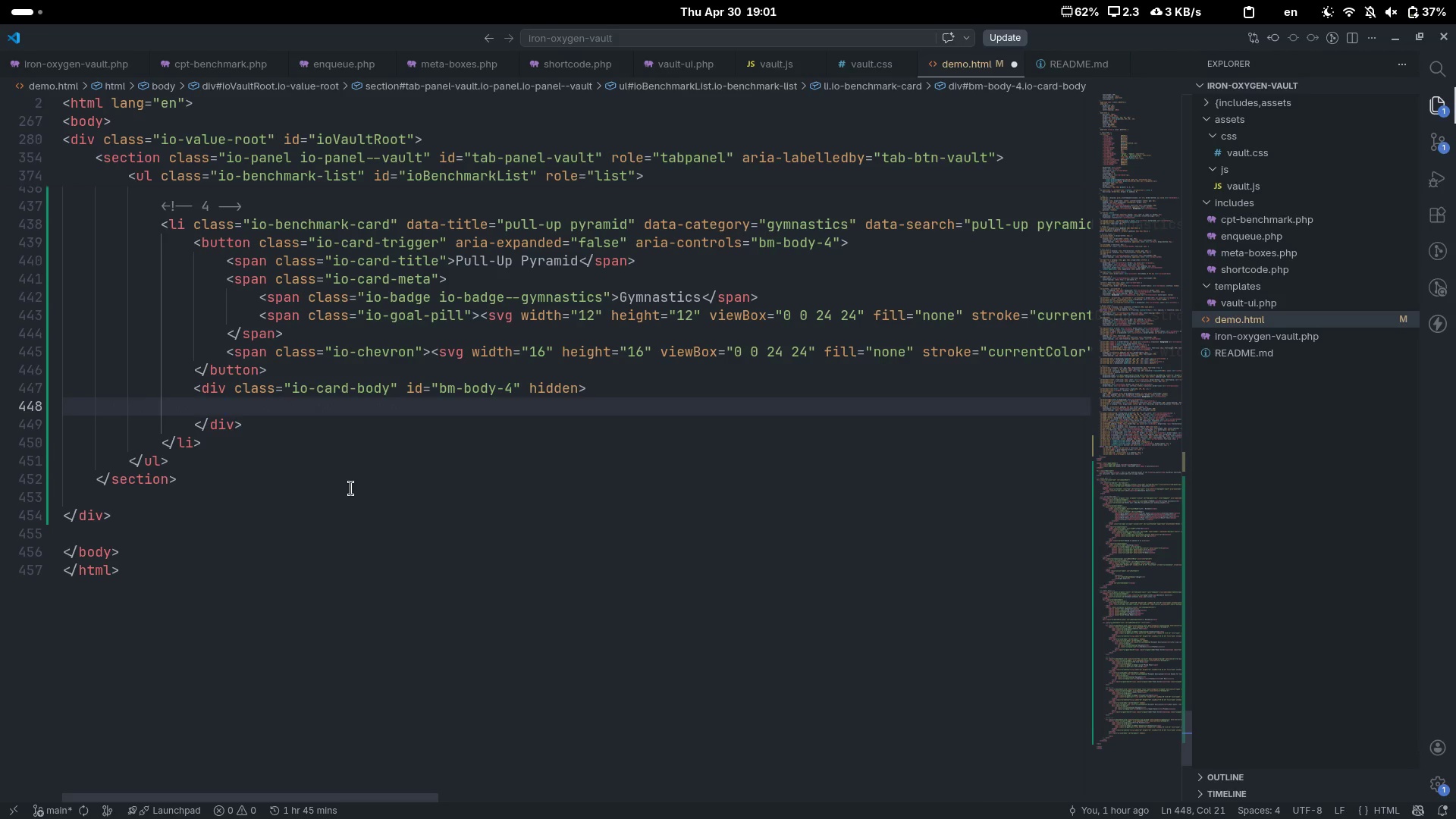 
wait(6.83)
 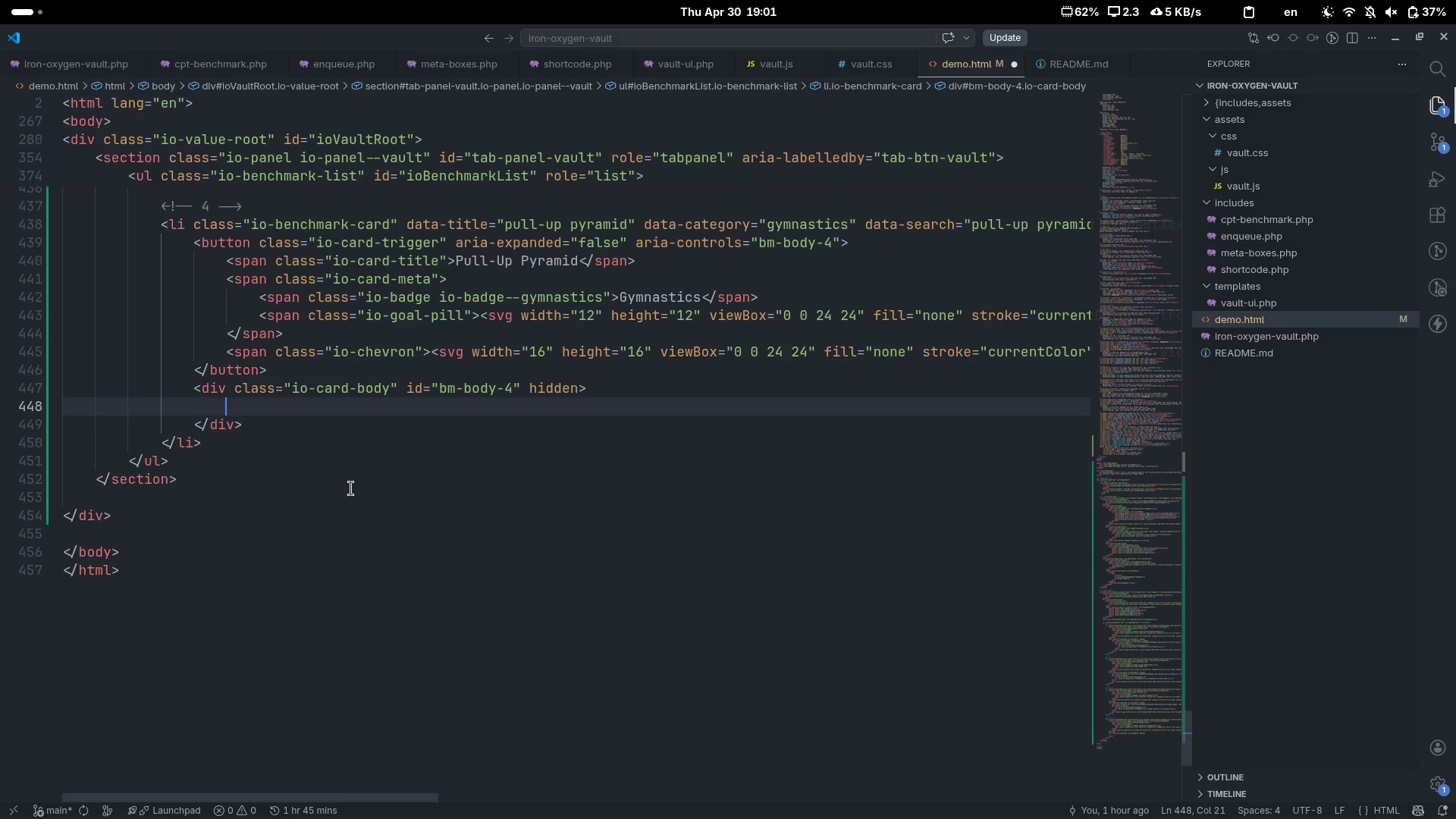 
type(div)
key(Tab)
 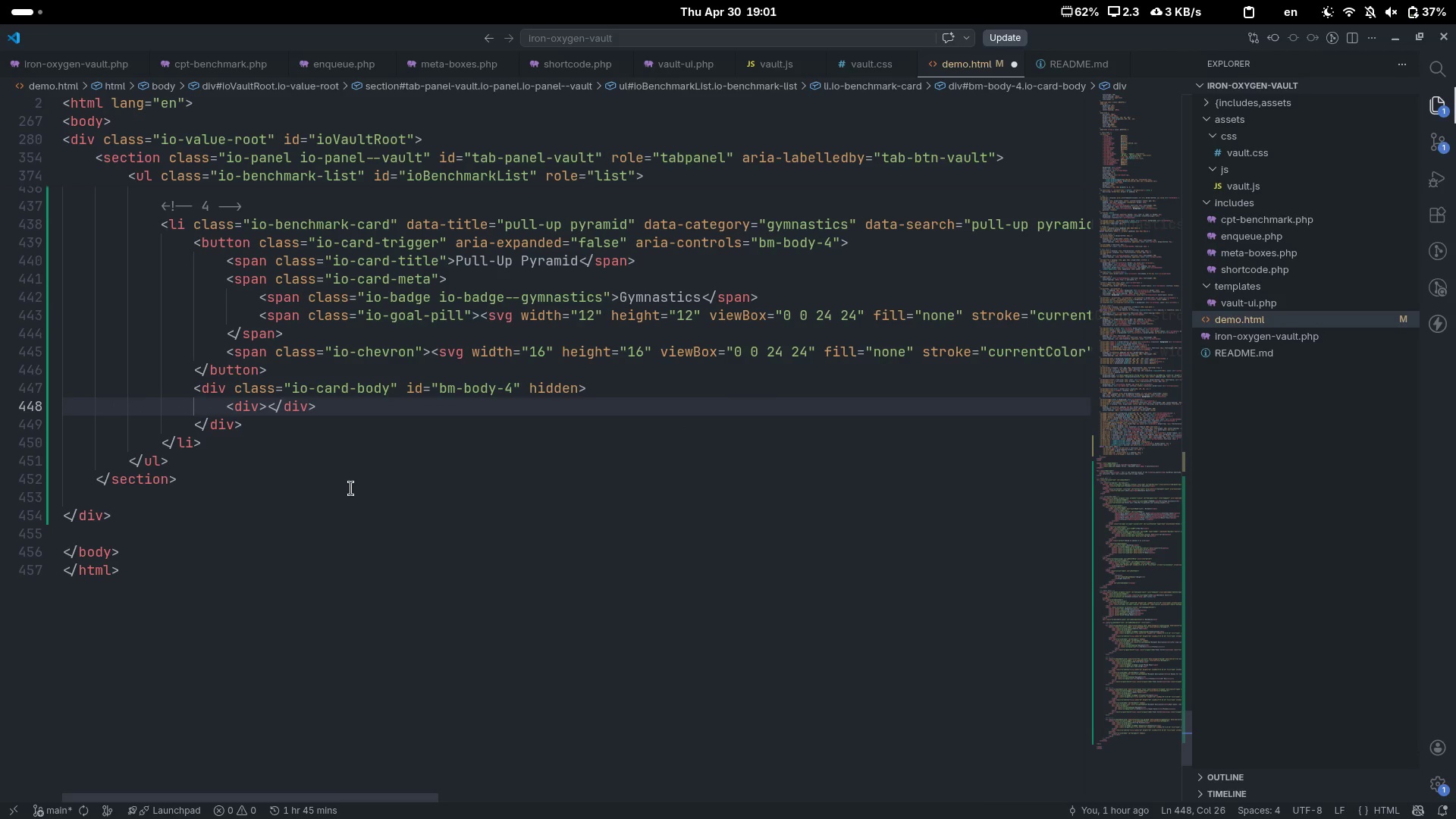 
key(ArrowLeft)
 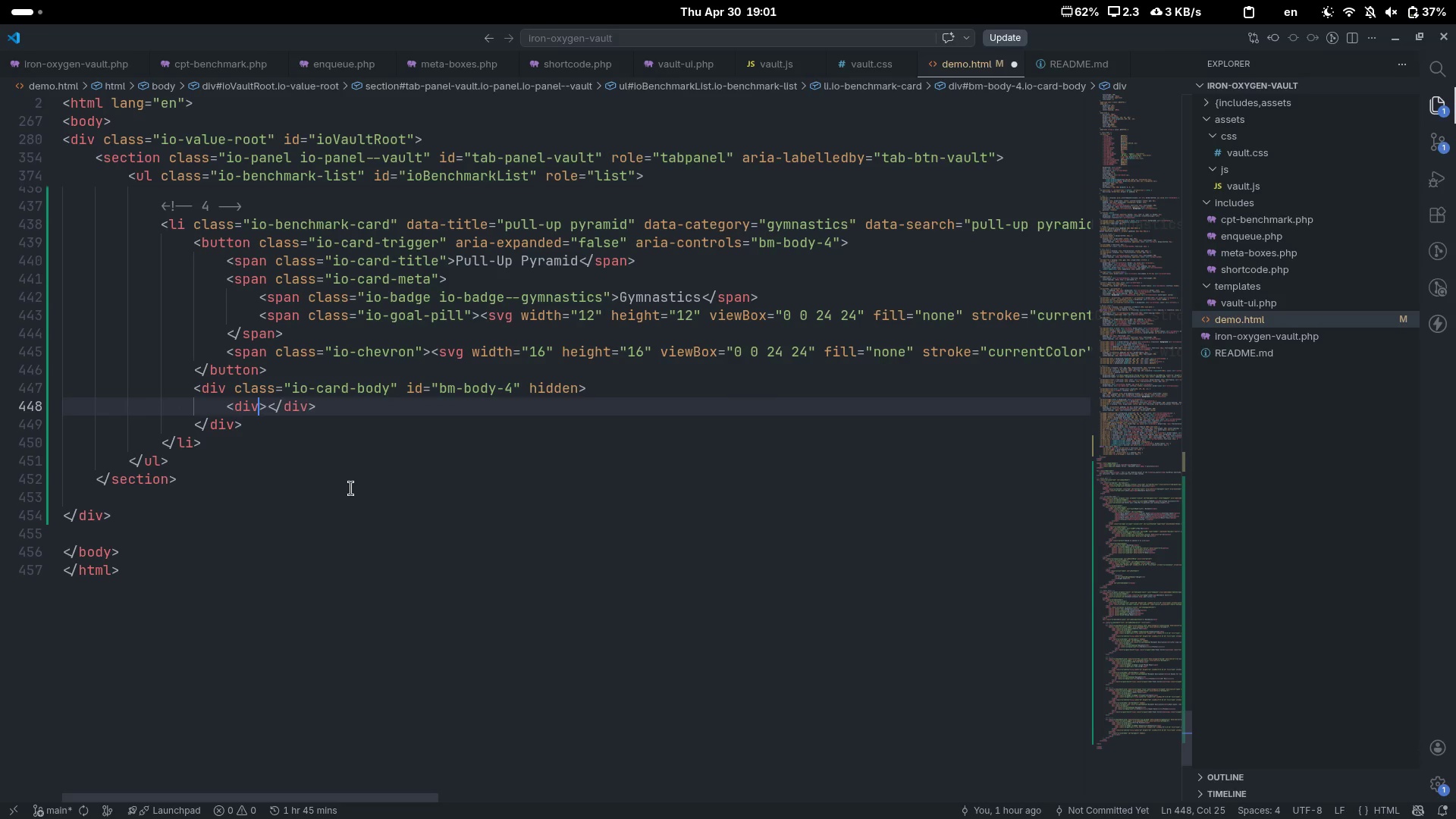 
type( cal)
key(Tab)
 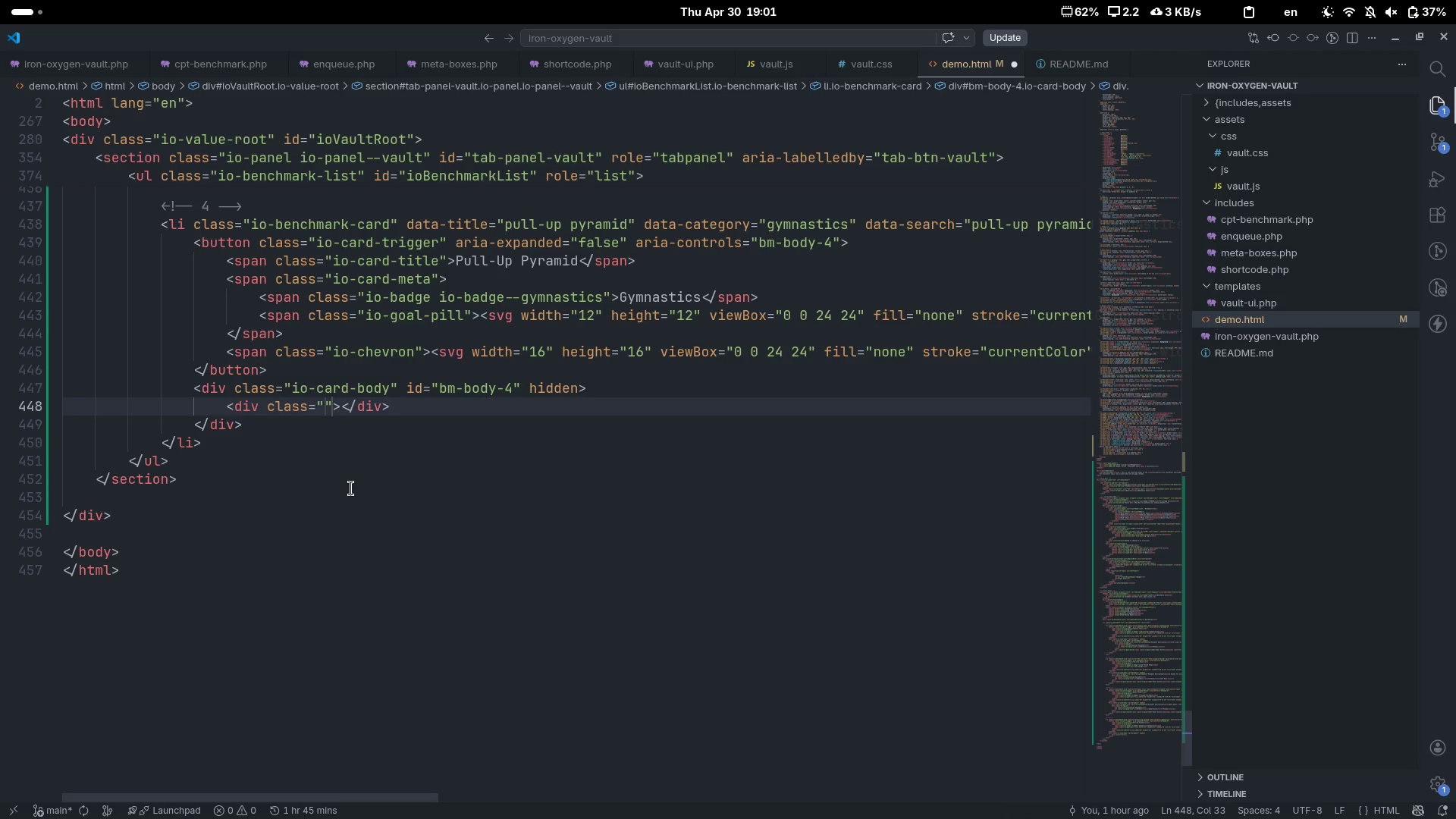 
type(ios)
key(Backspace)
type(-desc)
key(Escape)
key(Escape)
 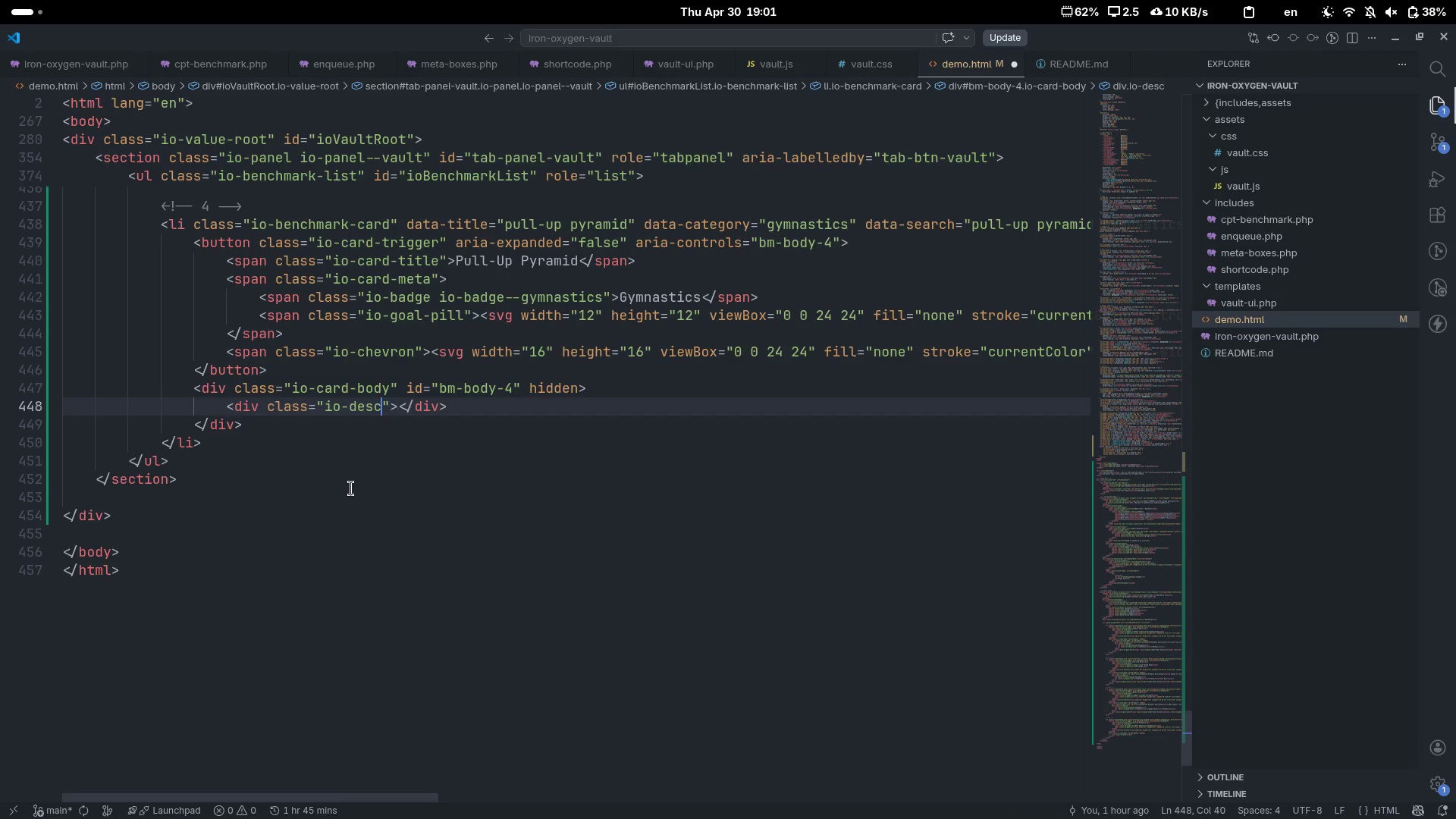 
key(ArrowRight)
 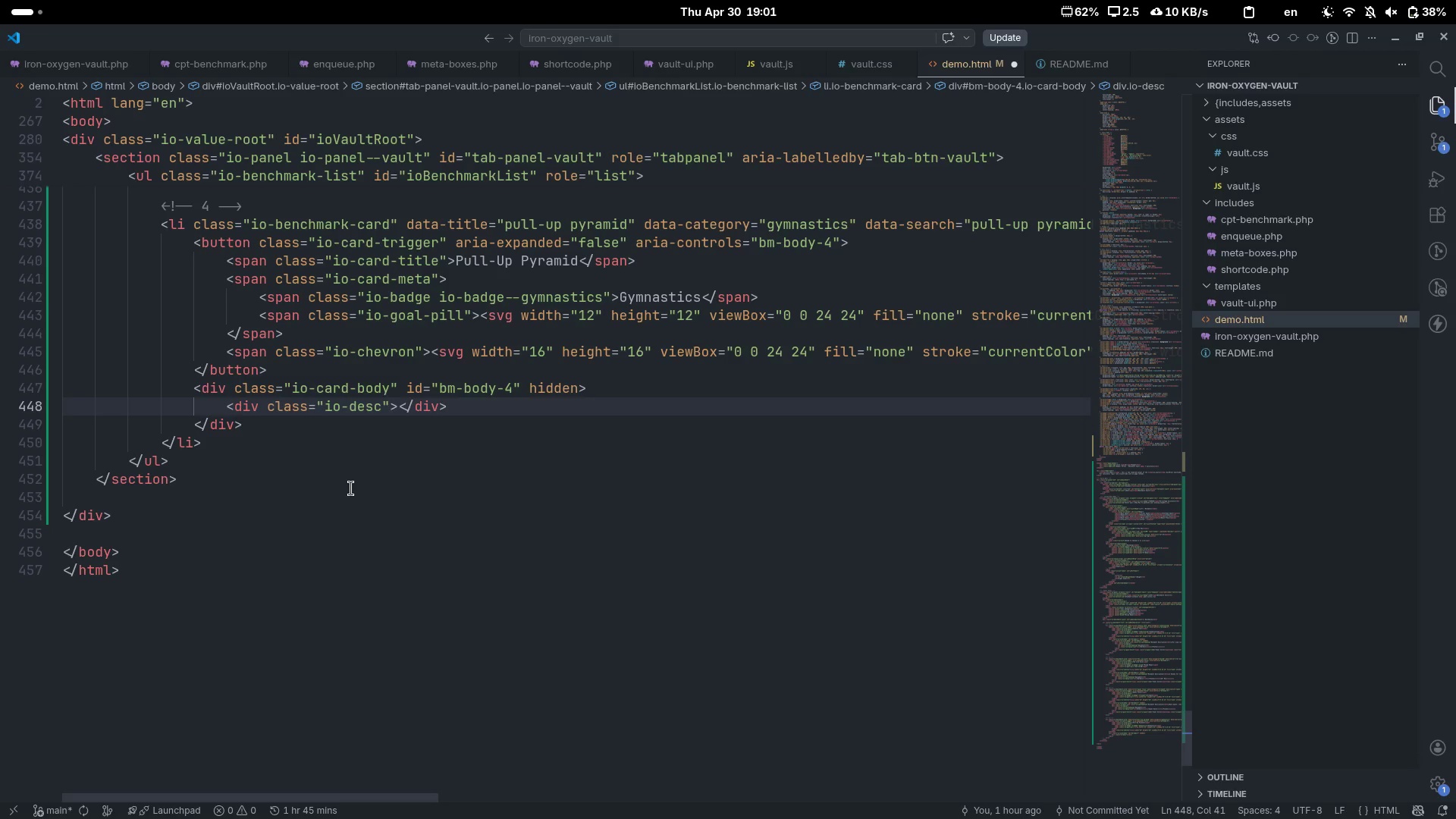 
key(ArrowRight)
 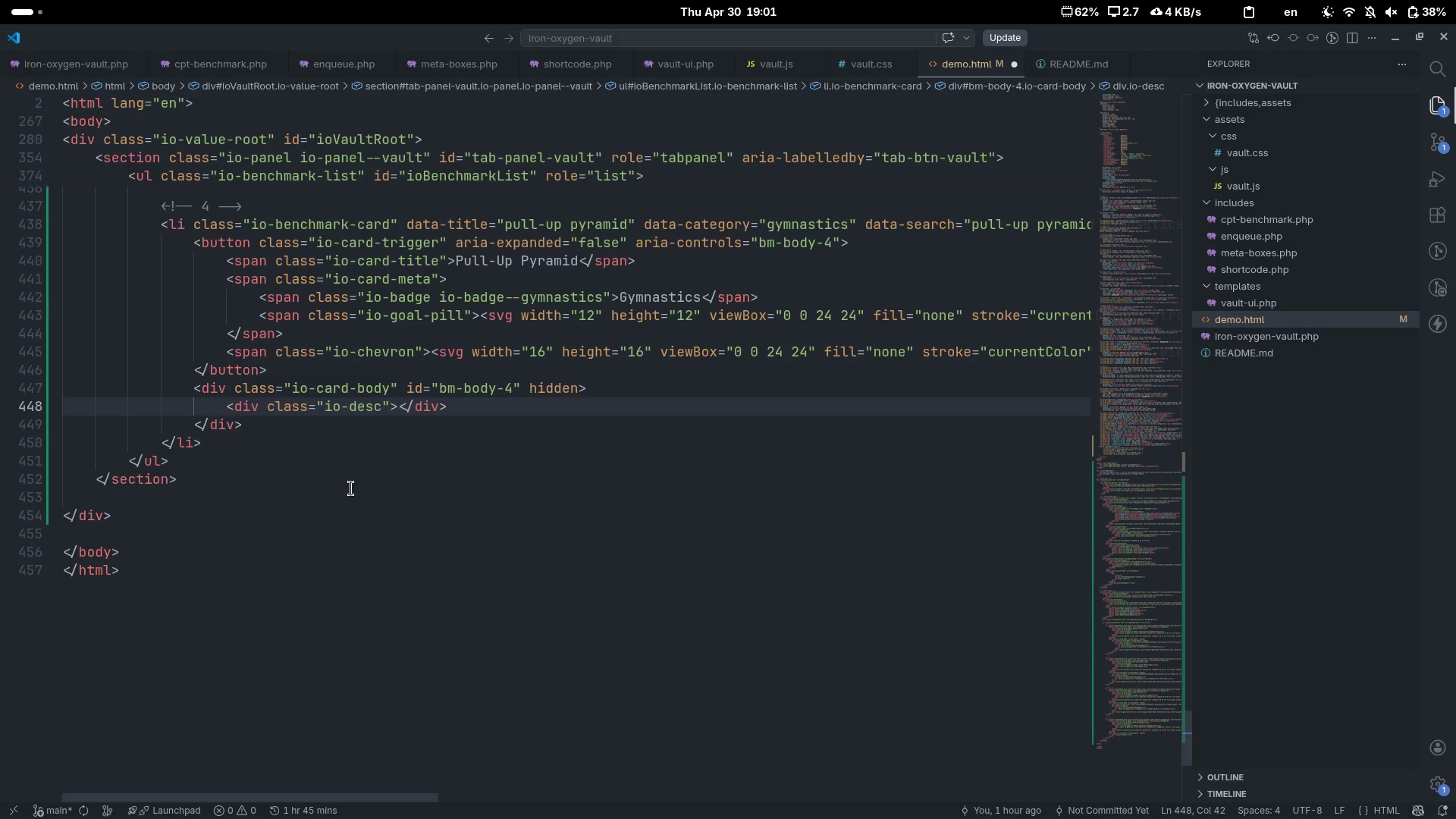 
type(h4)
key(Tab)
 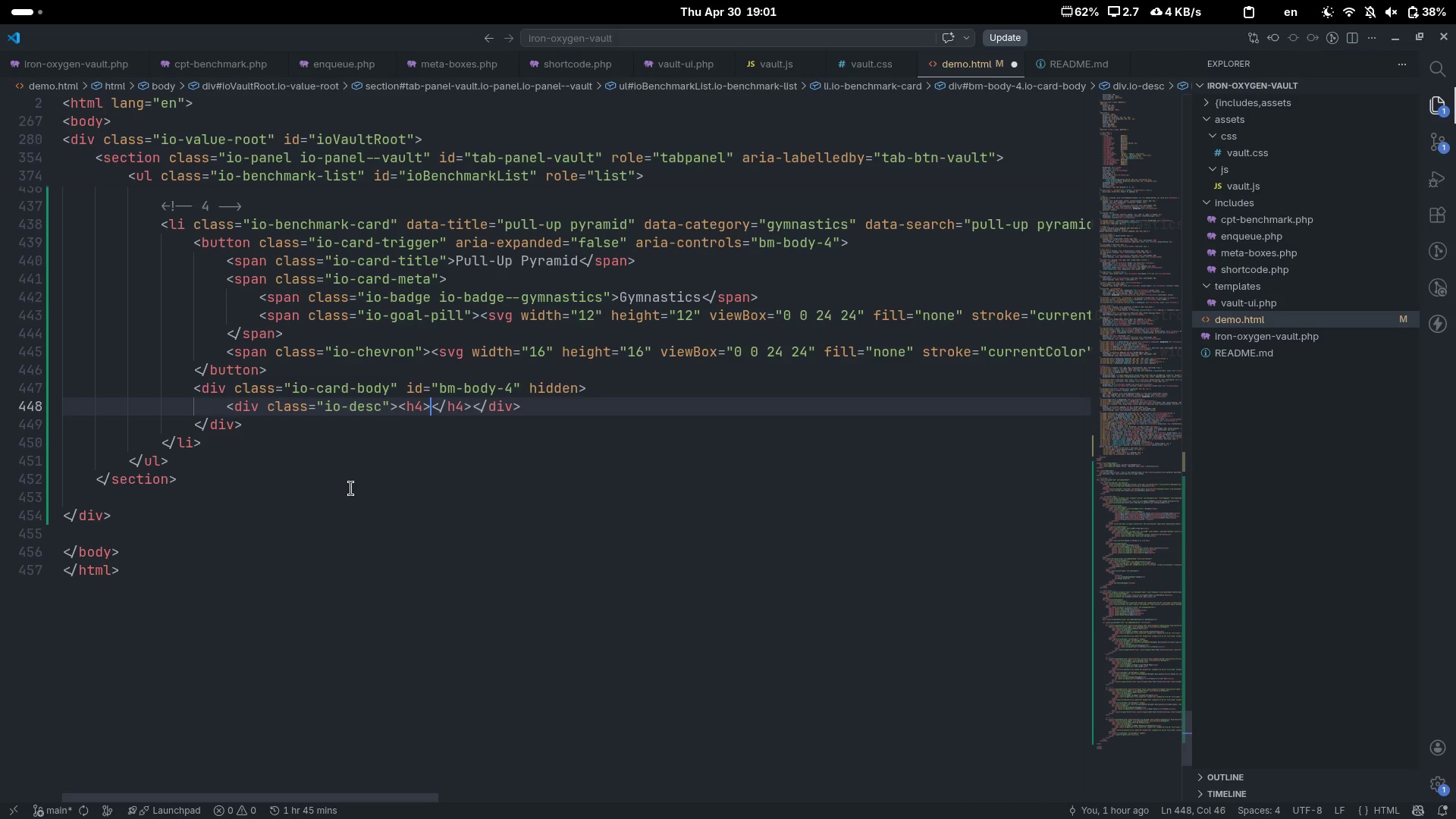 
key(ArrowLeft)
 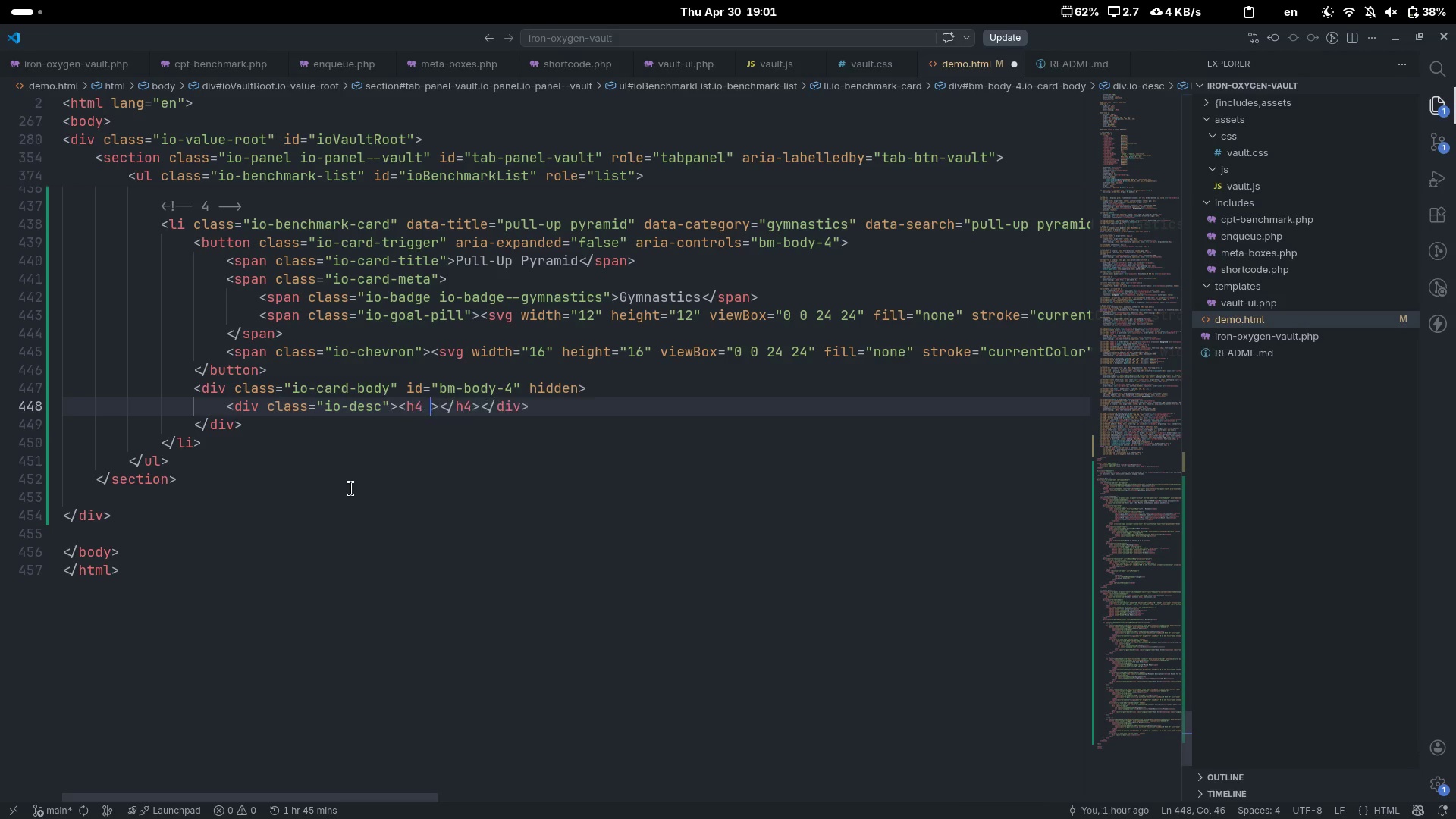 
type( clas)
key(Tab)
type(io-sub)
key(Escape)
type(-h)
key(Tab)
 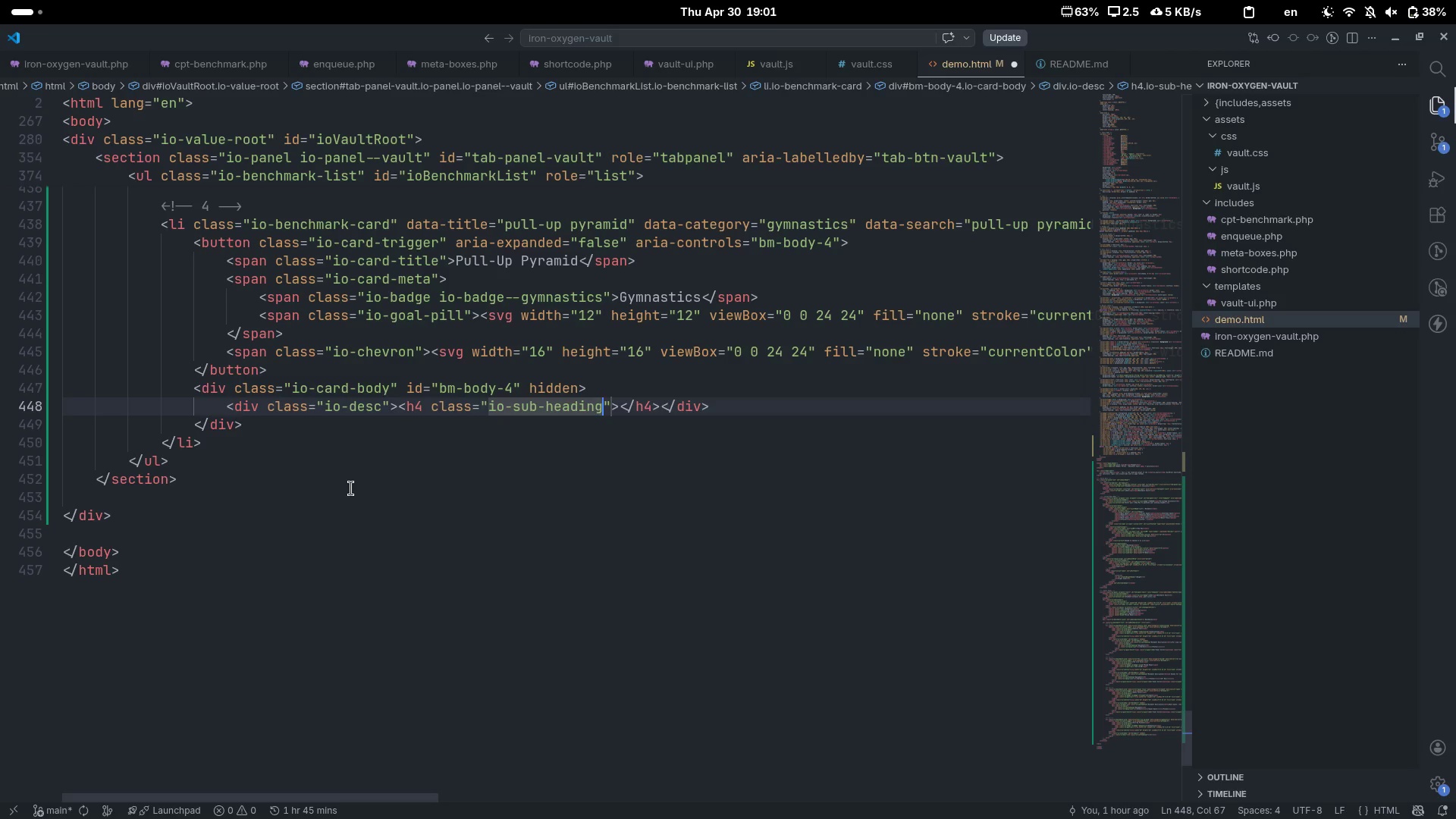 
key(ArrowRight)
 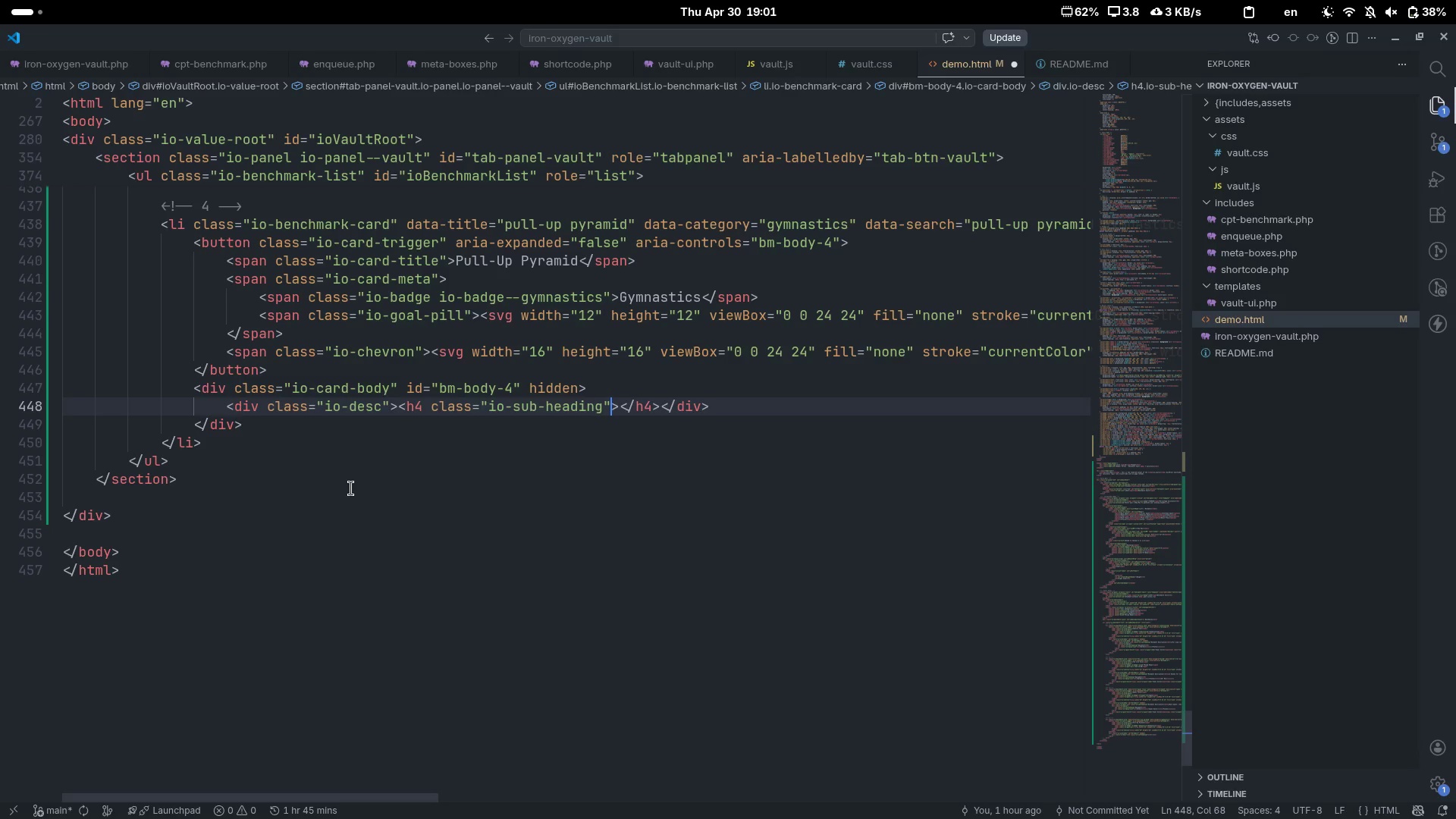 
wait(5.85)
 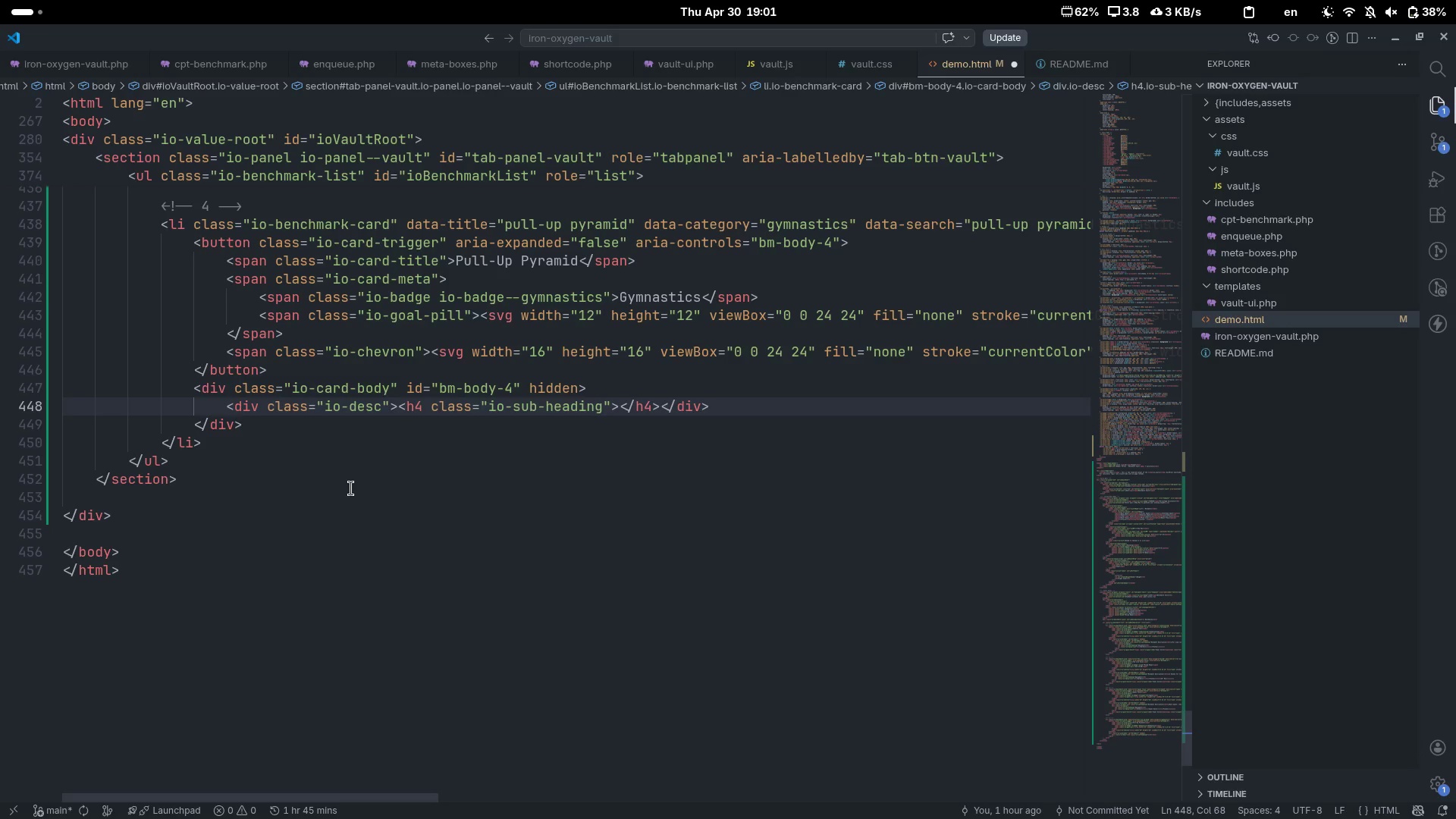 
key(ArrowRight)
 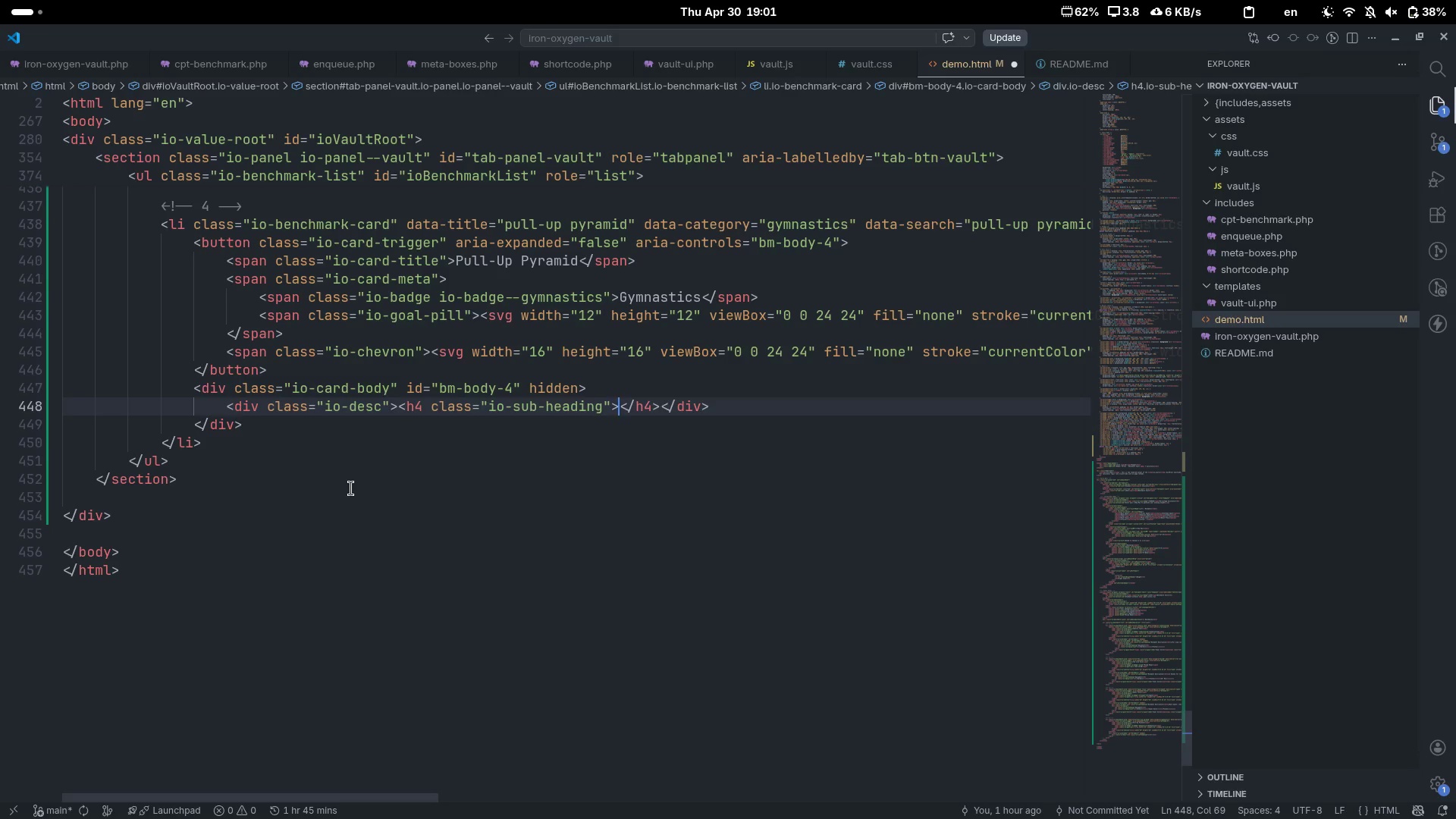 
type(Movement Description)
 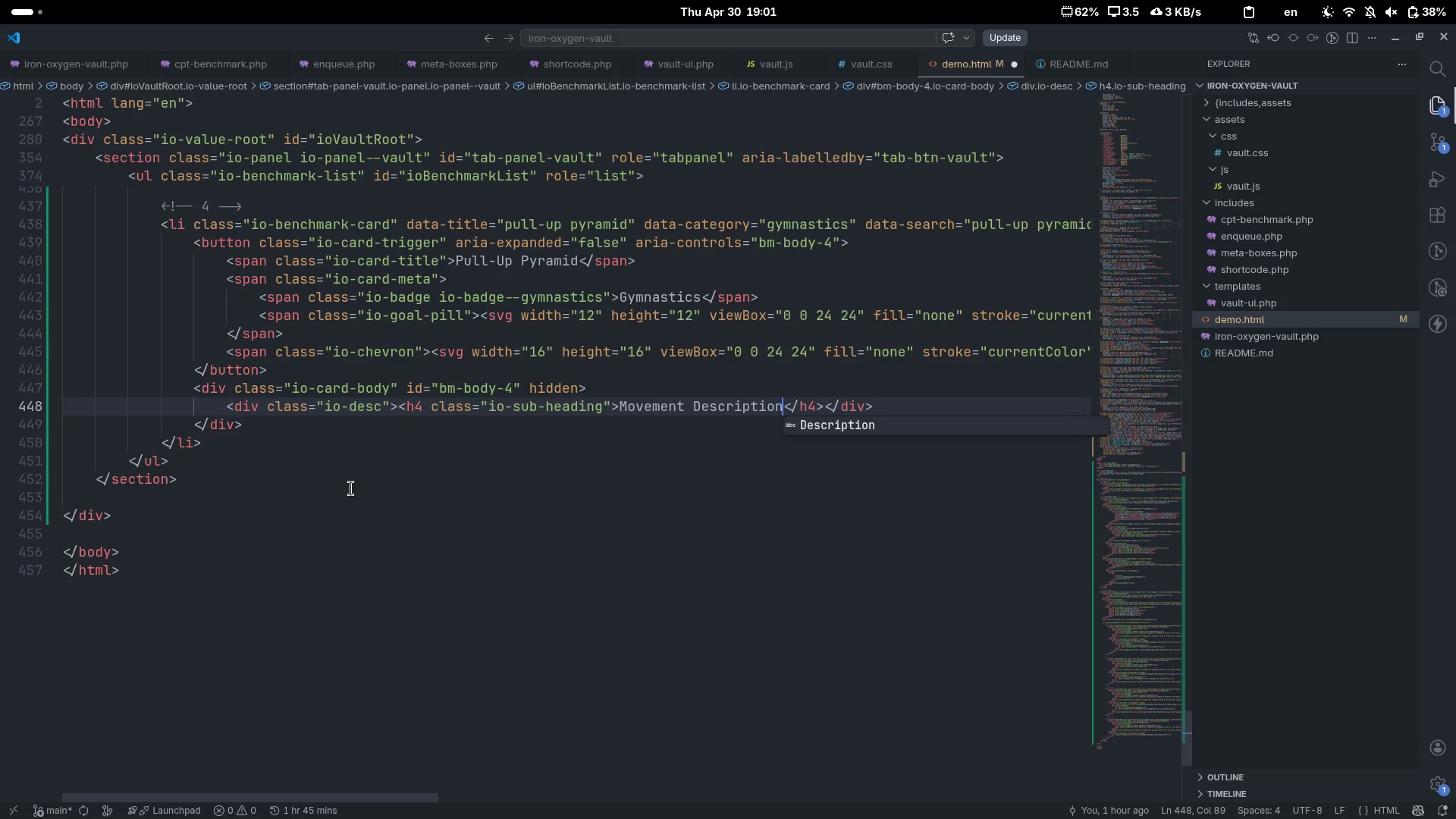 
key(ArrowRight)
 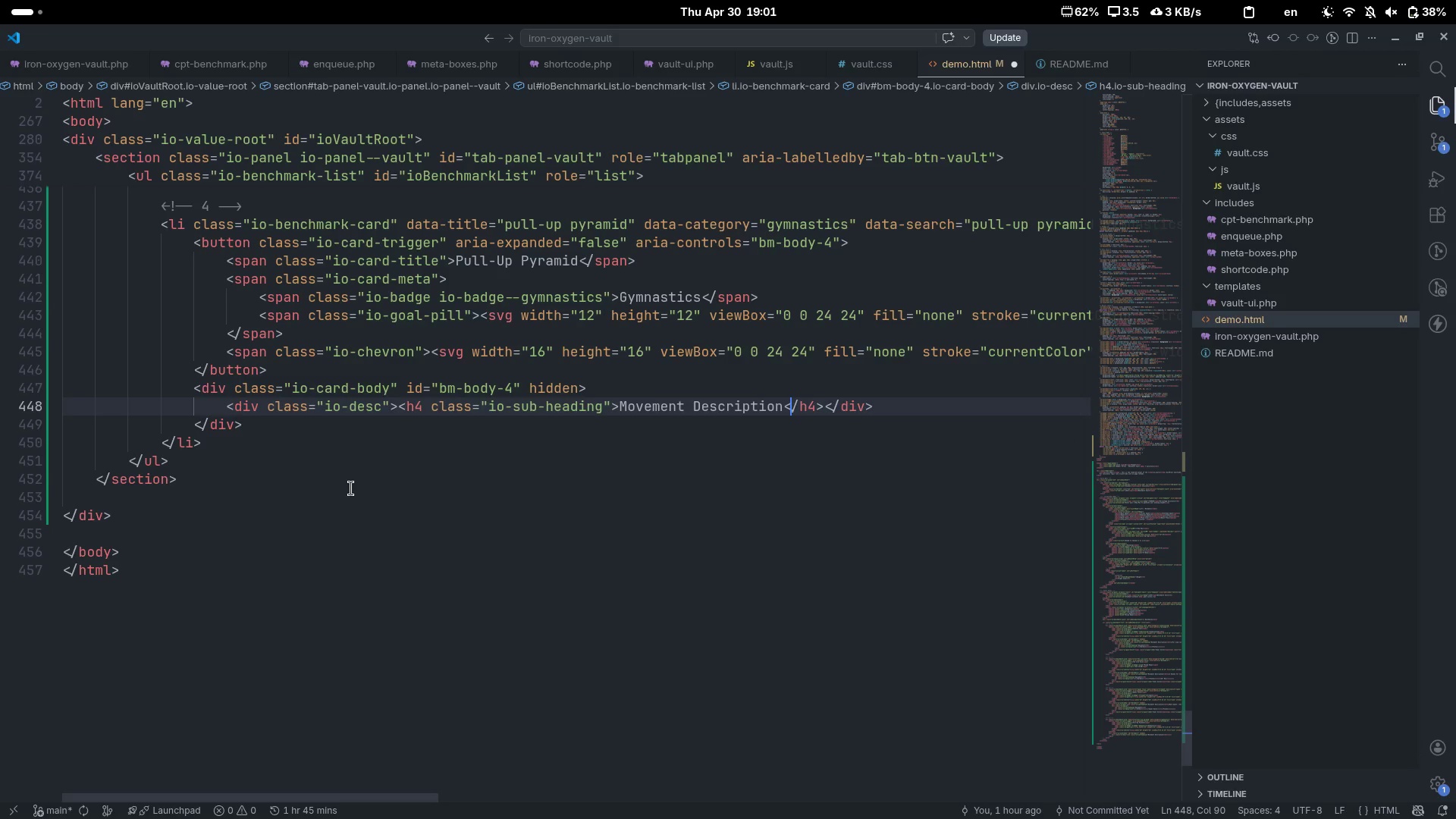 
key(ArrowRight)
 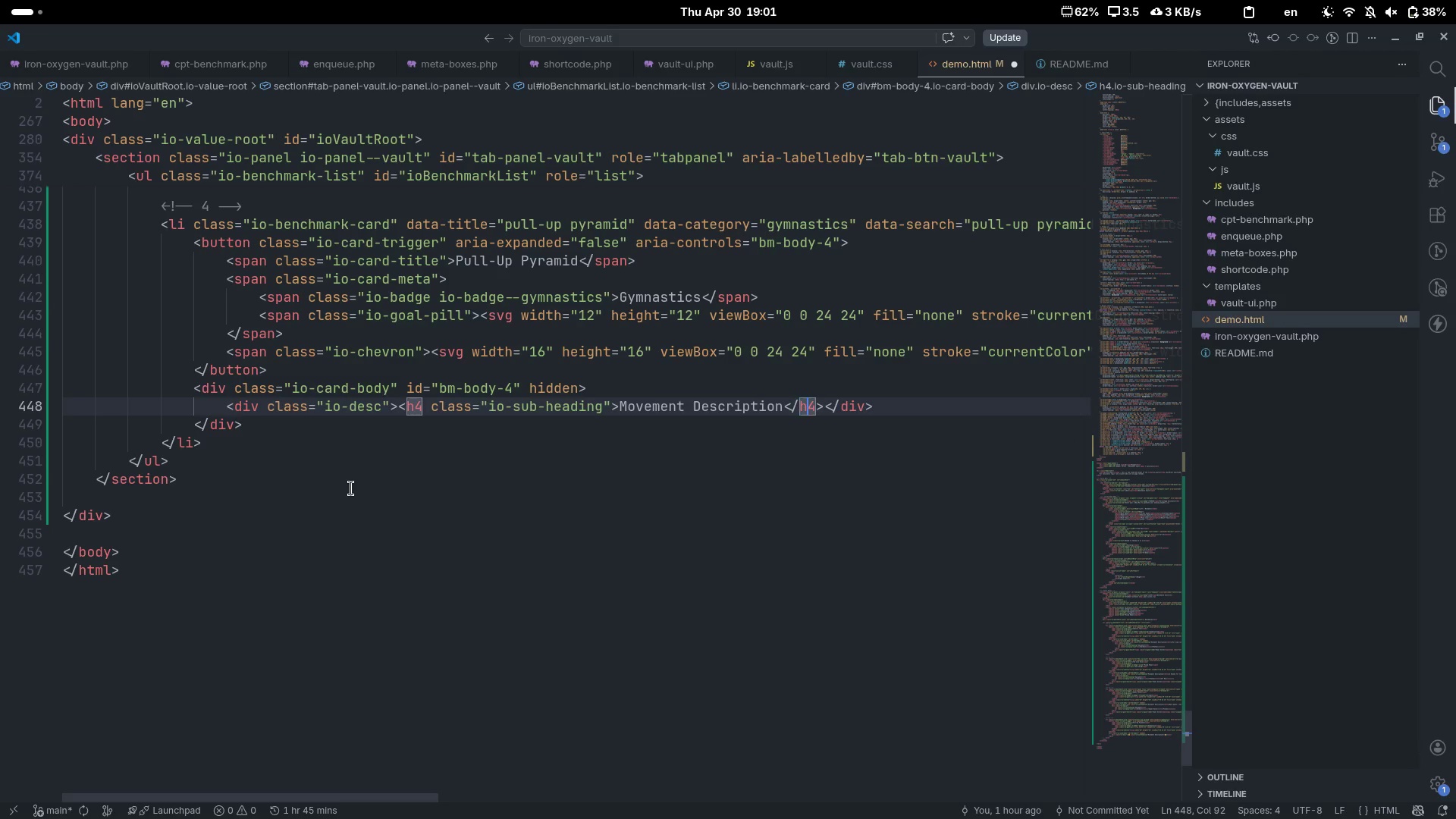 
key(ArrowRight)
 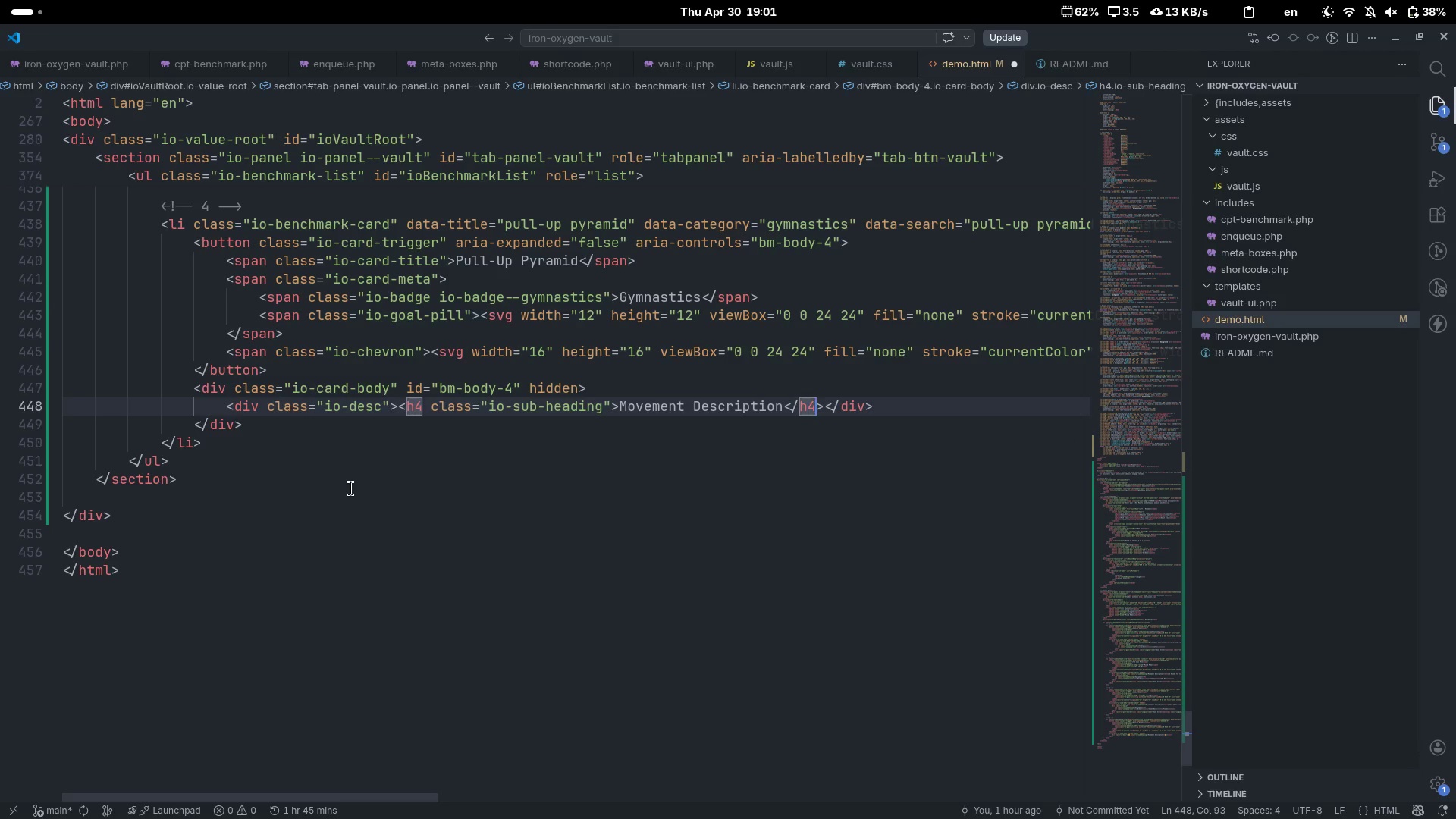 
key(ArrowRight)
 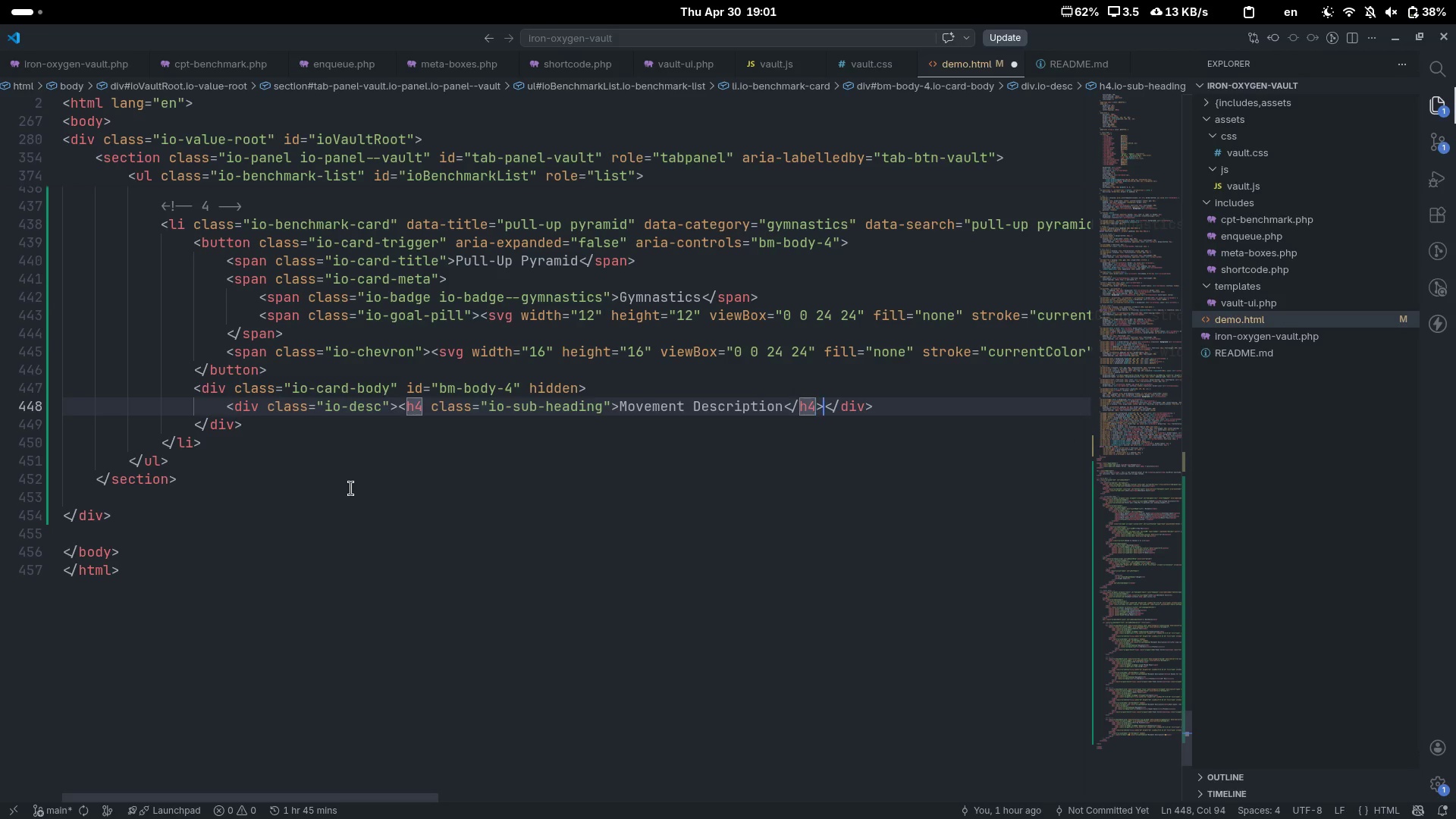 
key(ArrowRight)
 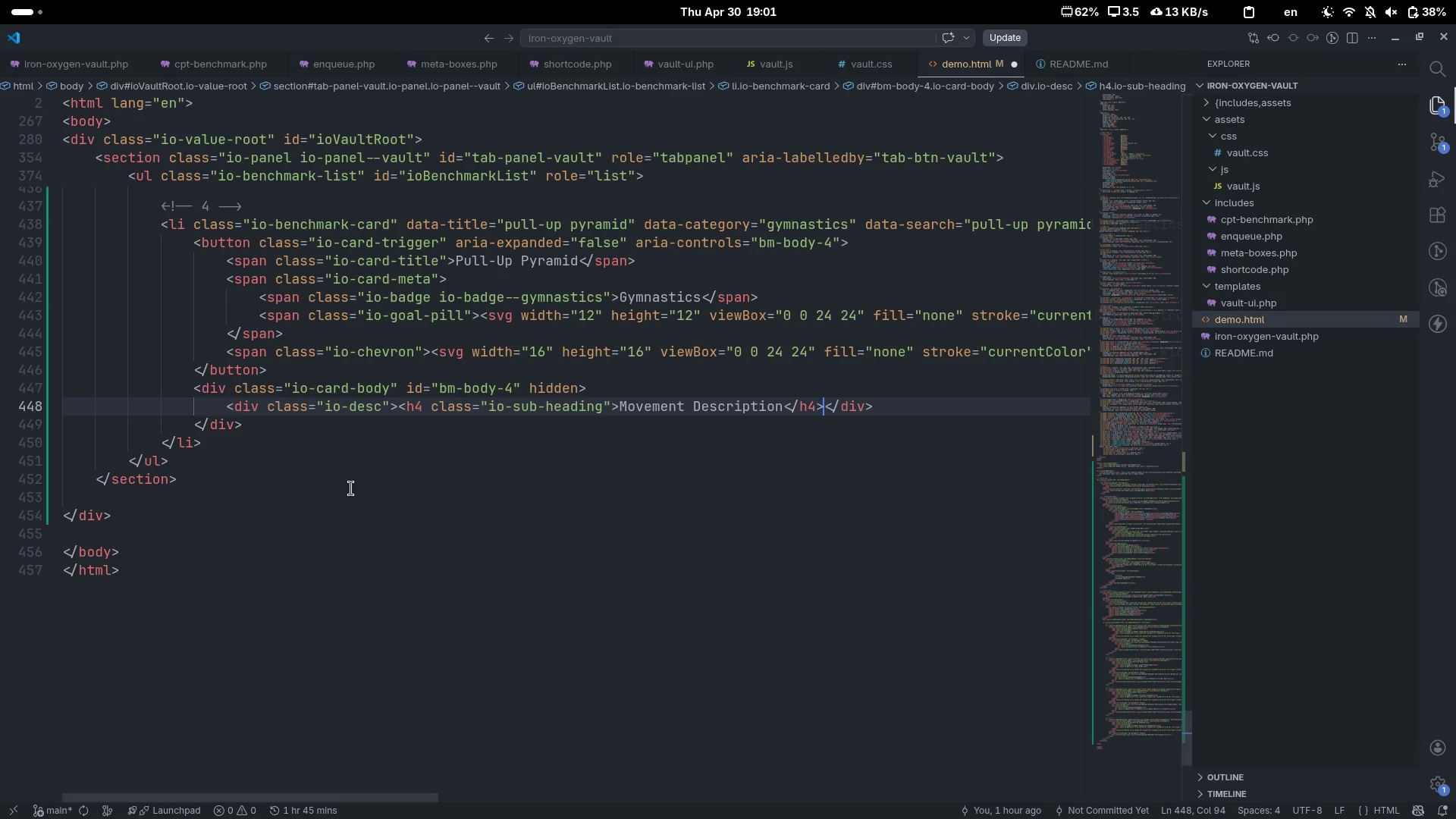 
key(P)
 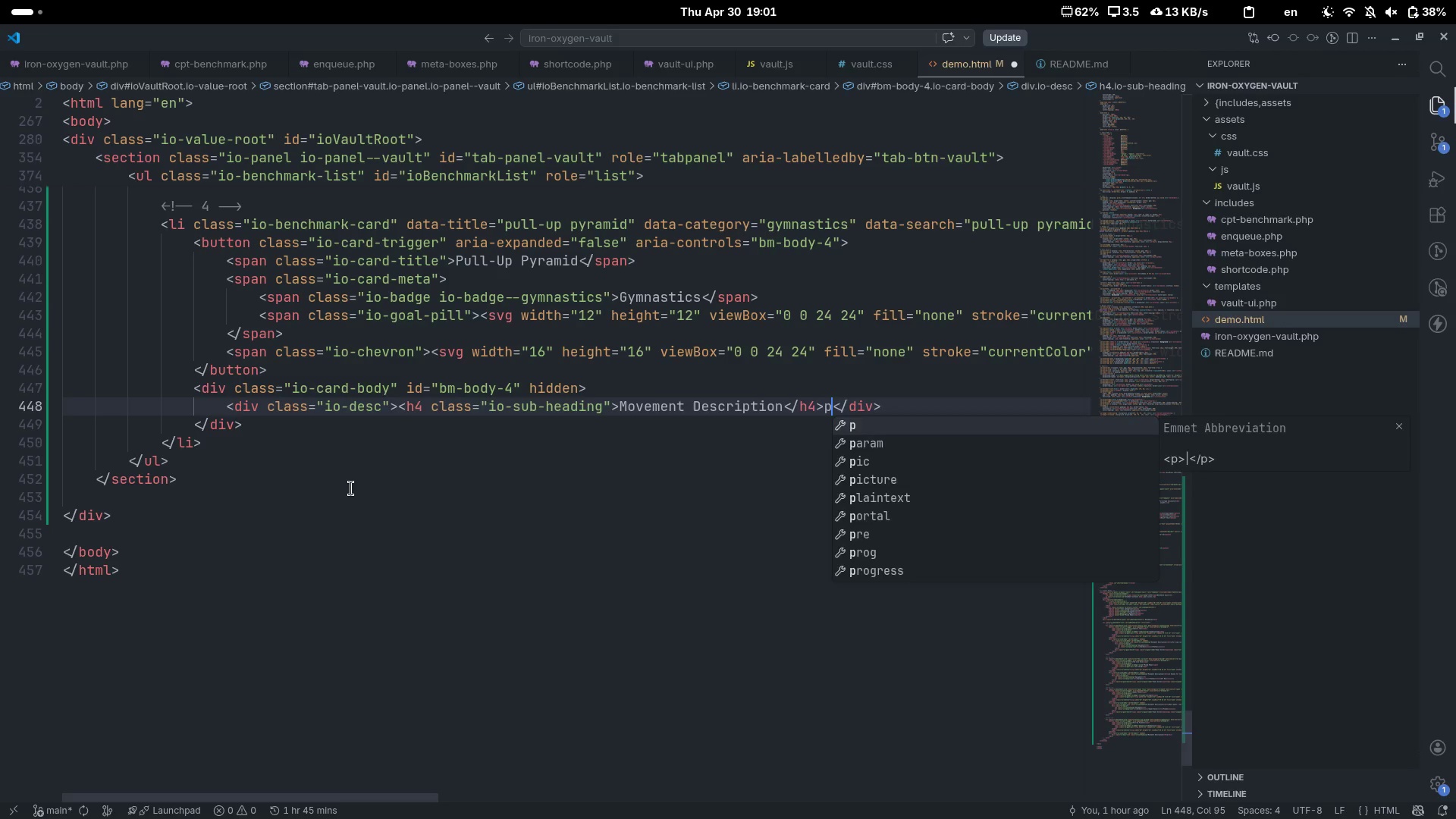 
key(Tab)
 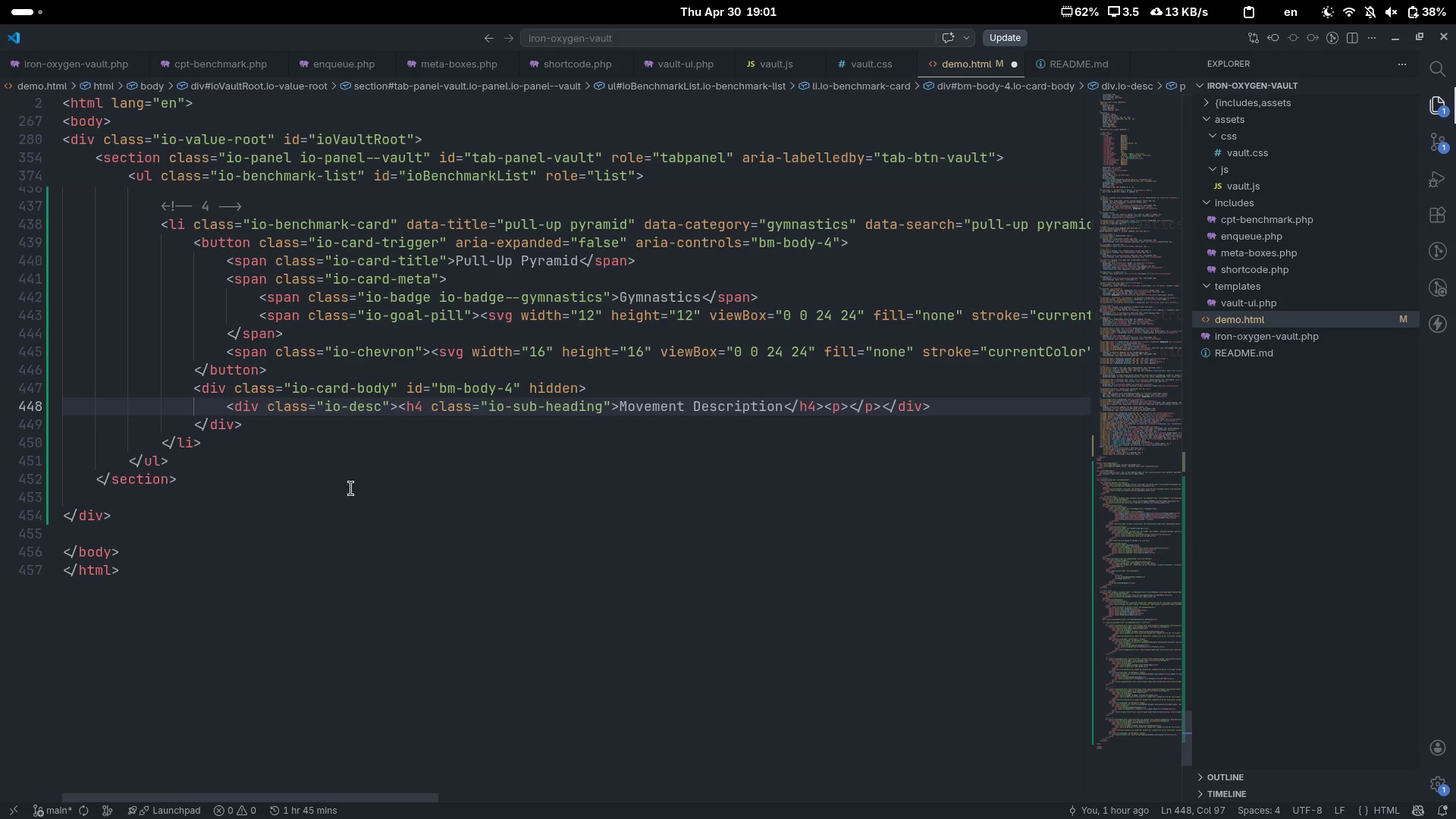 
scroll: coordinate [351, 488], scroll_direction: down, amount: 9.0
 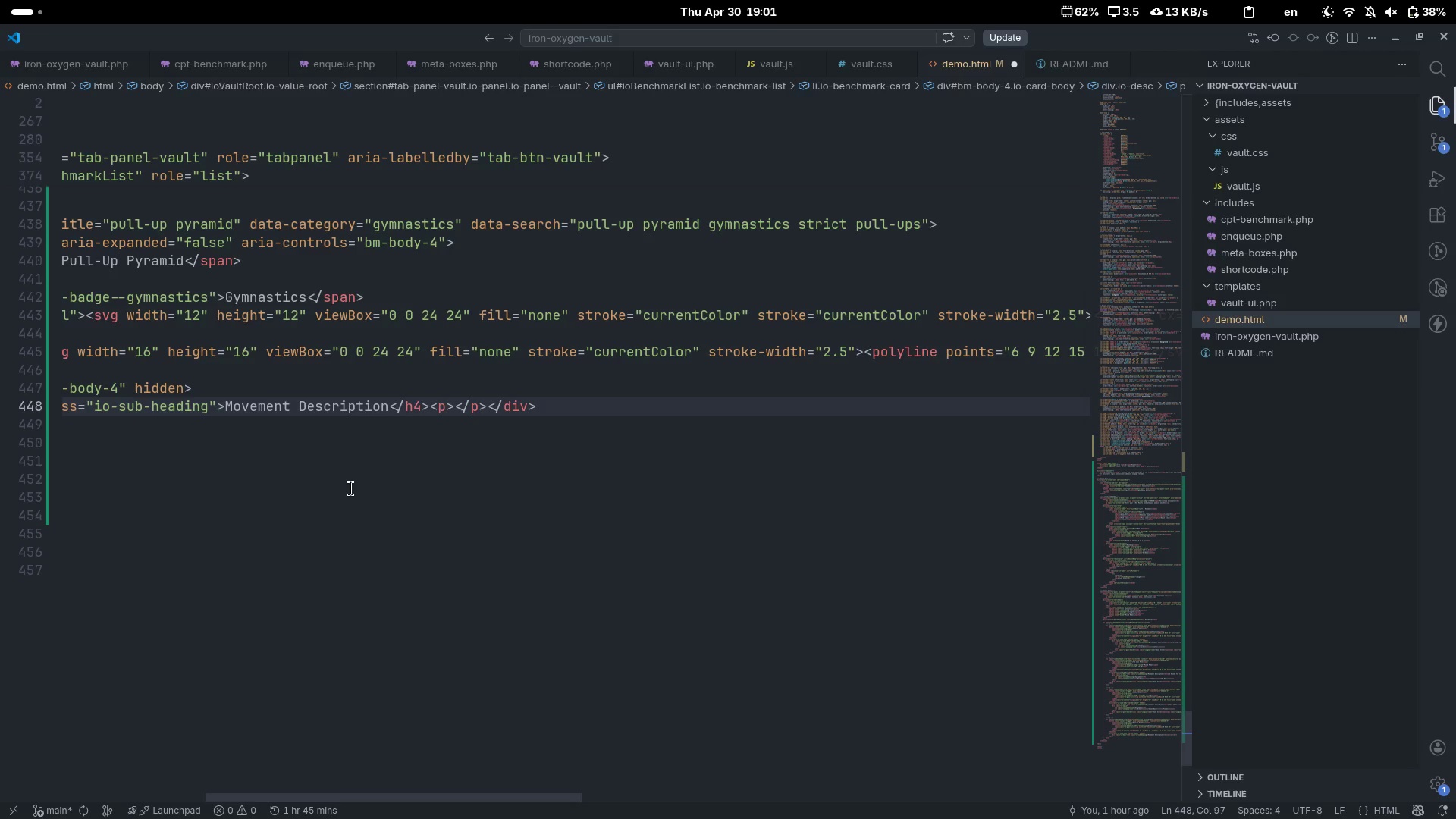 
type(Strick)
key(Backspace)
type(t Pull )
key(Backspace)
type(-Up Pyramid:\n1-2-3-4-5)
 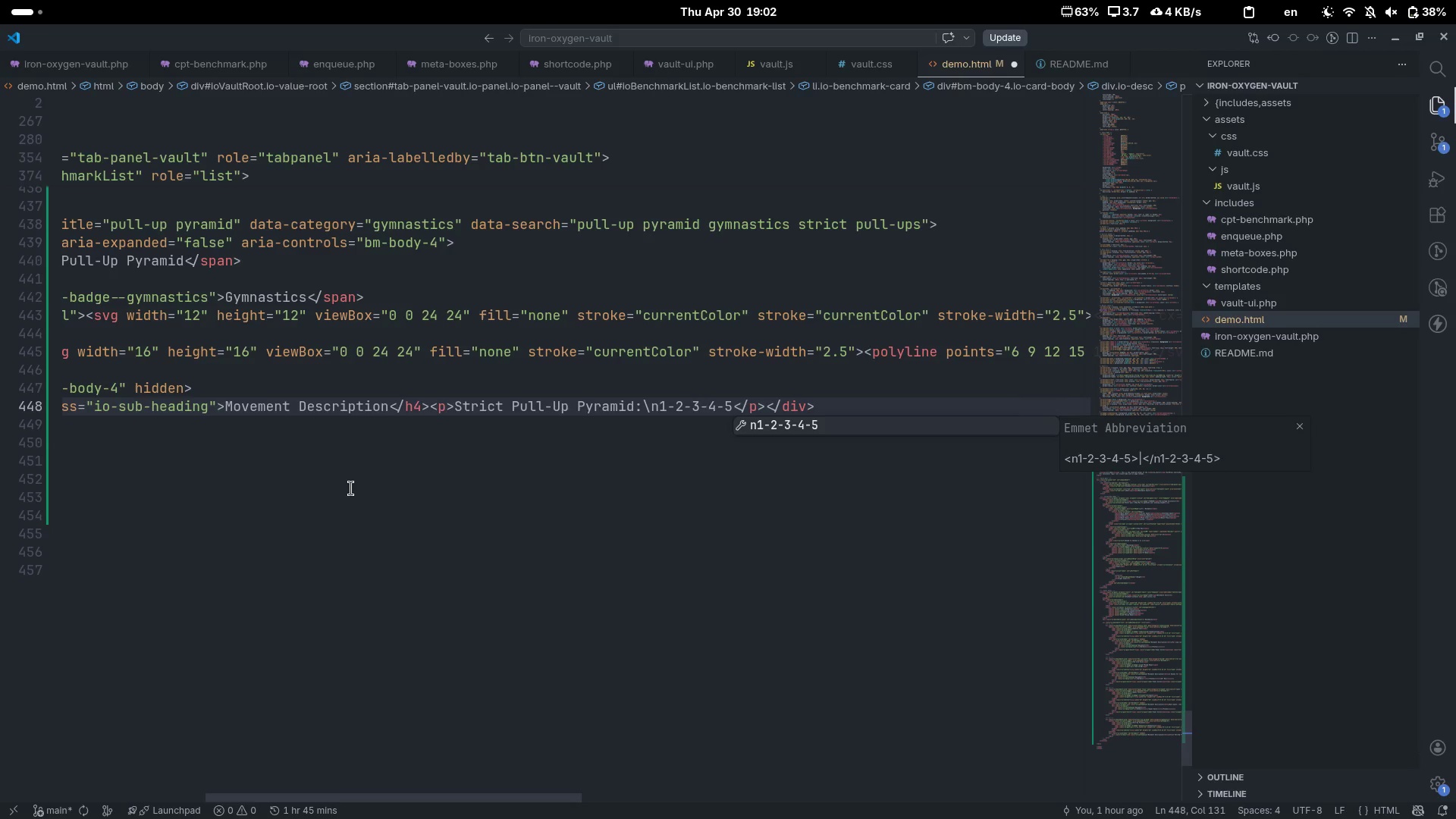 
type(-4-3-2-1 resp)
key(Backspace)
key(Backspace)
type(ps\n\nEach setmust)
 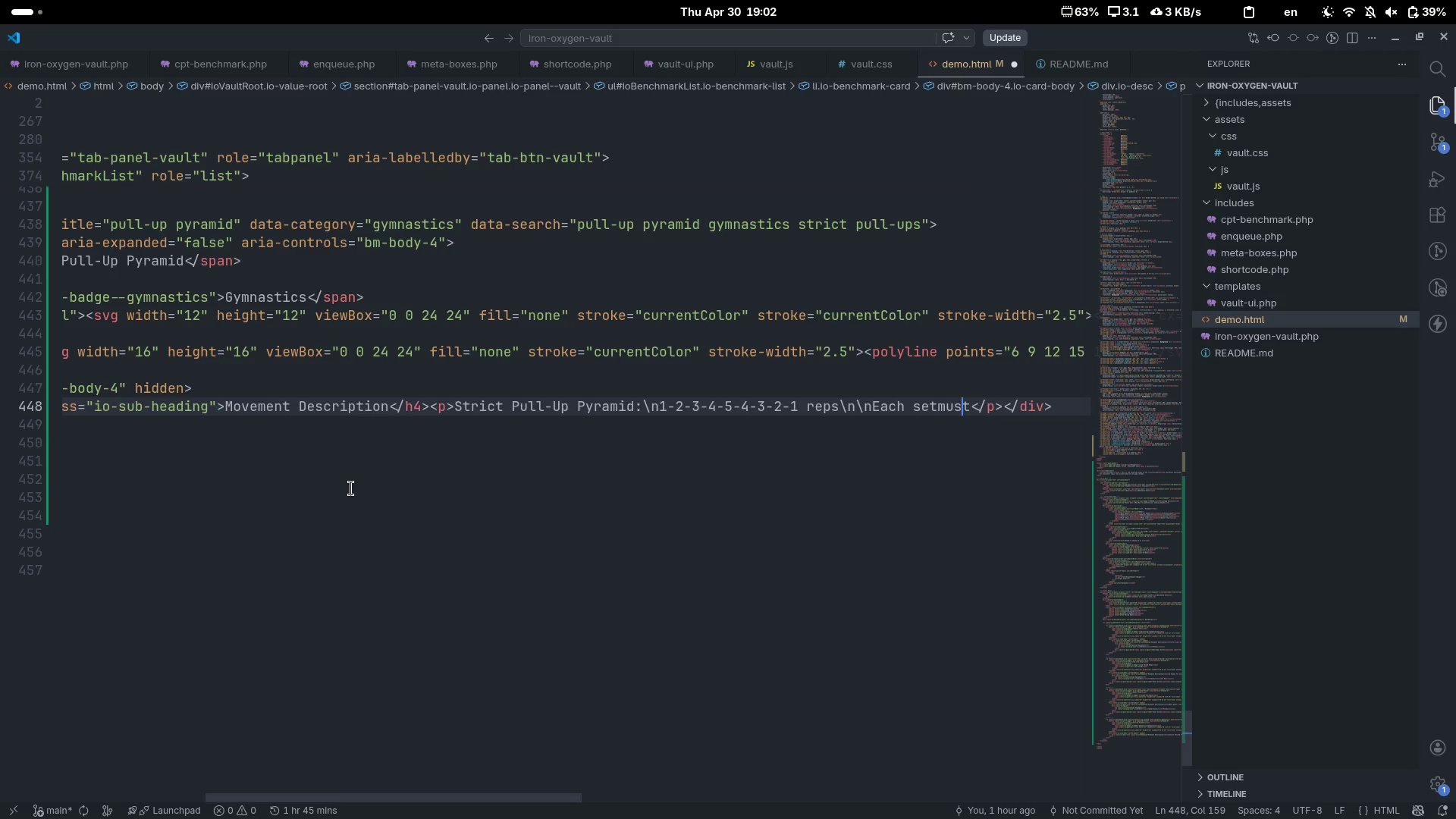 
 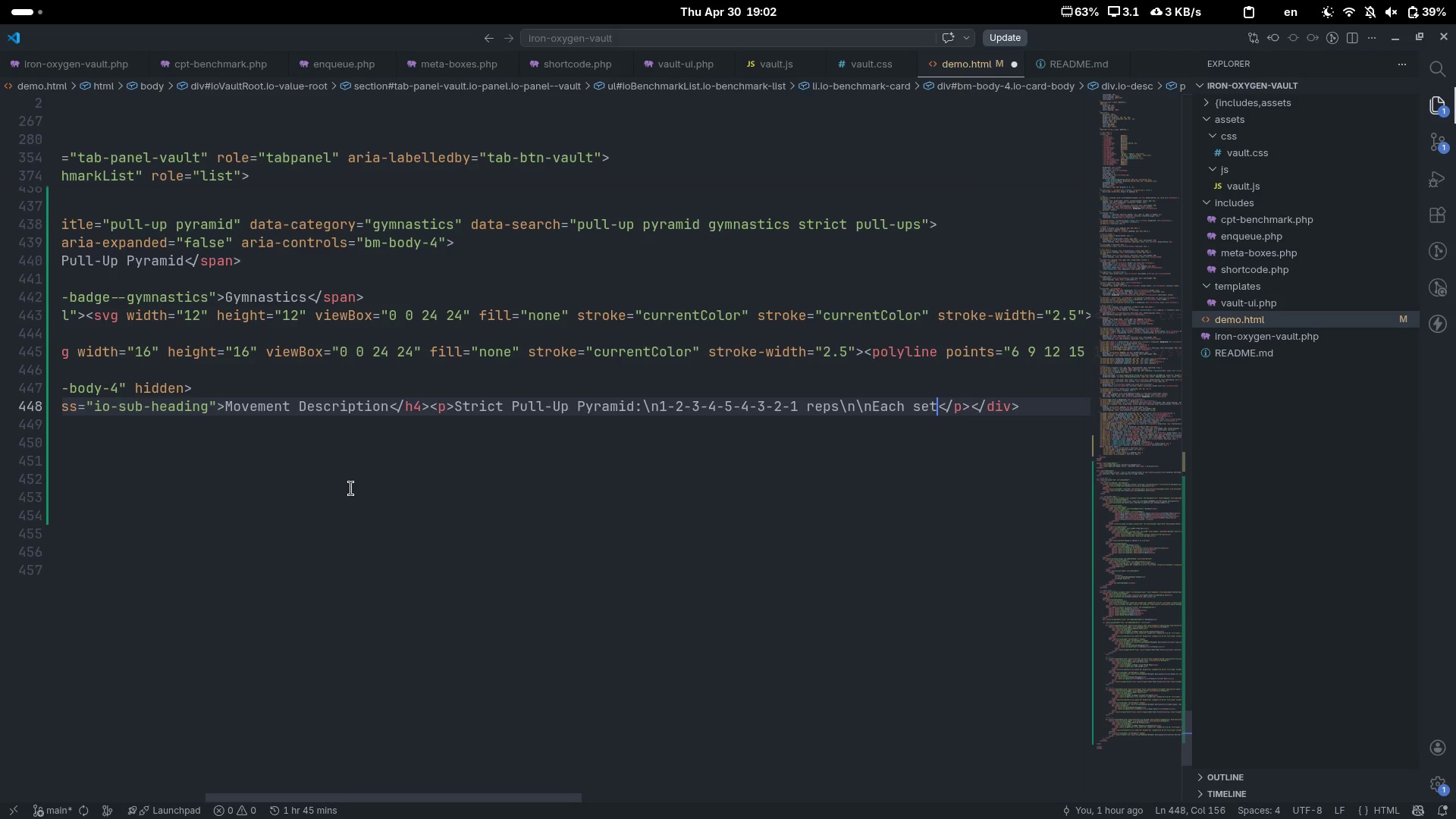 
key(ArrowLeft)
 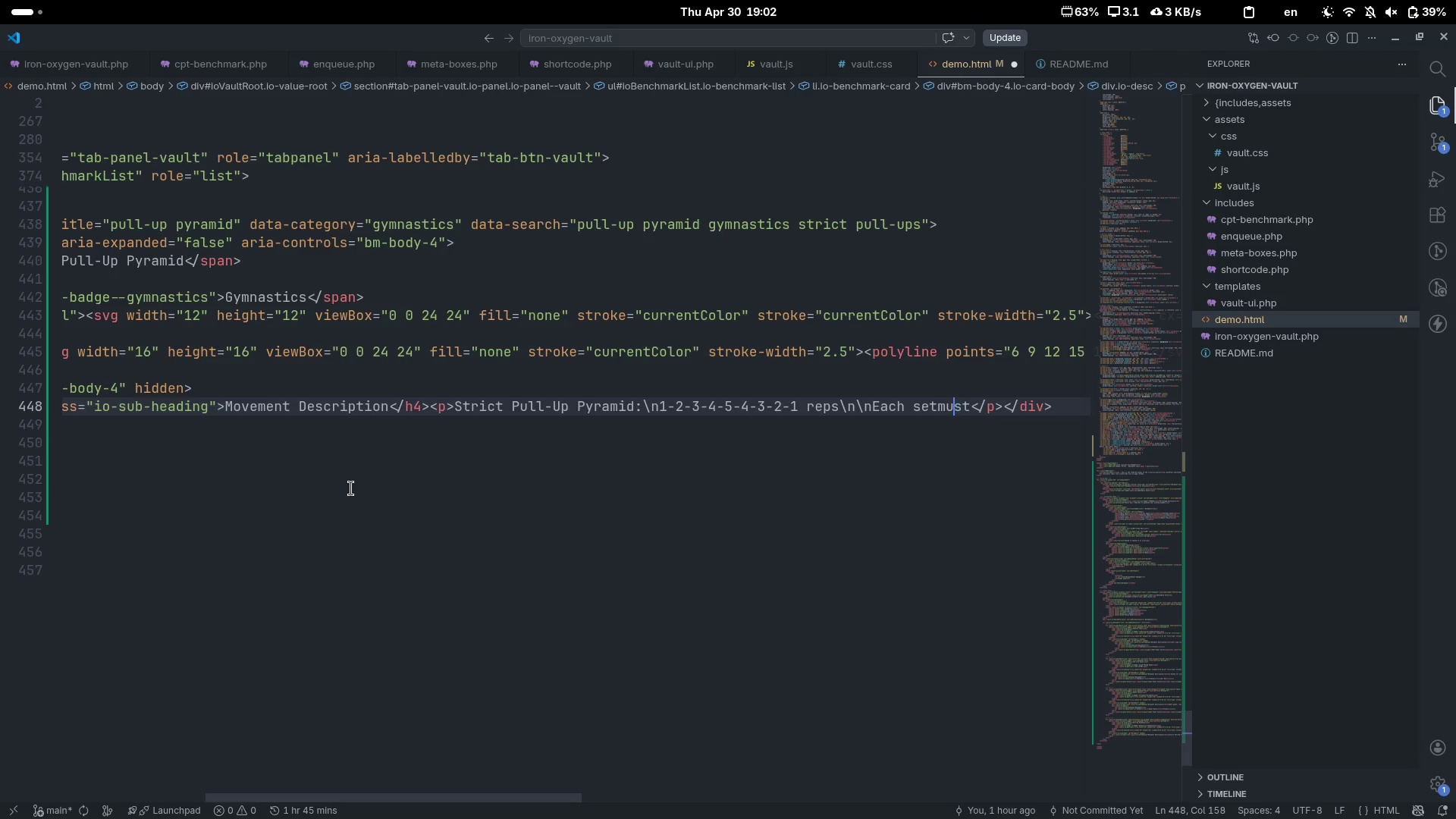 
key(ArrowLeft)
 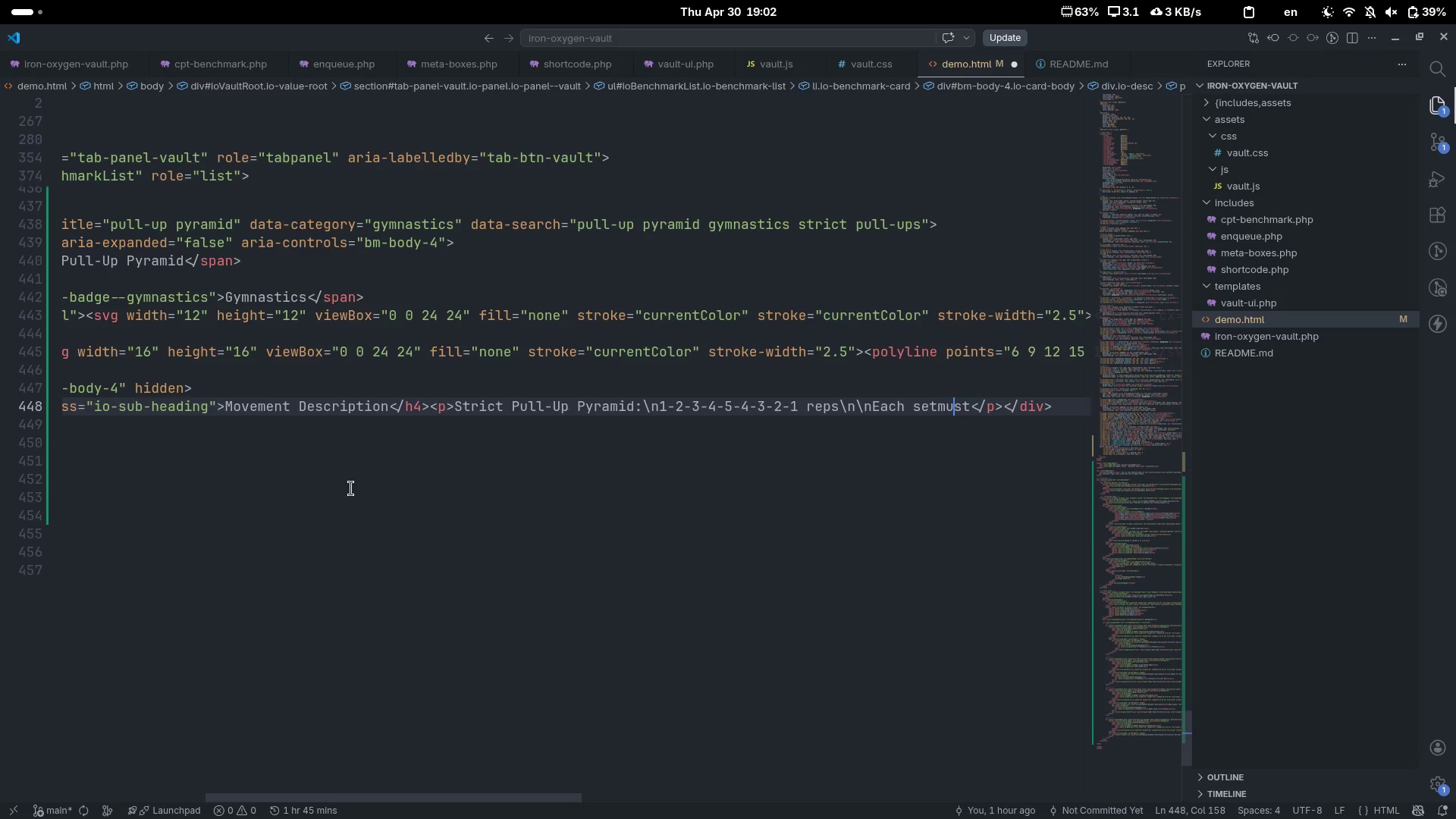 
key(ArrowLeft)
 